 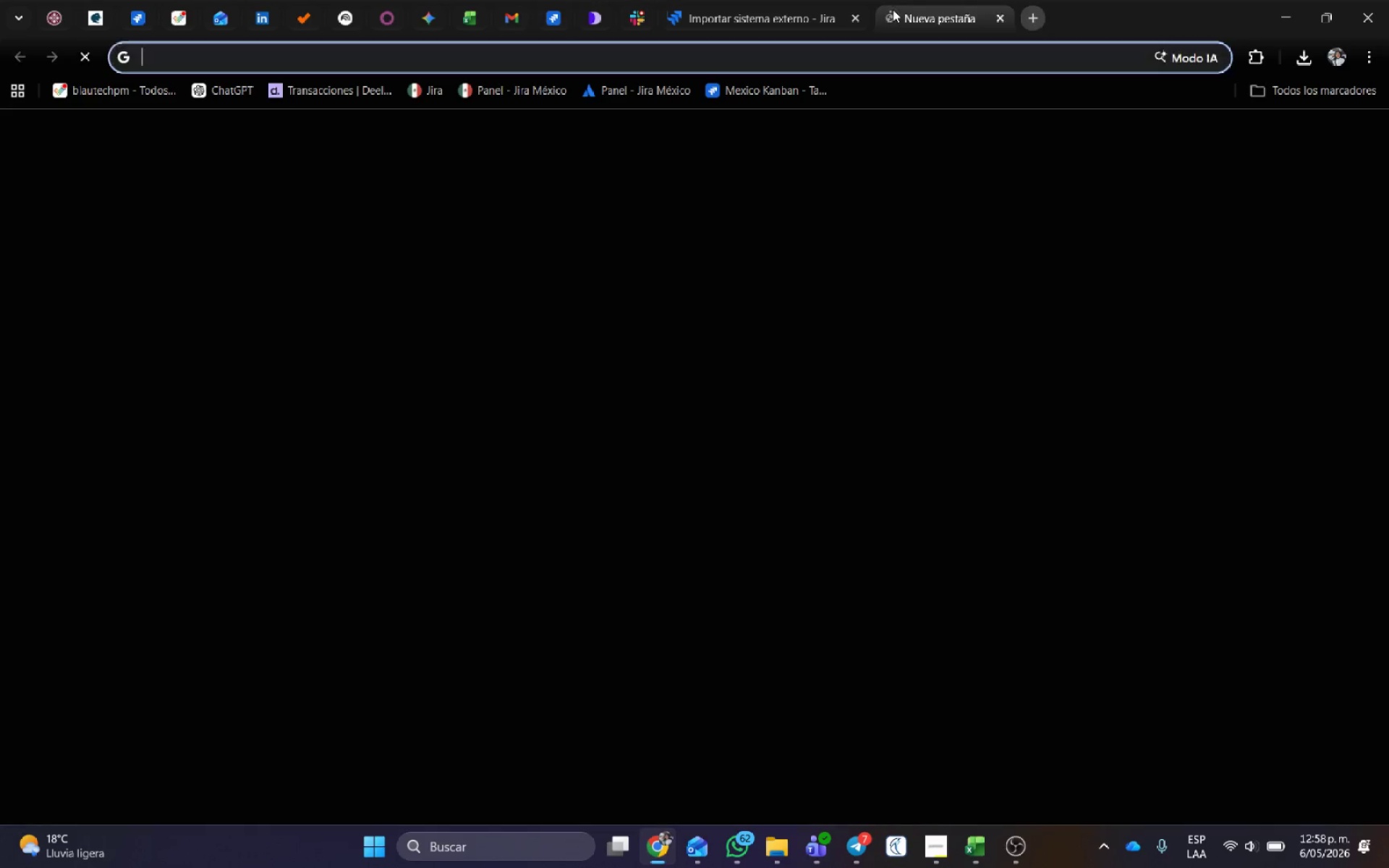 
type(tra)
 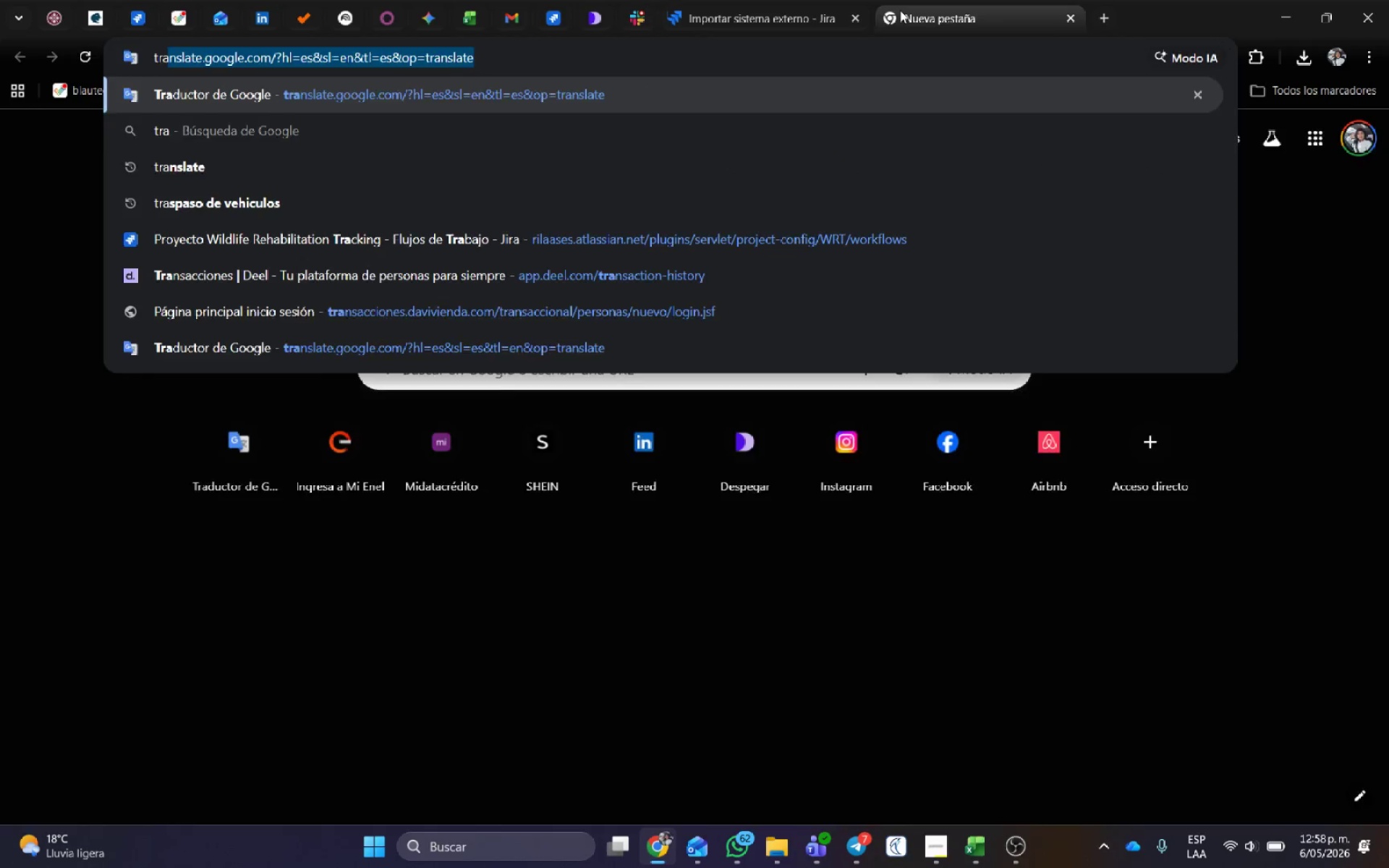 
key(Enter)
 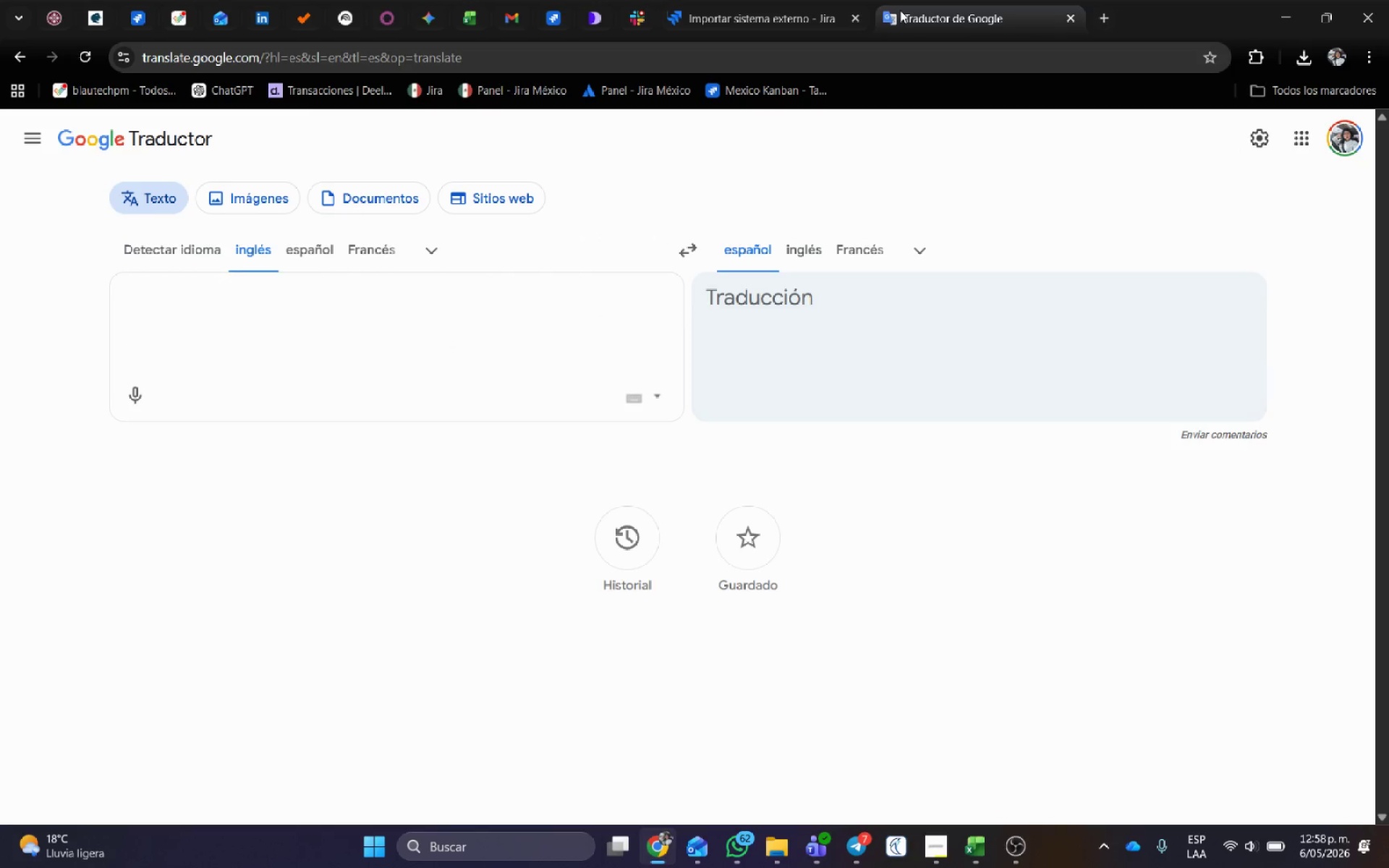 
key(Control+V)
 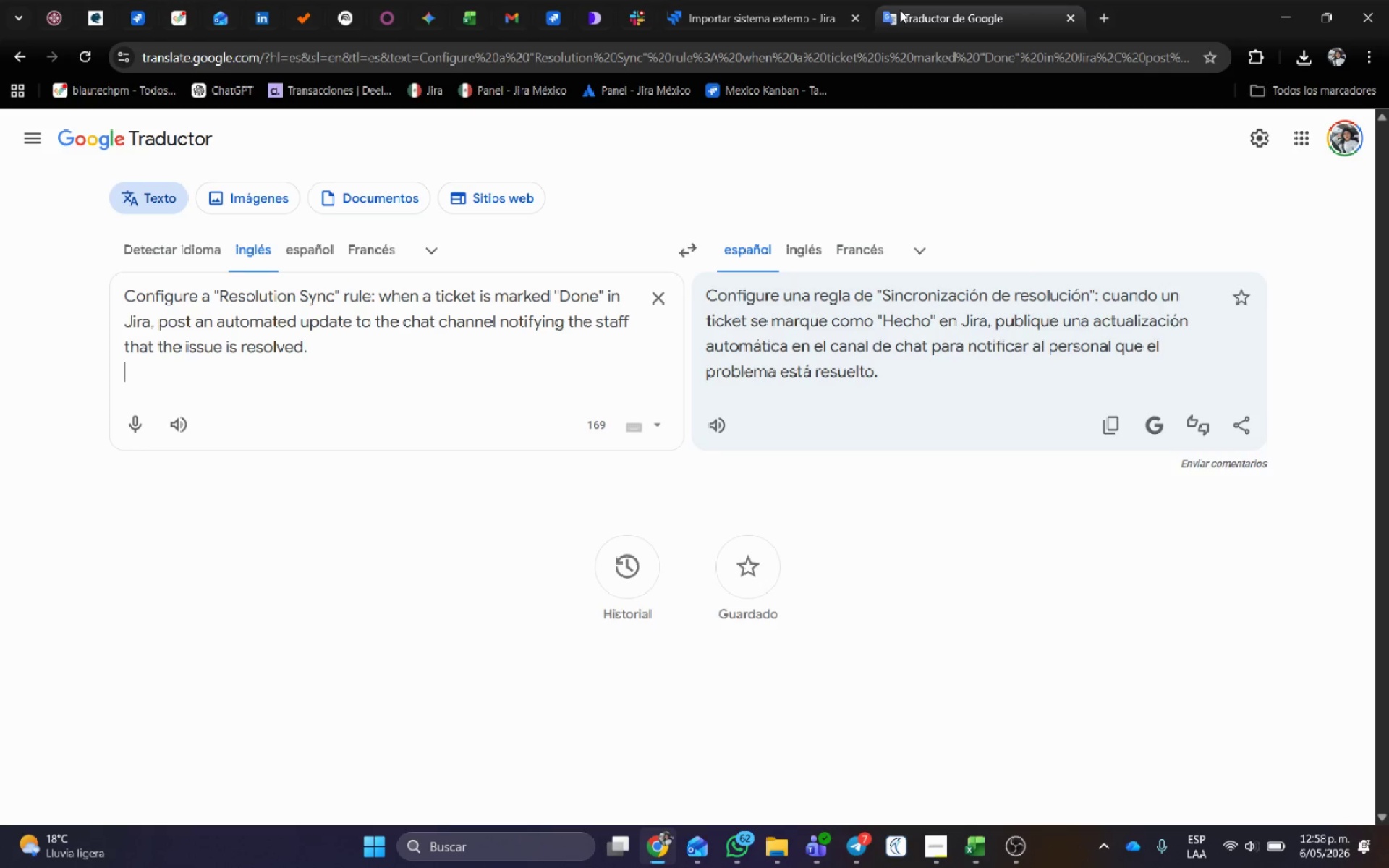 
wait(22.17)
 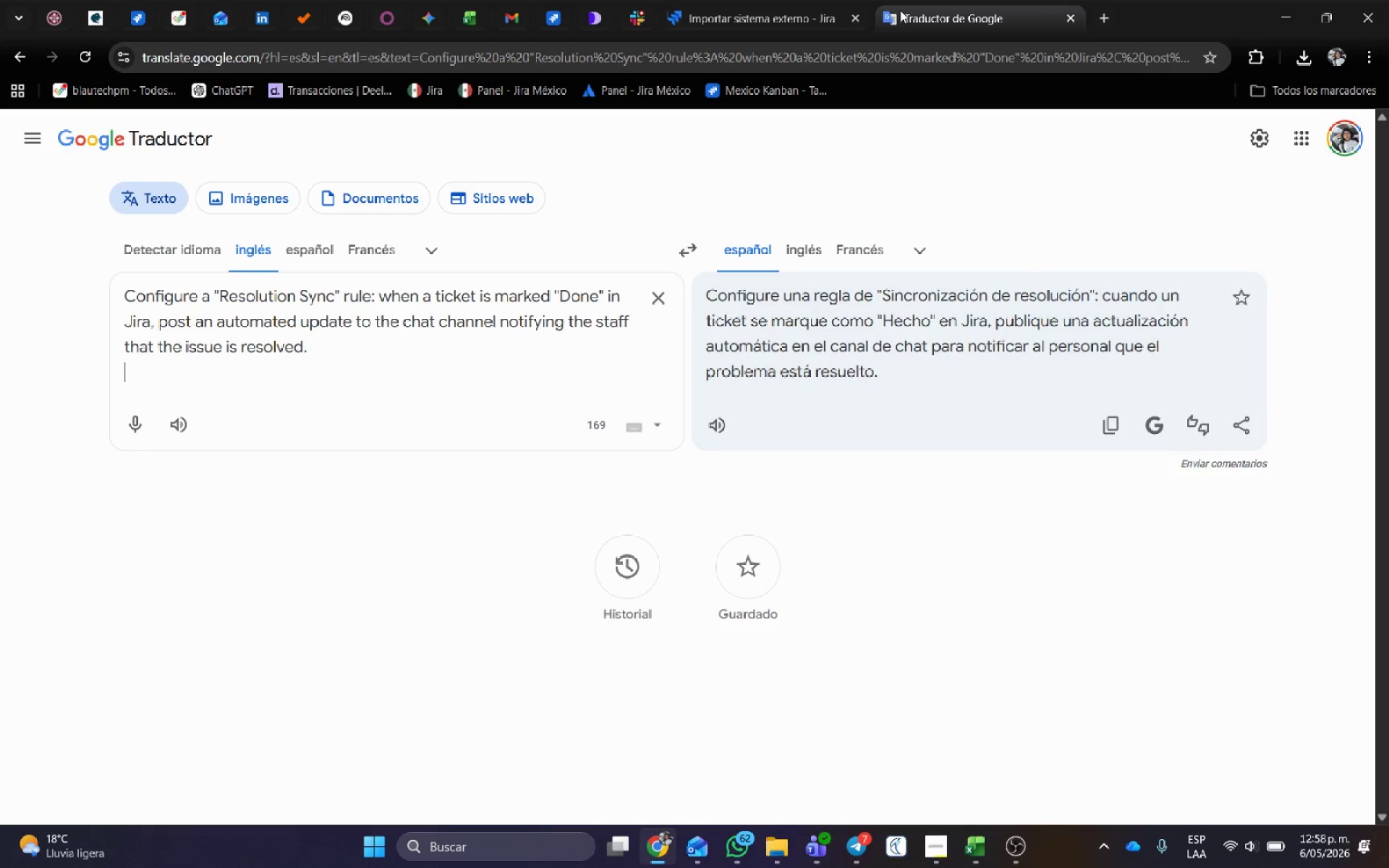 
left_click([727, 0])
 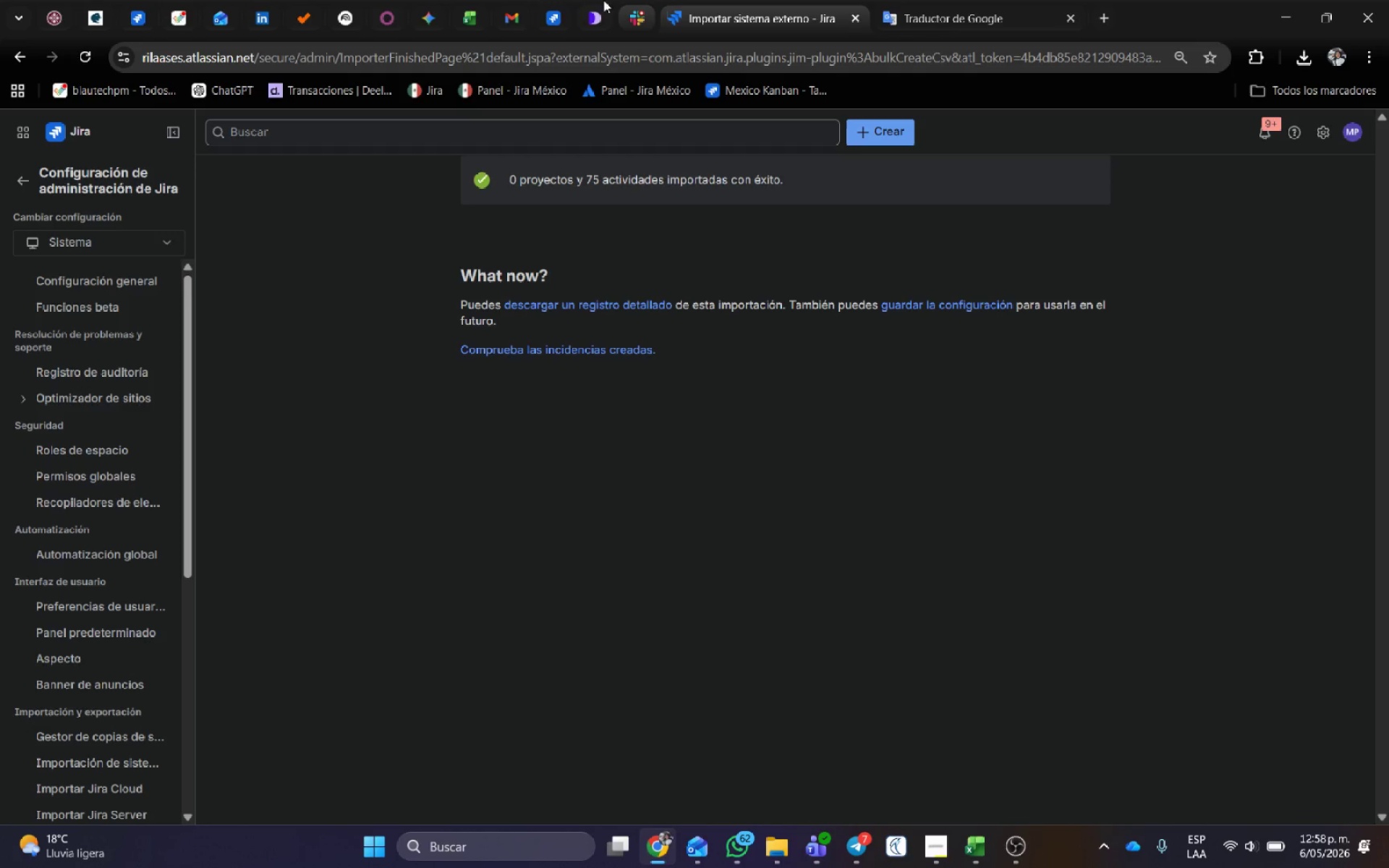 
left_click([566, 3])
 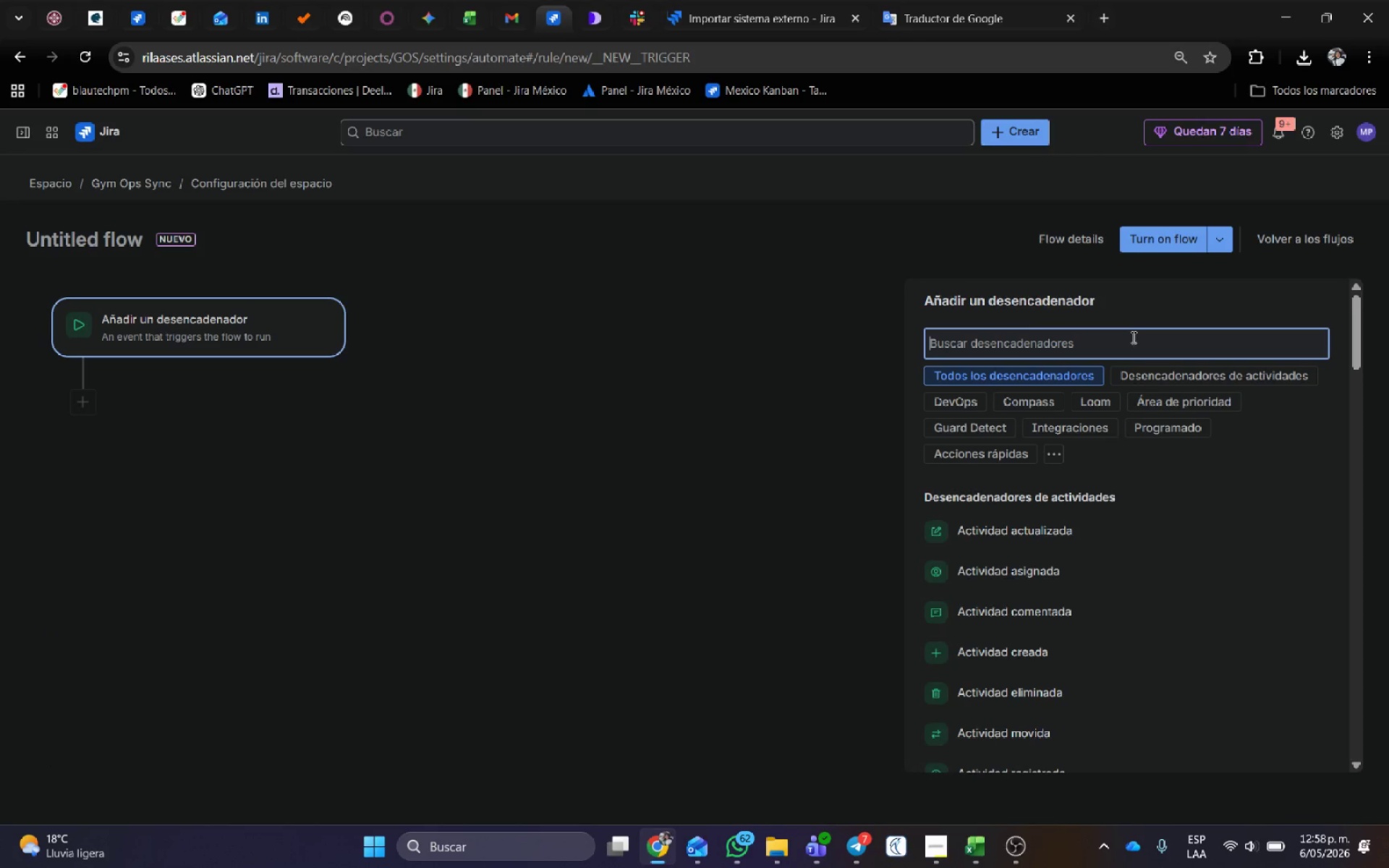 
left_click([1071, 347])
 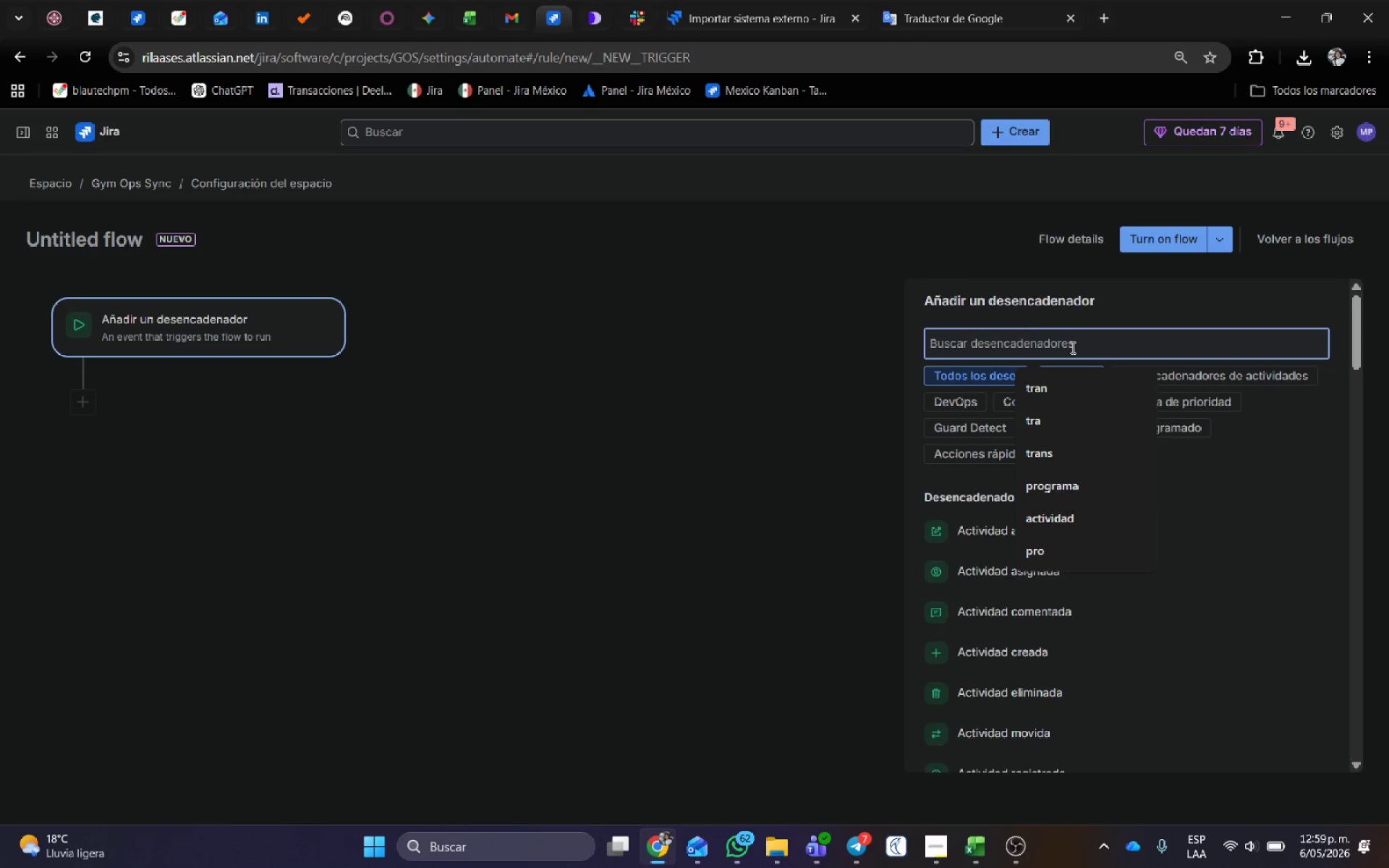 
type(tran)
 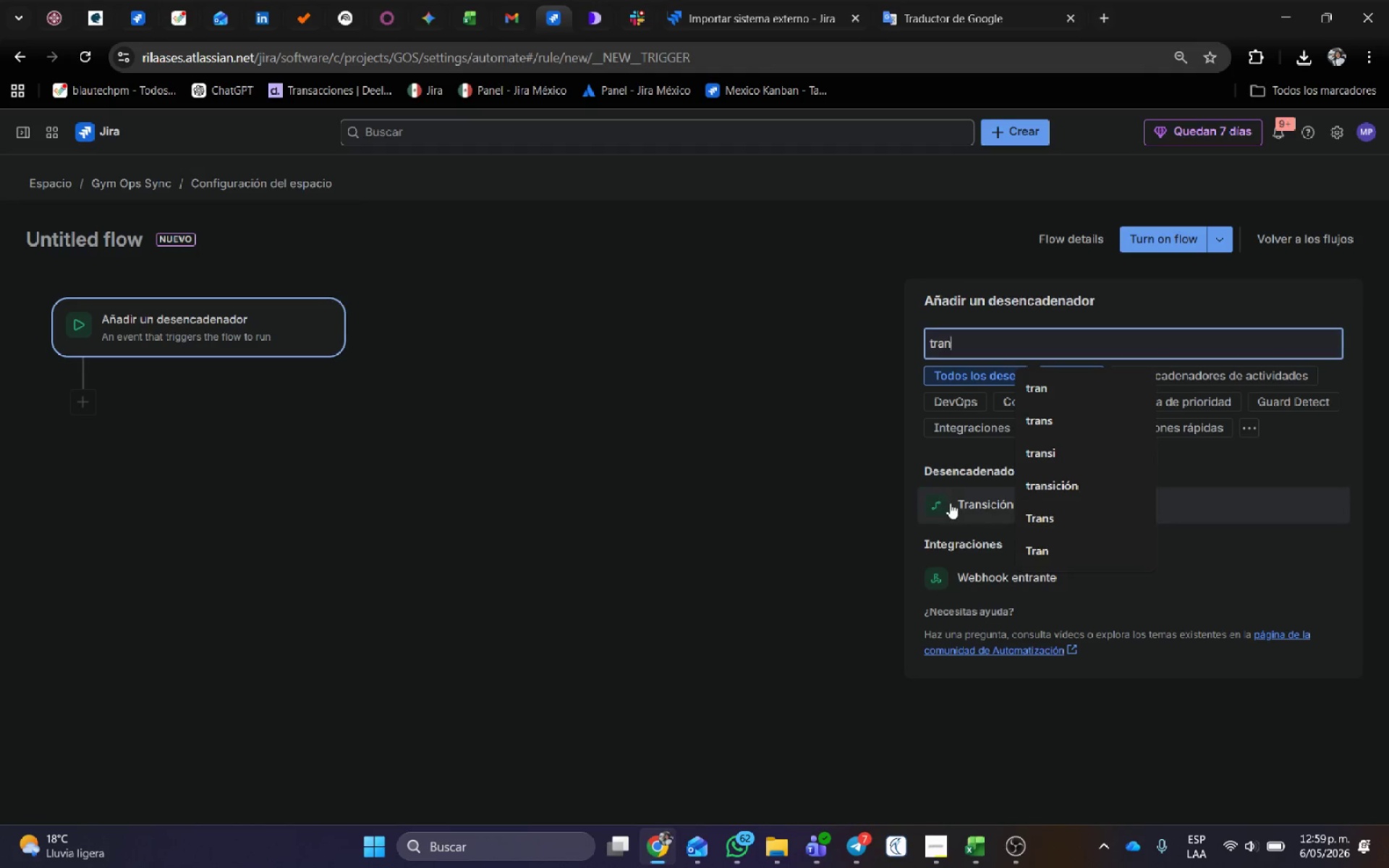 
left_click([950, 503])
 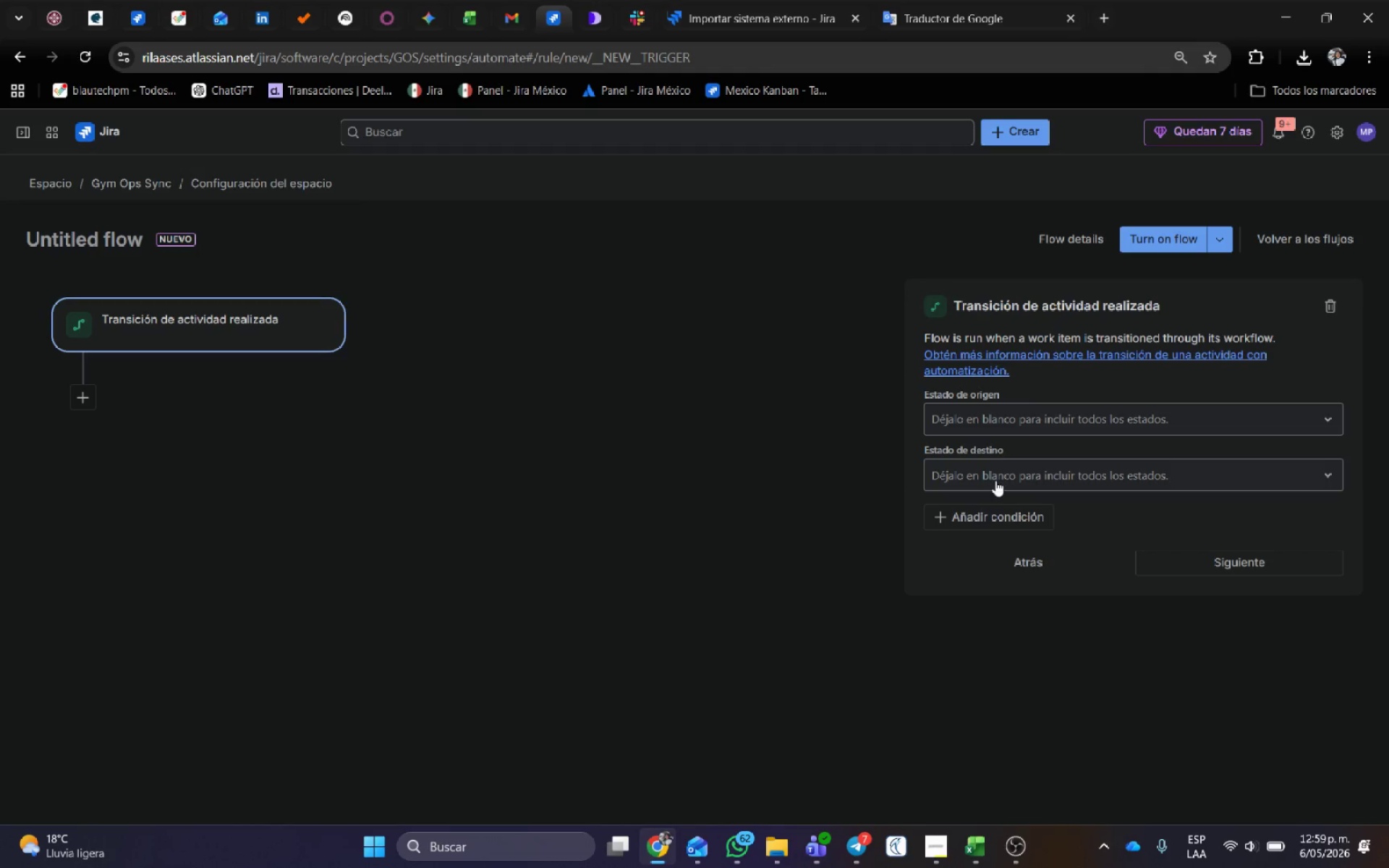 
left_click([996, 479])
 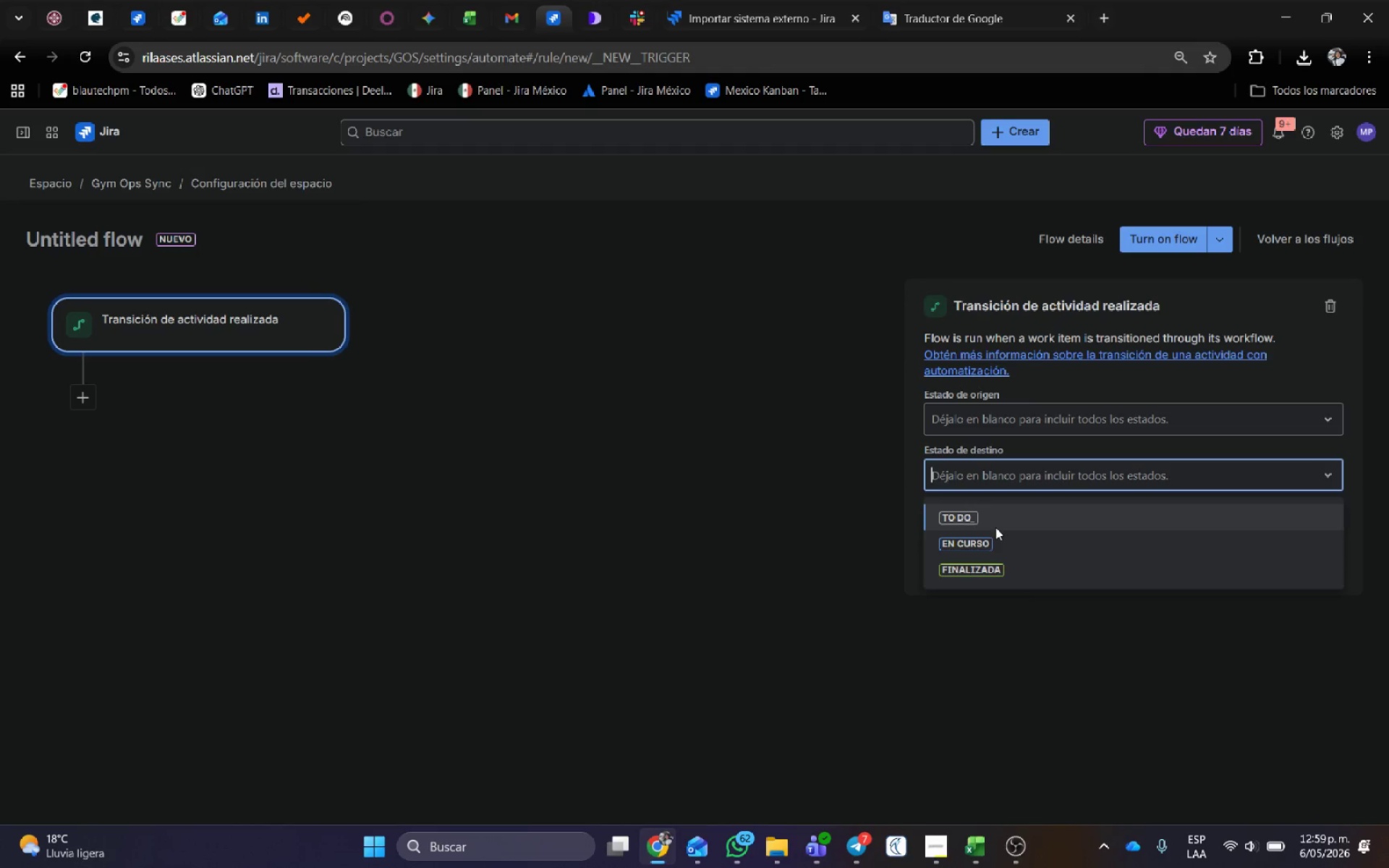 
left_click([996, 571])
 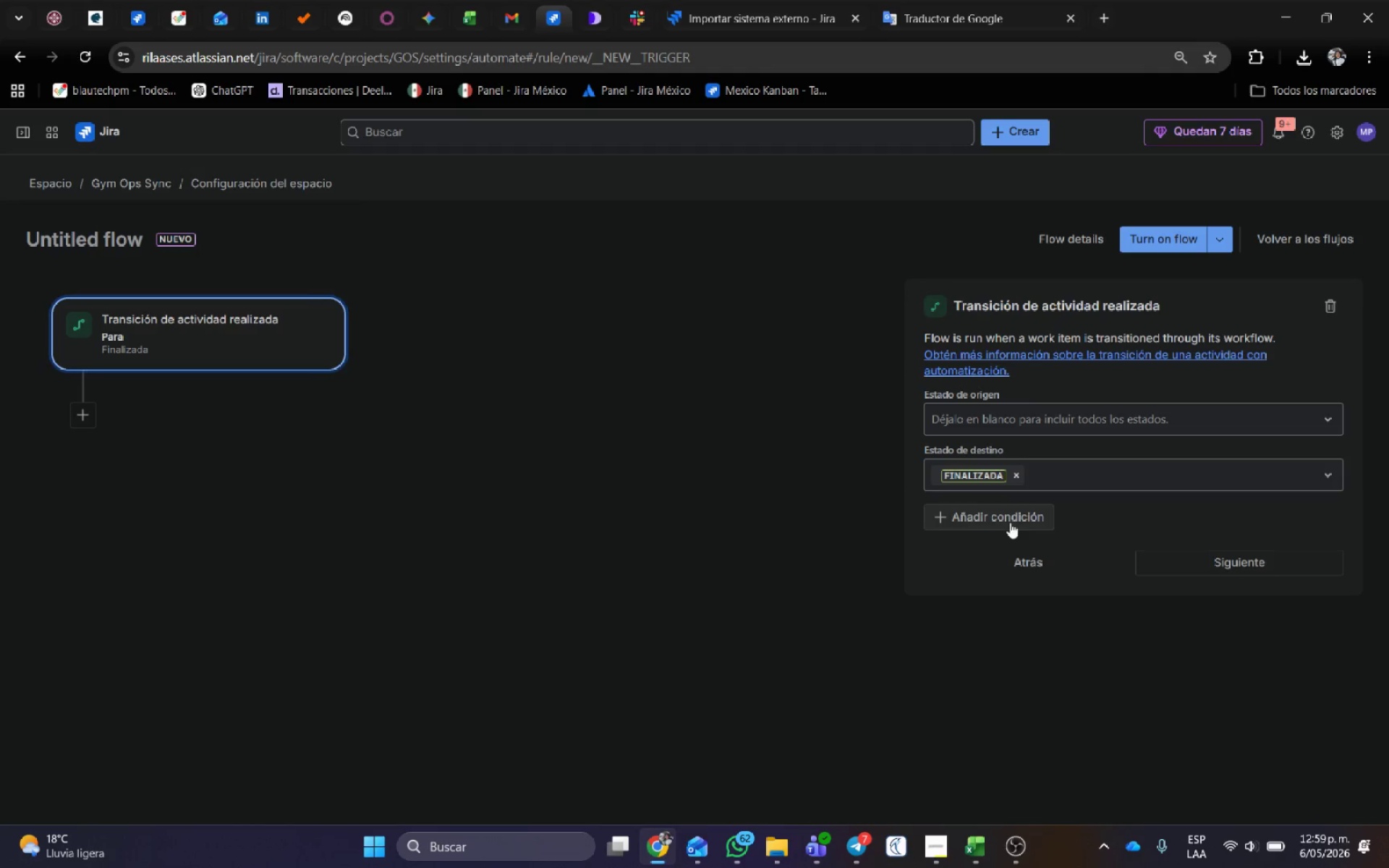 
left_click([1205, 565])
 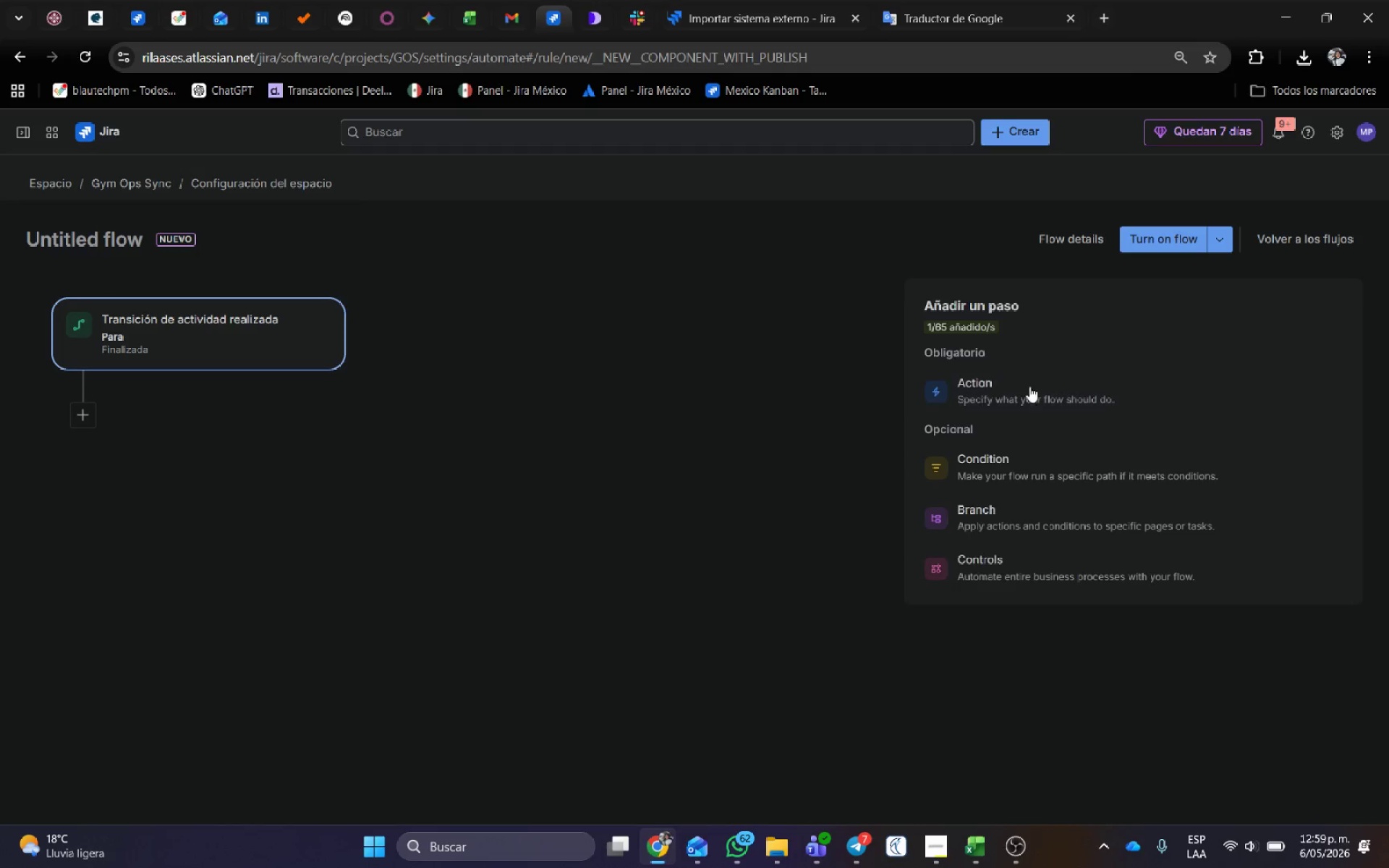 
left_click([1029, 388])
 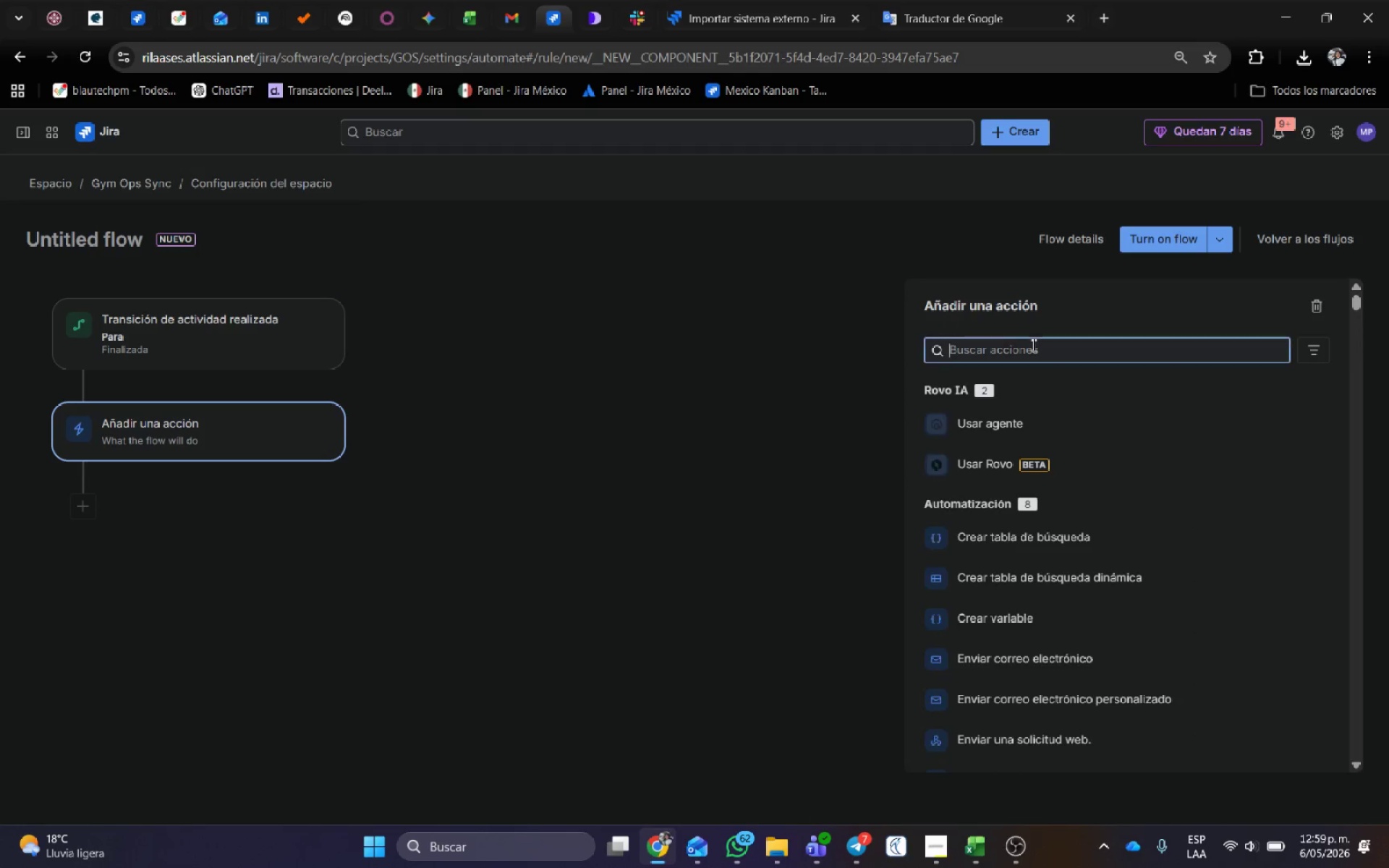 
left_click([1032, 344])
 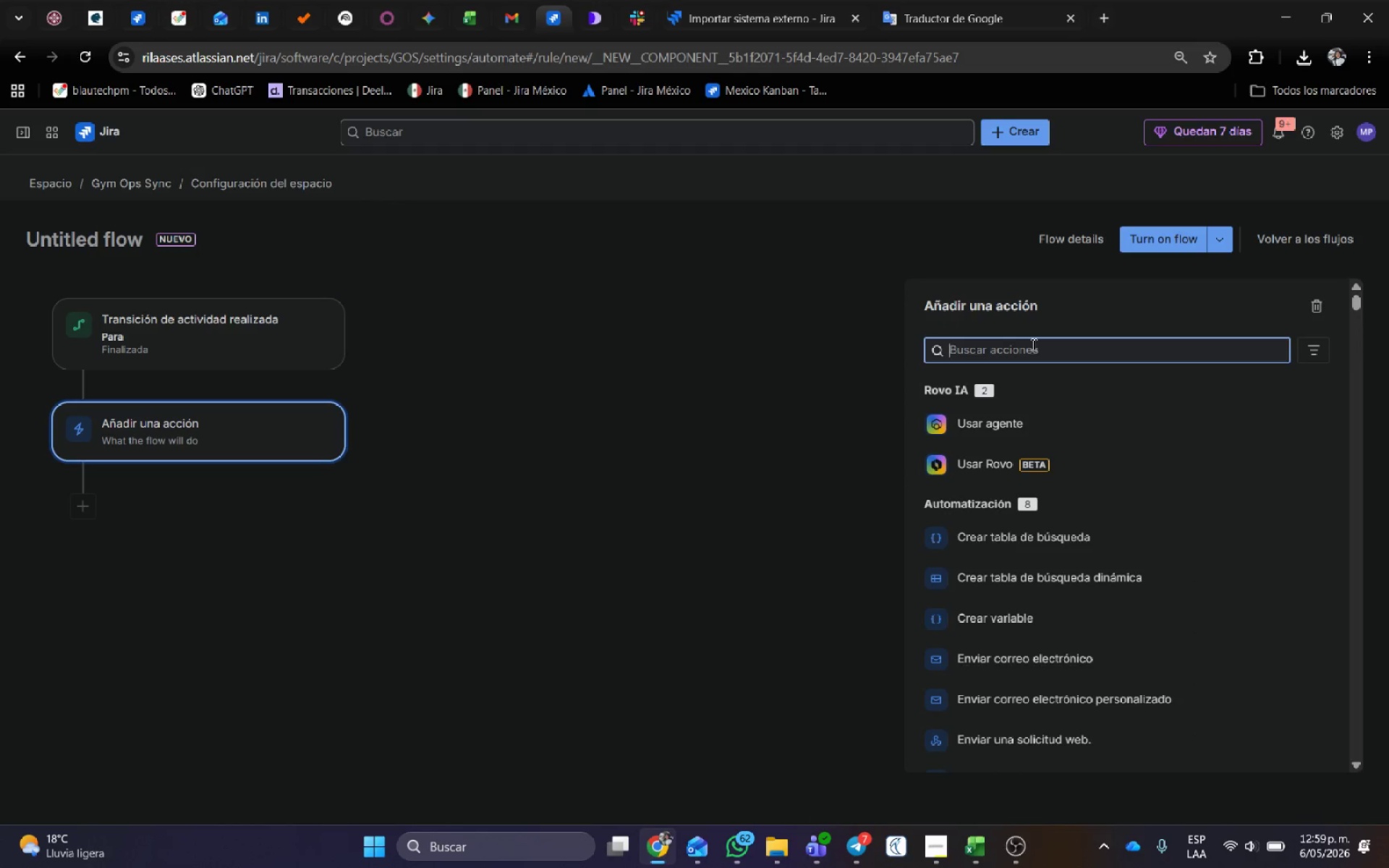 
type(slack)
 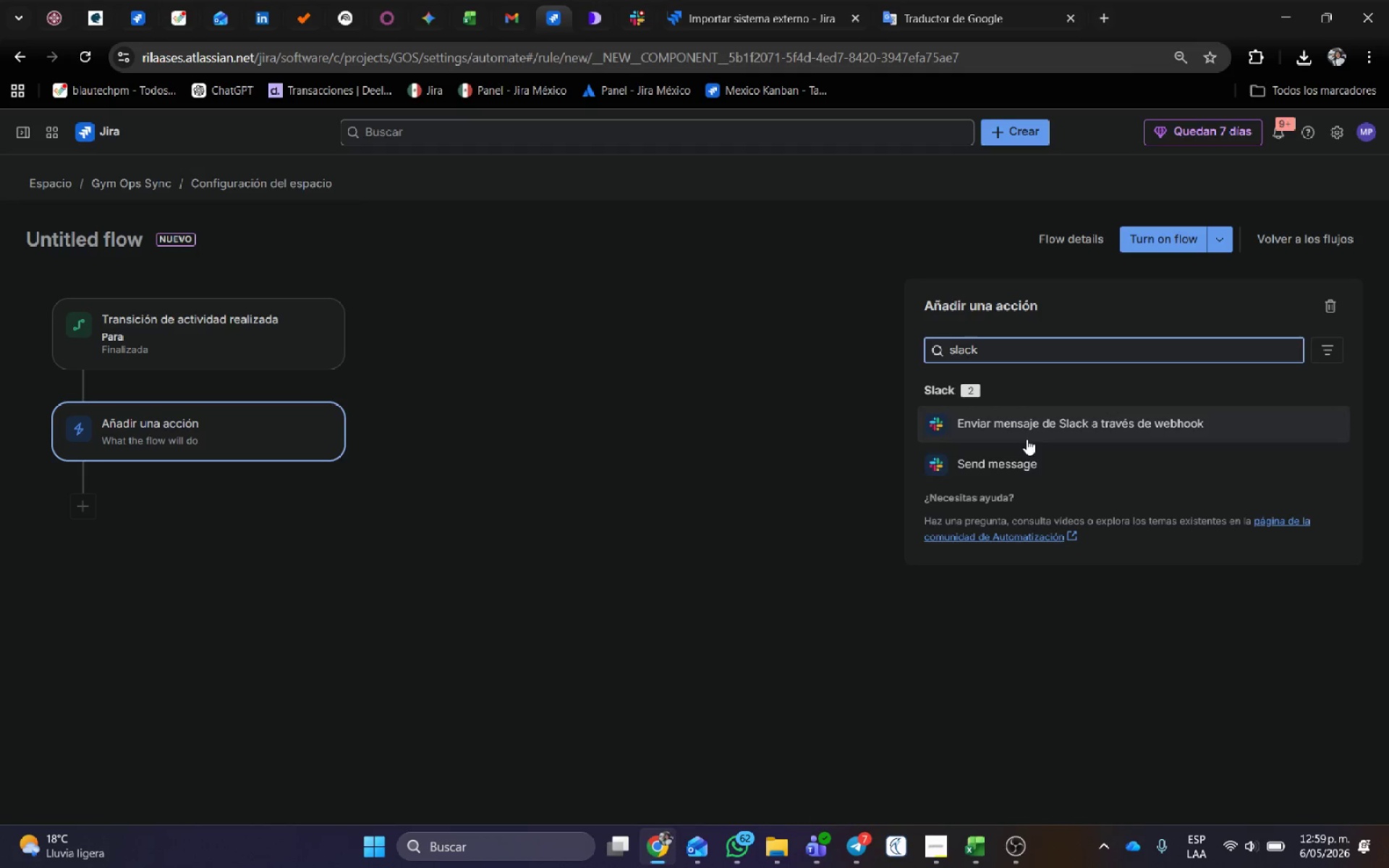 
left_click([1026, 449])
 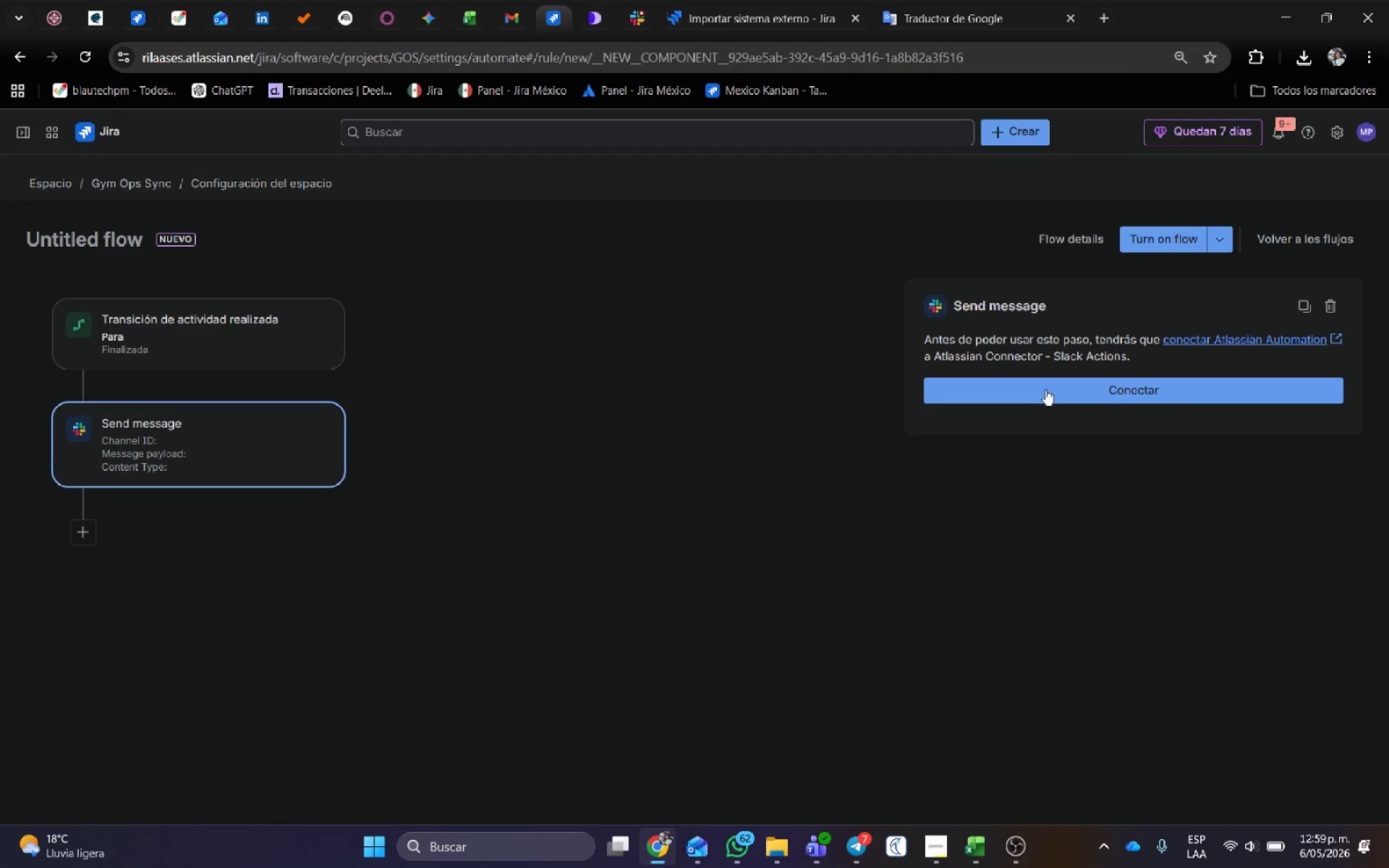 
left_click([1050, 382])
 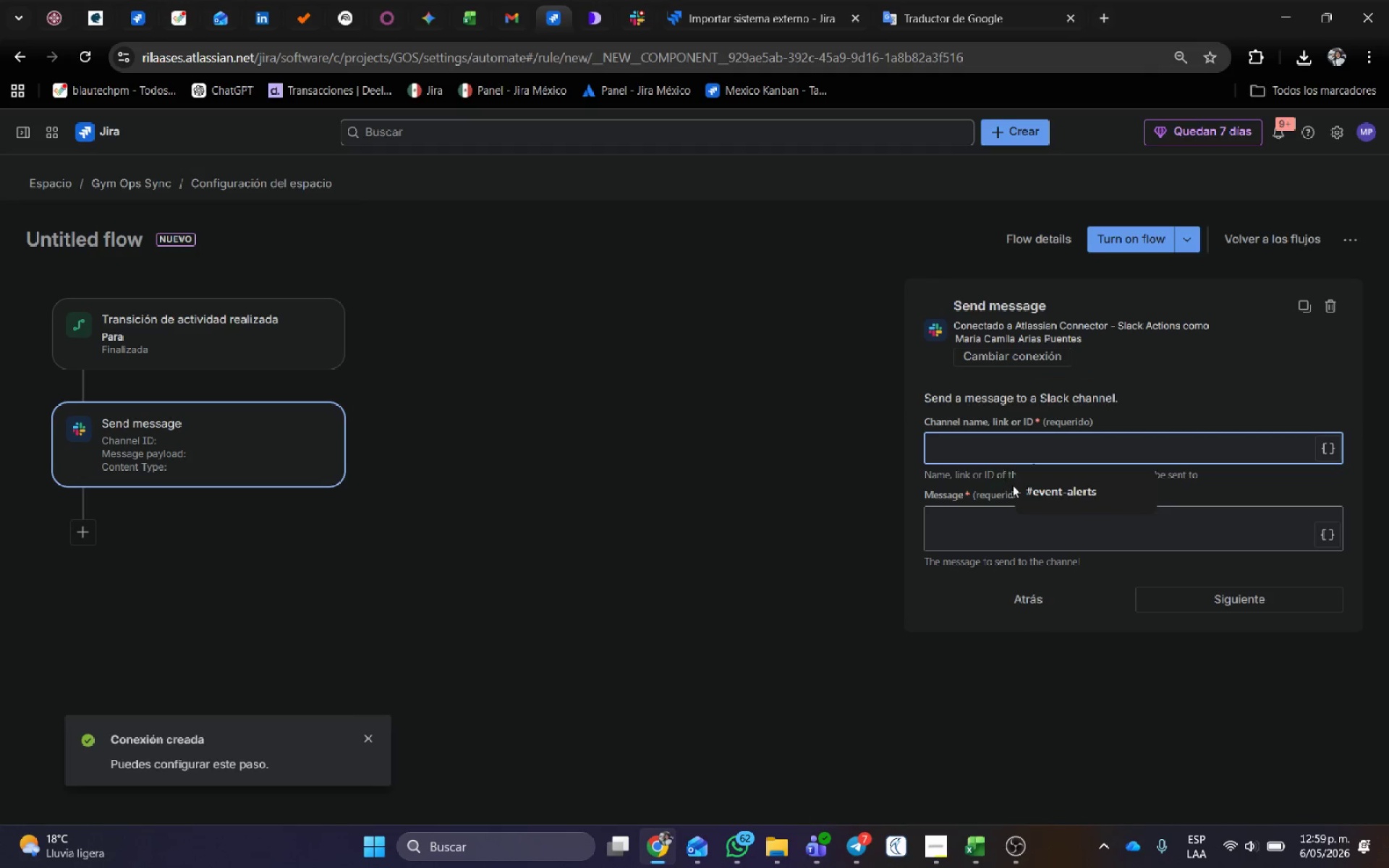 
double_click([998, 534])
 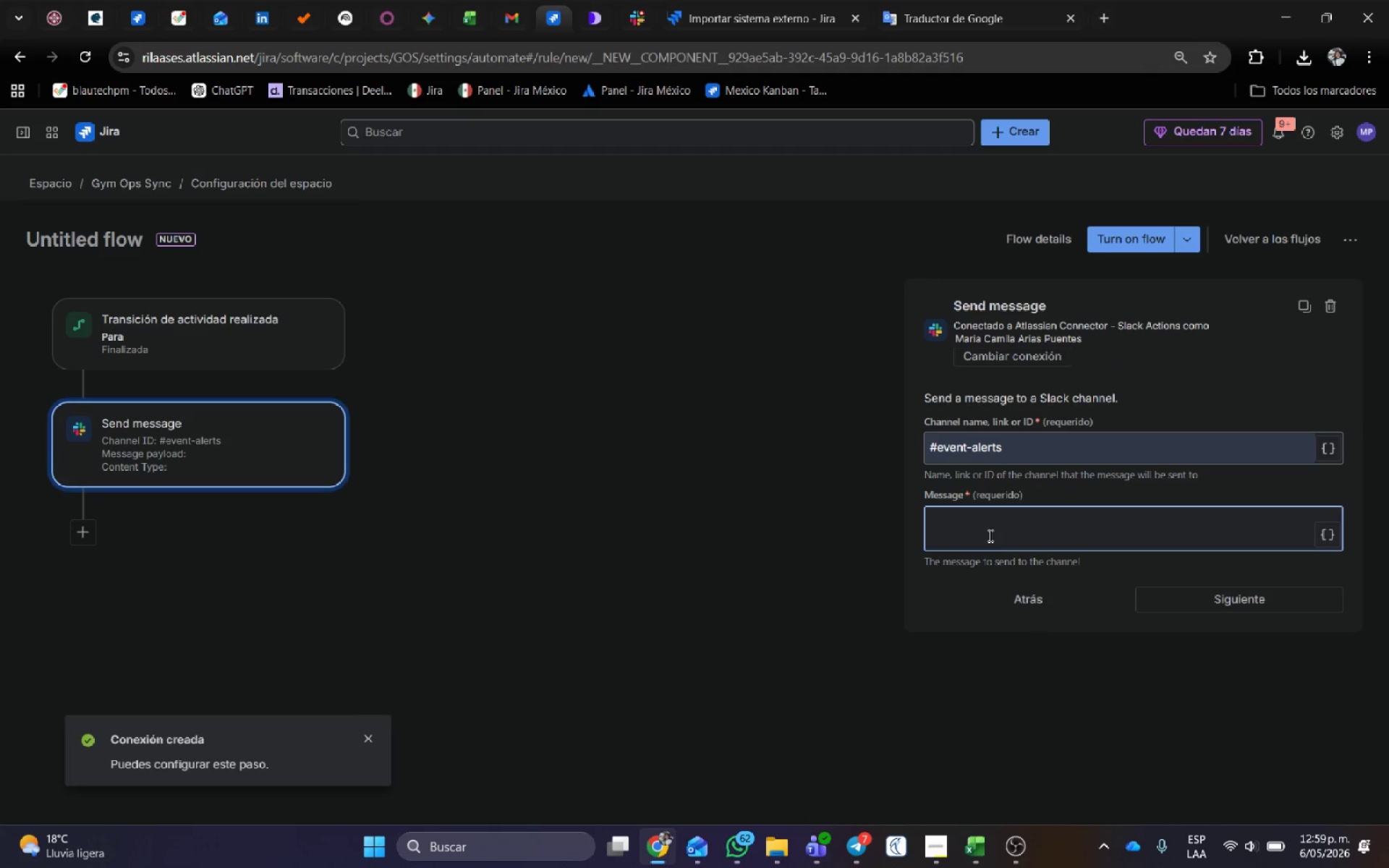 
key(Shift+ShiftRight)
 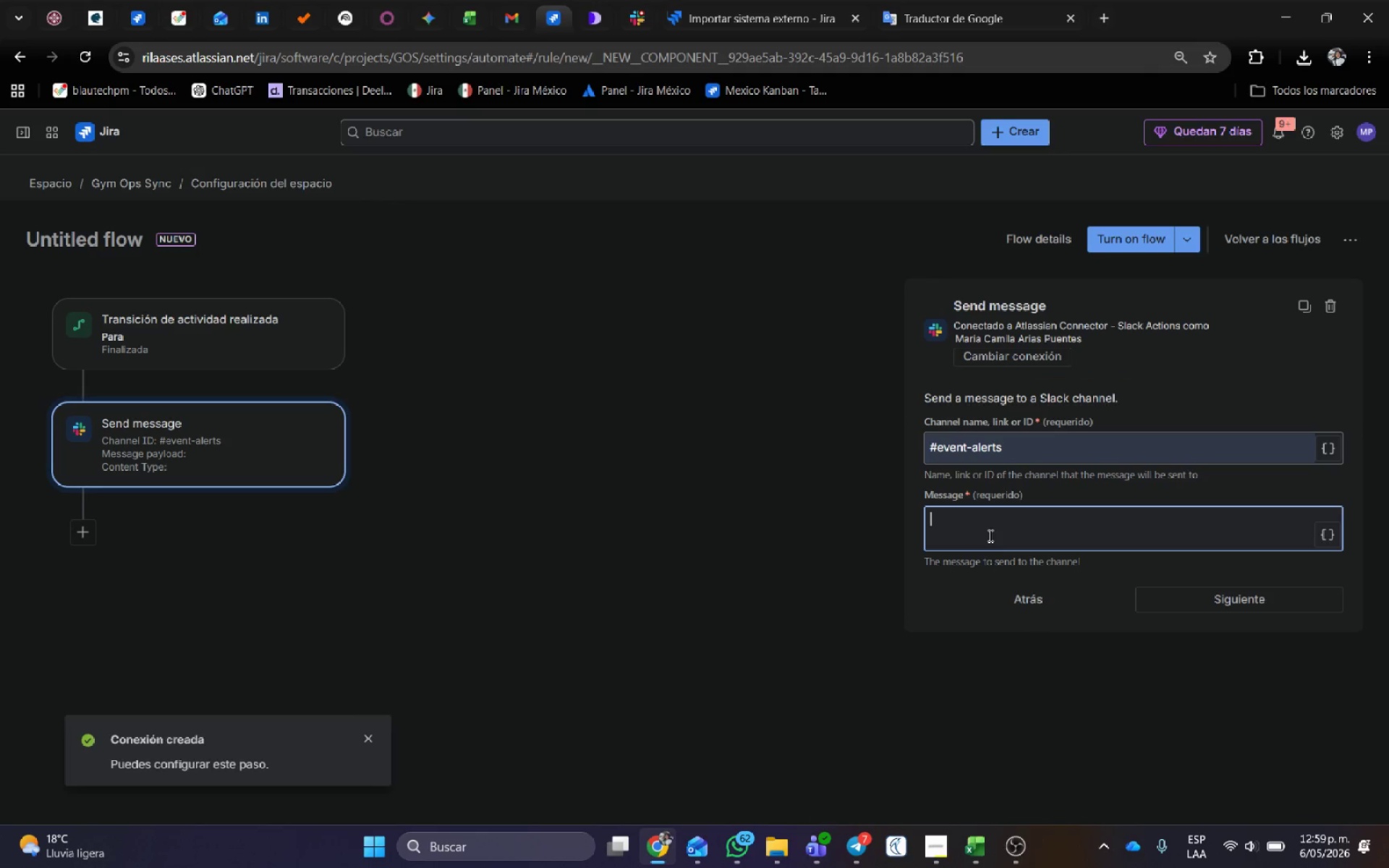 
type(Event Closed. )
 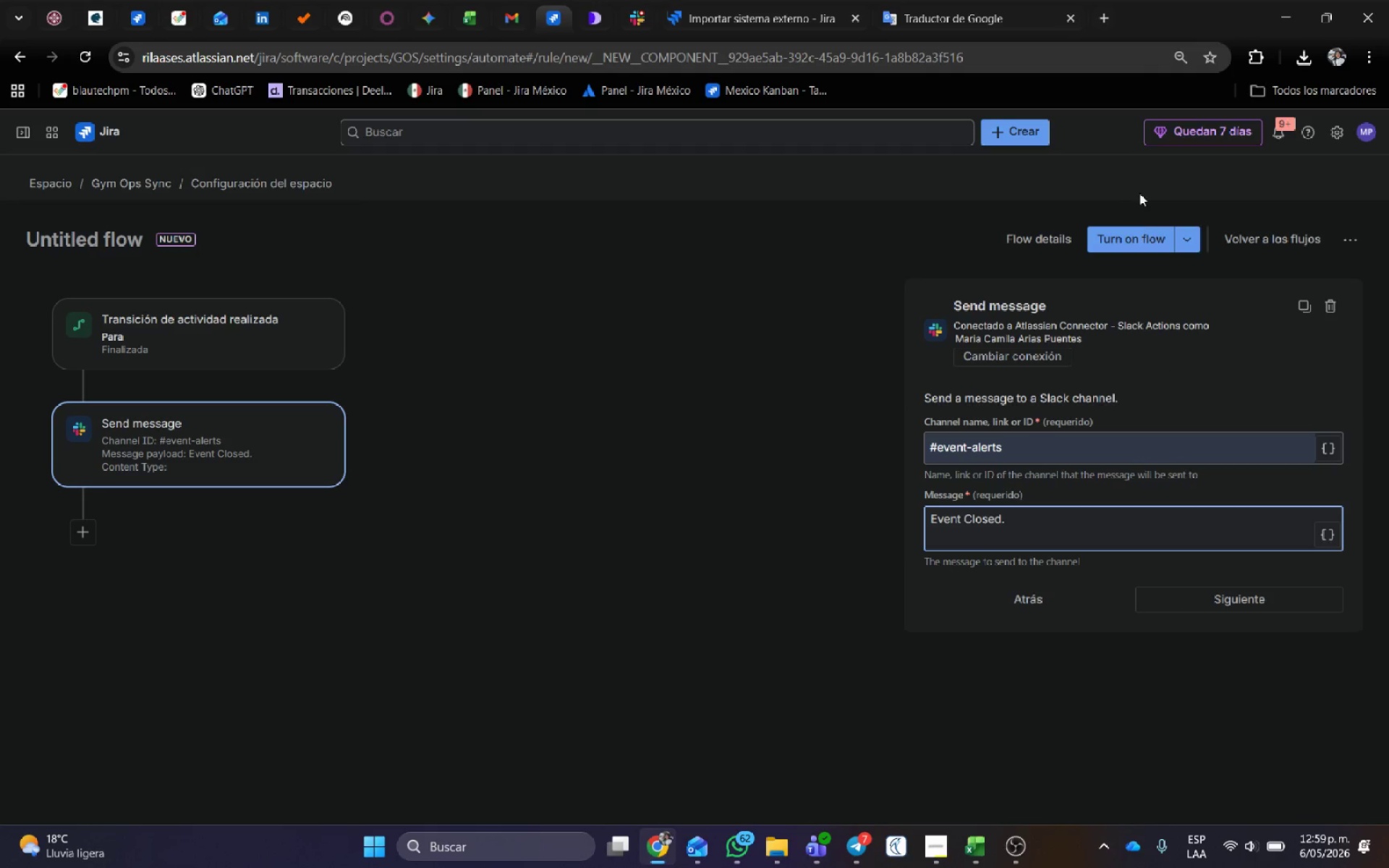 
left_click([1139, 237])
 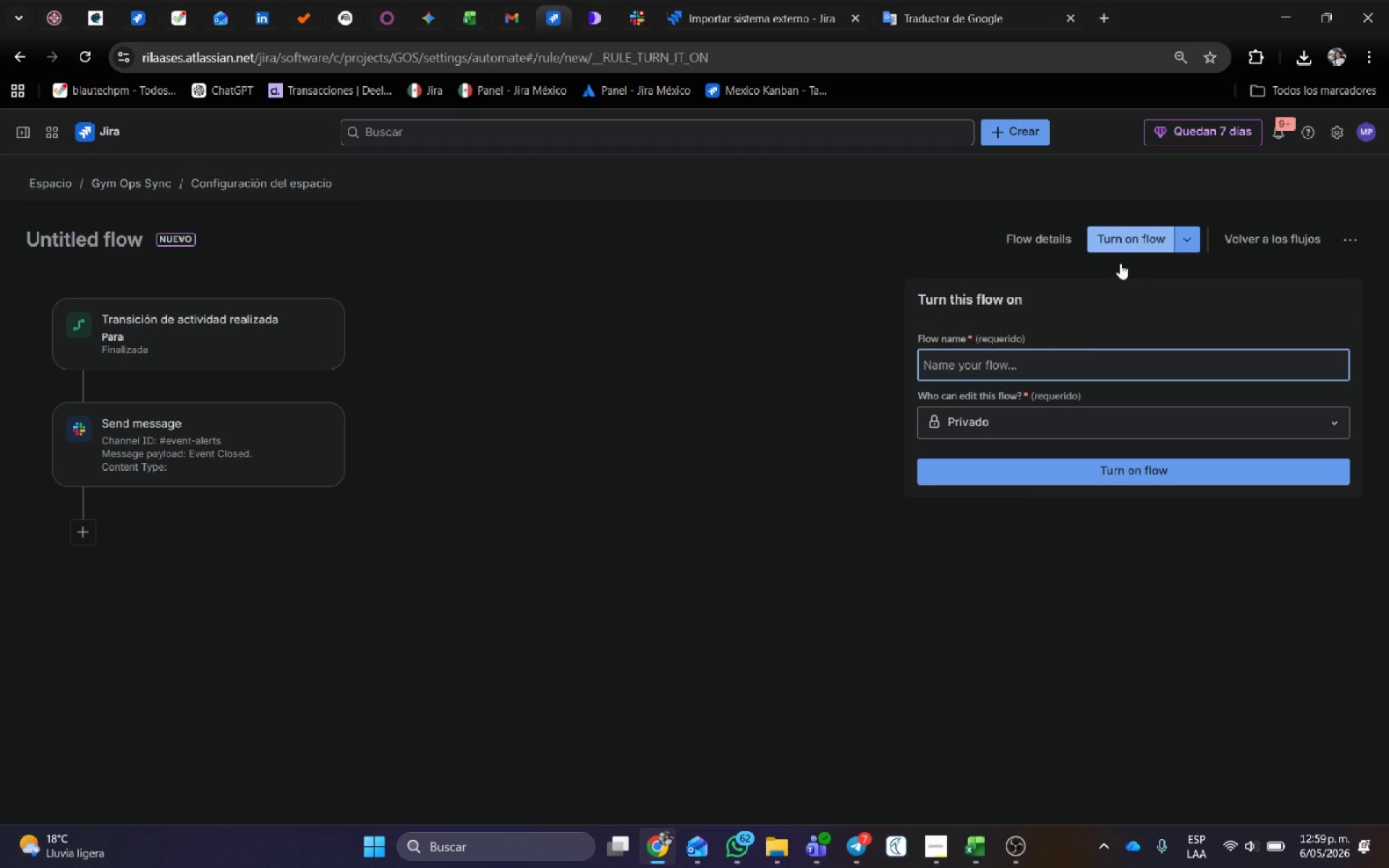 
left_click([1060, 358])
 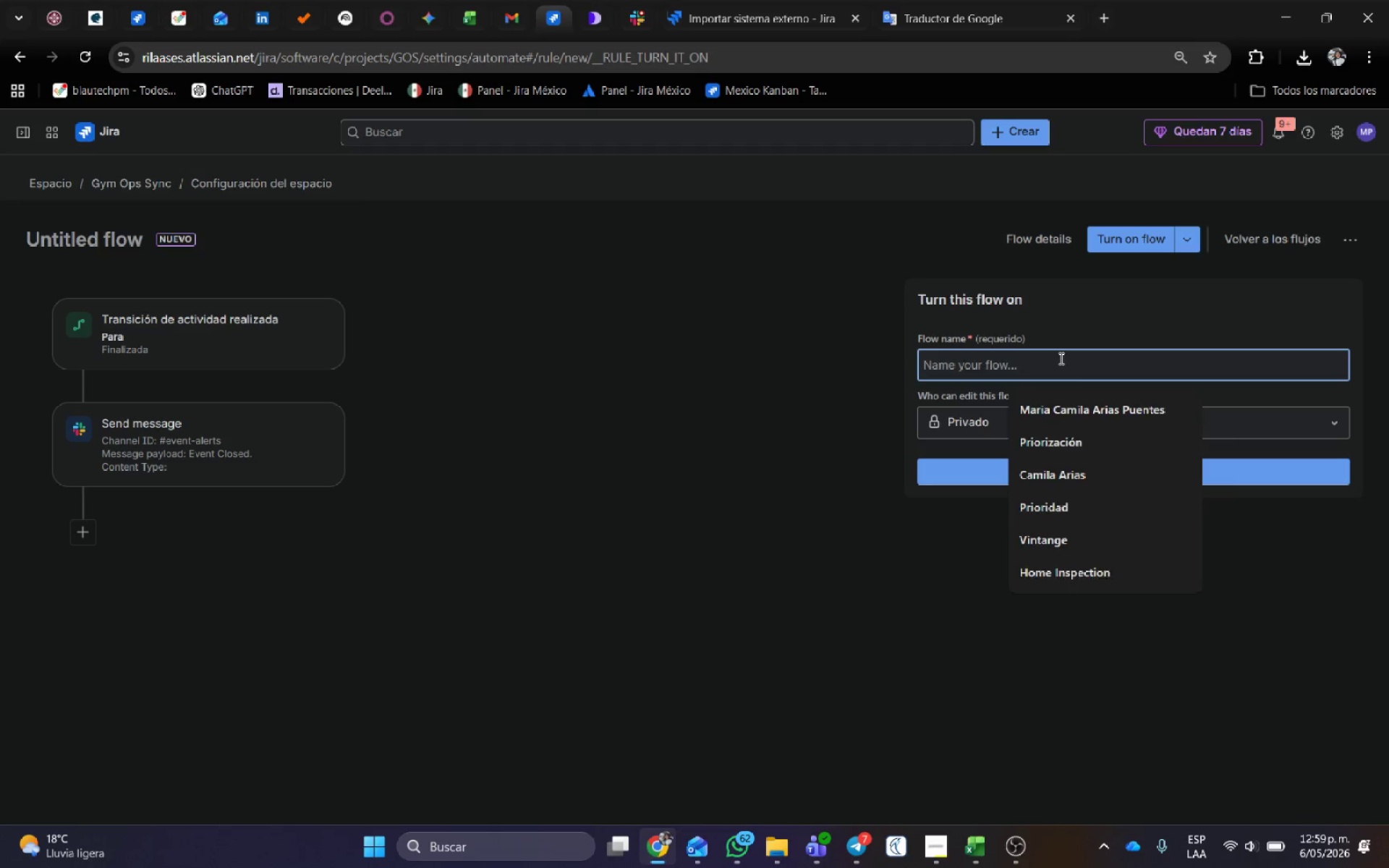 
type(event Close)
 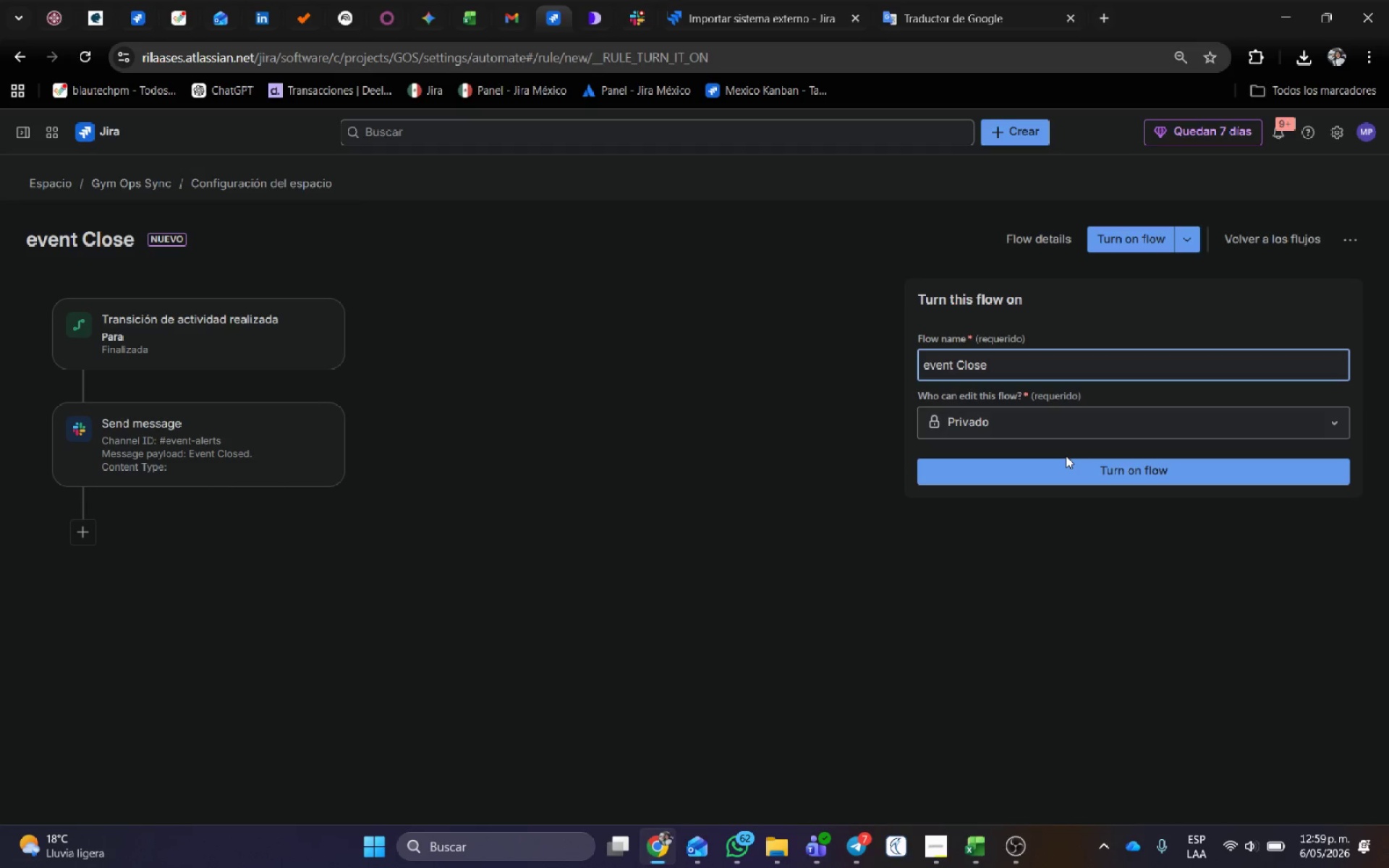 
key(D)
 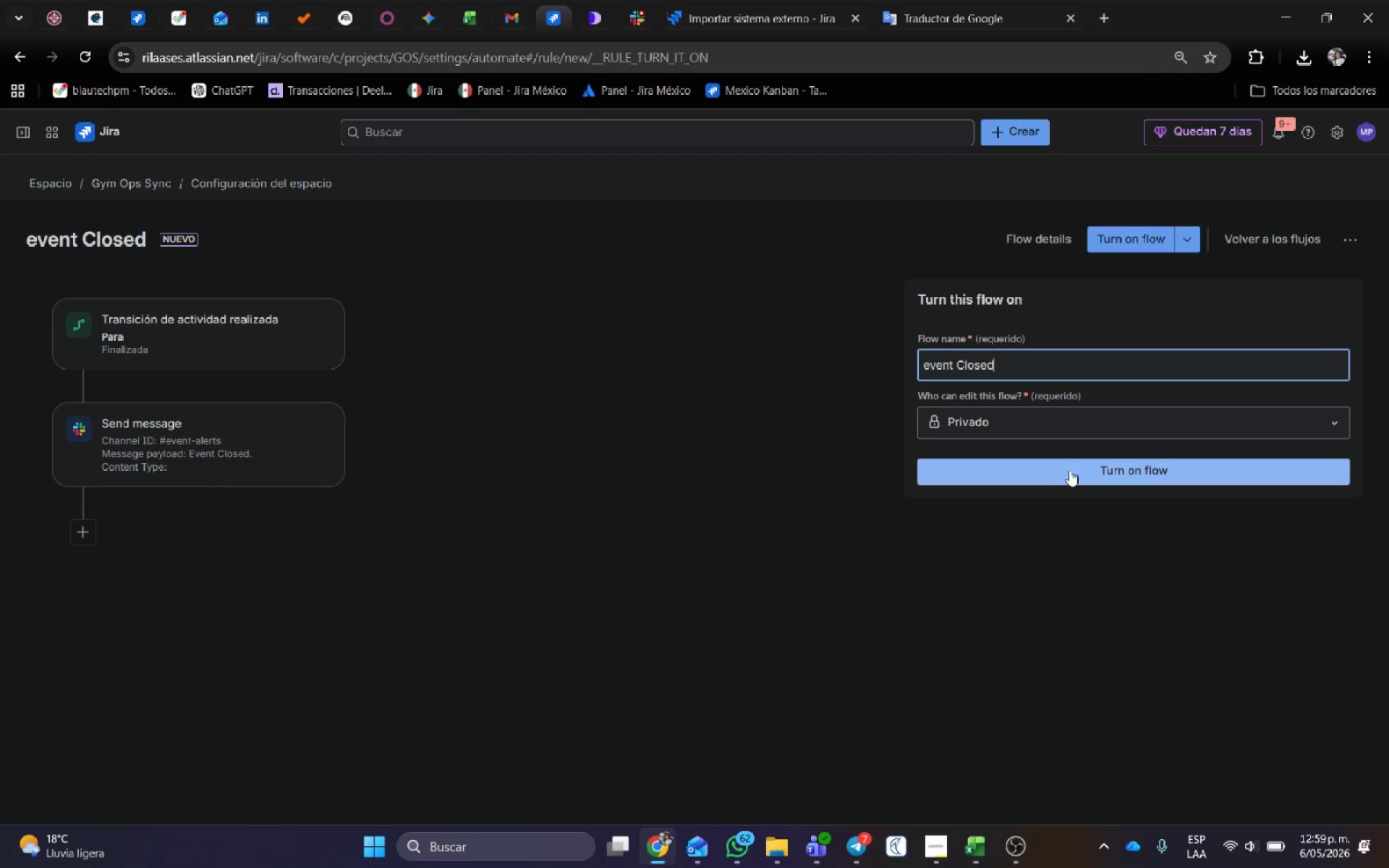 
left_click([1069, 470])
 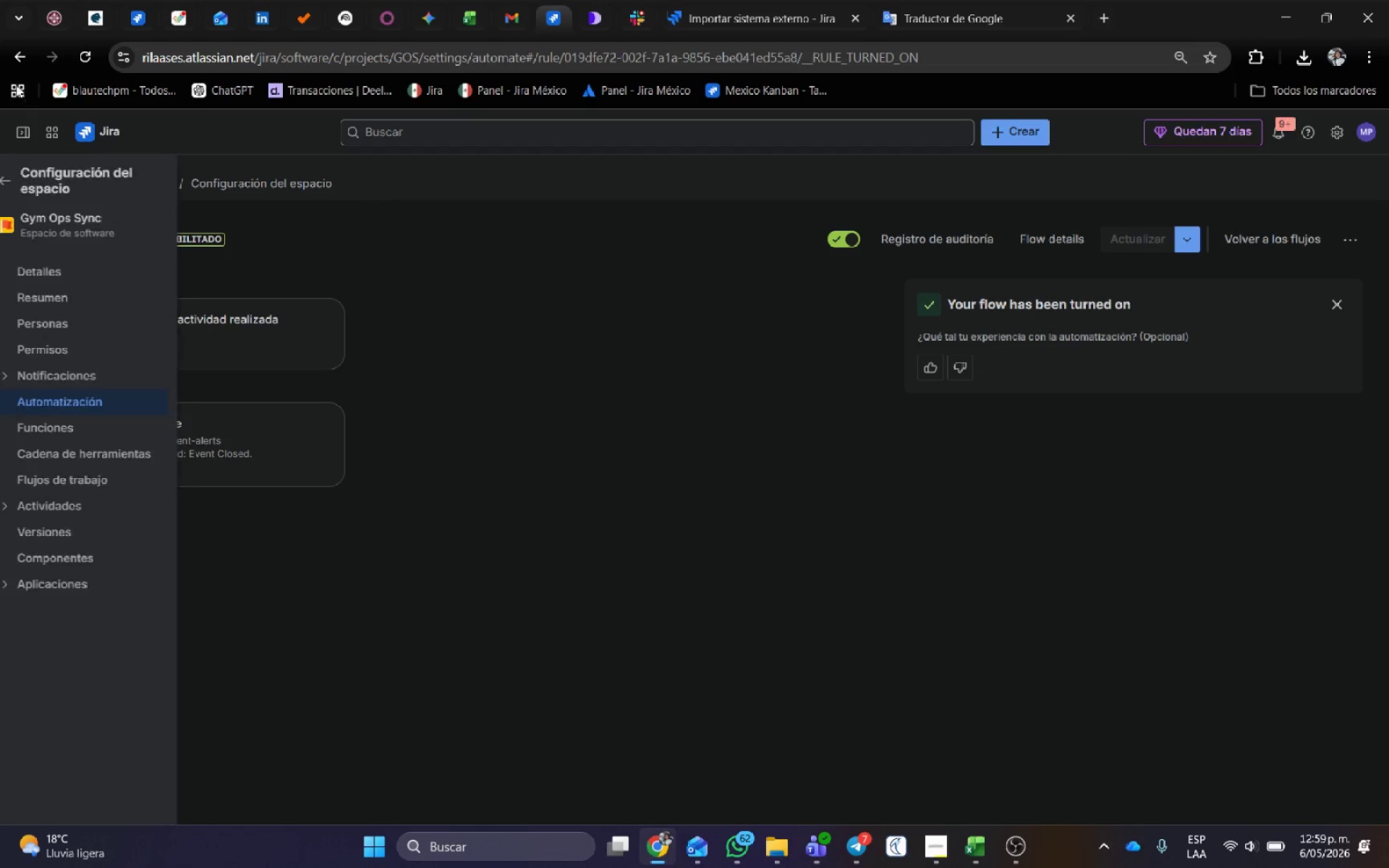 
wait(5.09)
 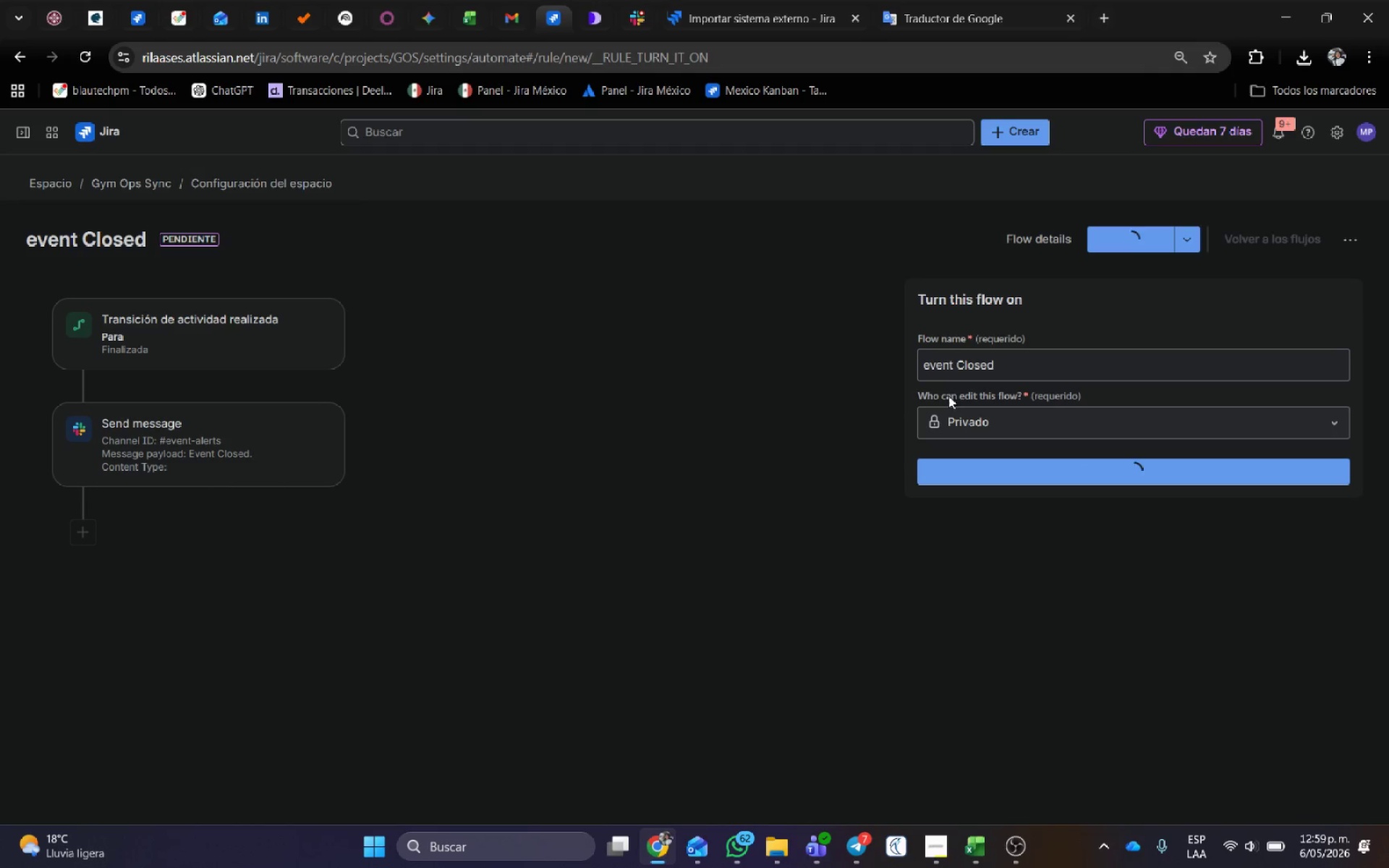 
left_click([19, 58])
 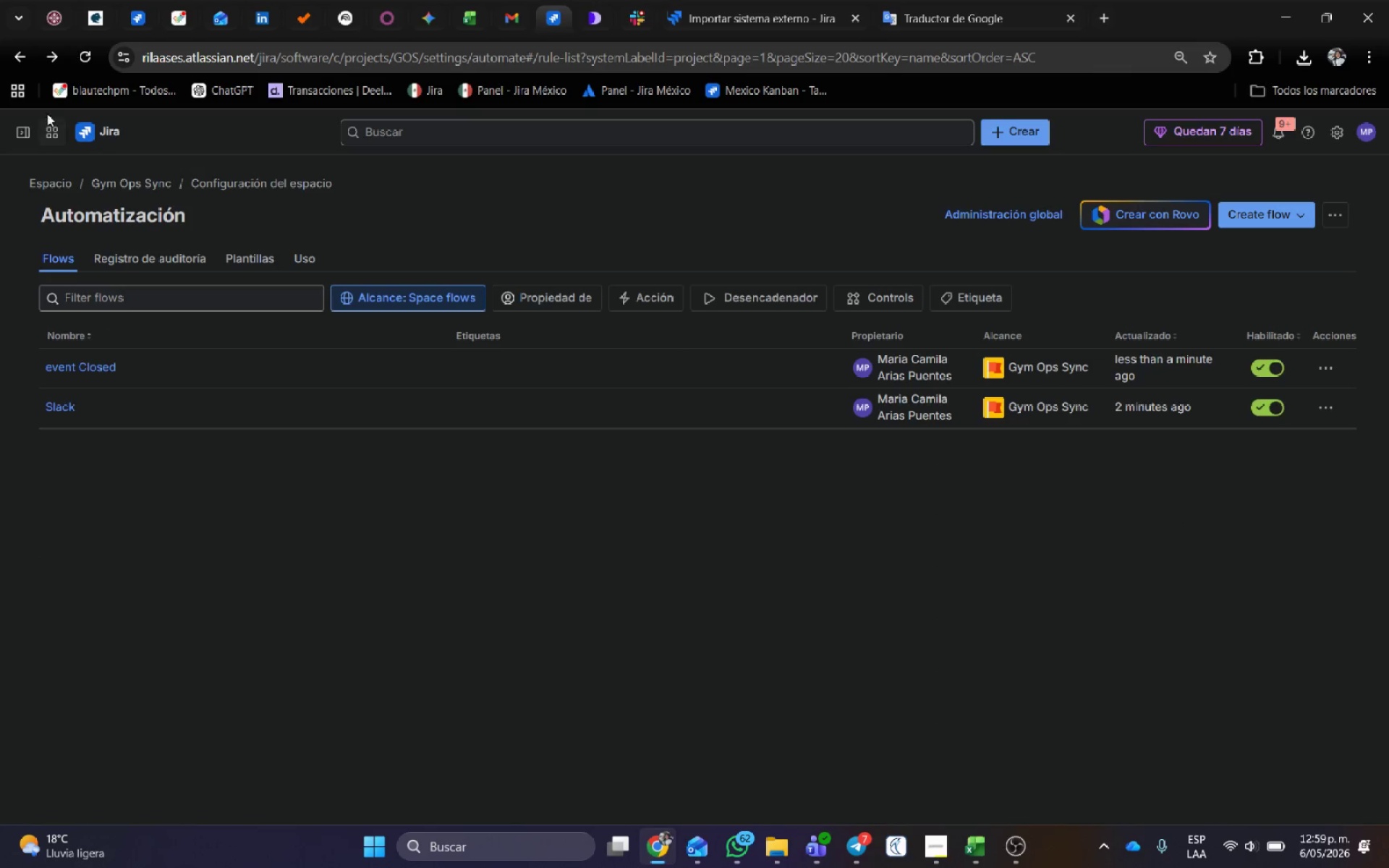 
left_click([12, 58])
 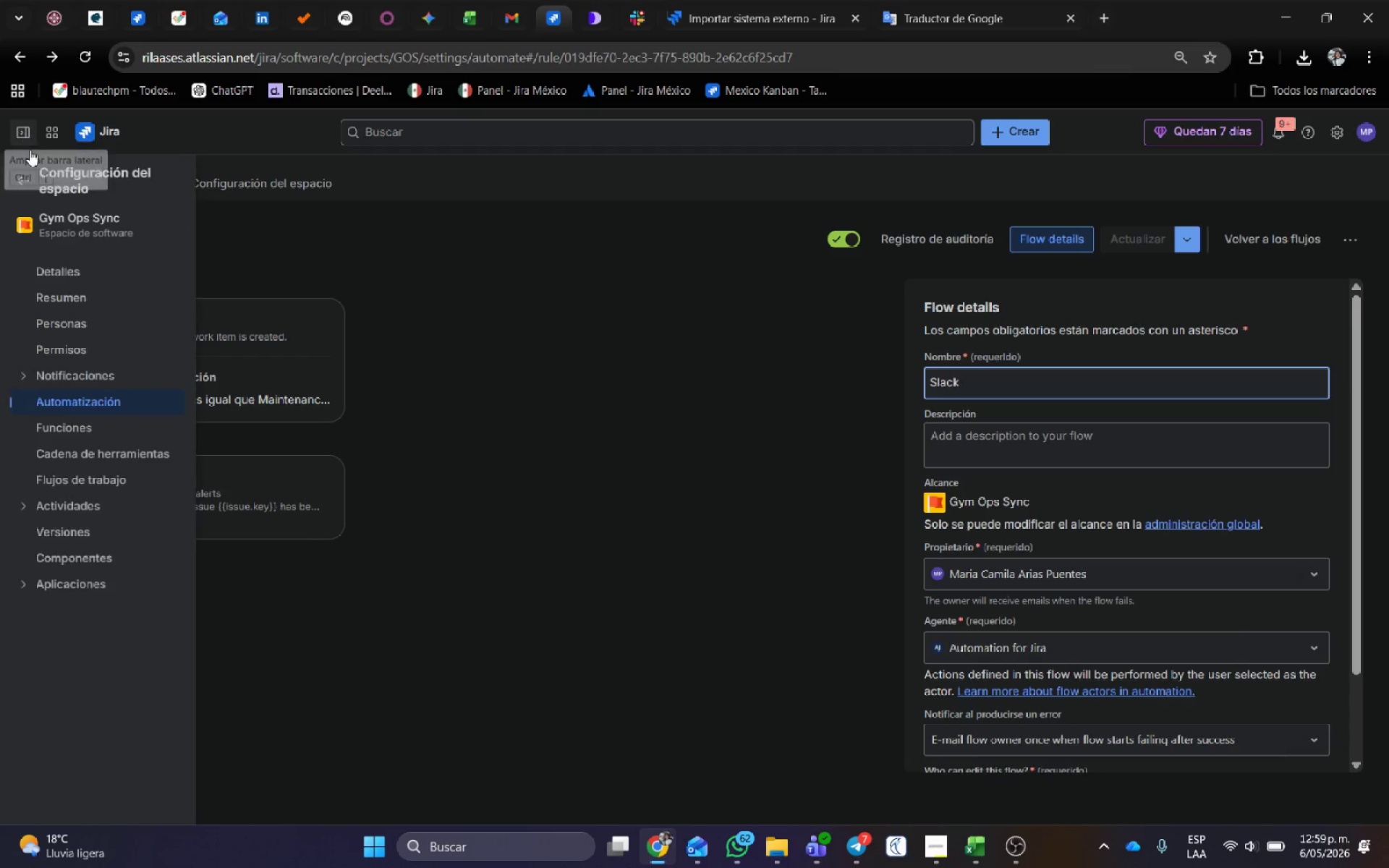 
left_click([22, 176])
 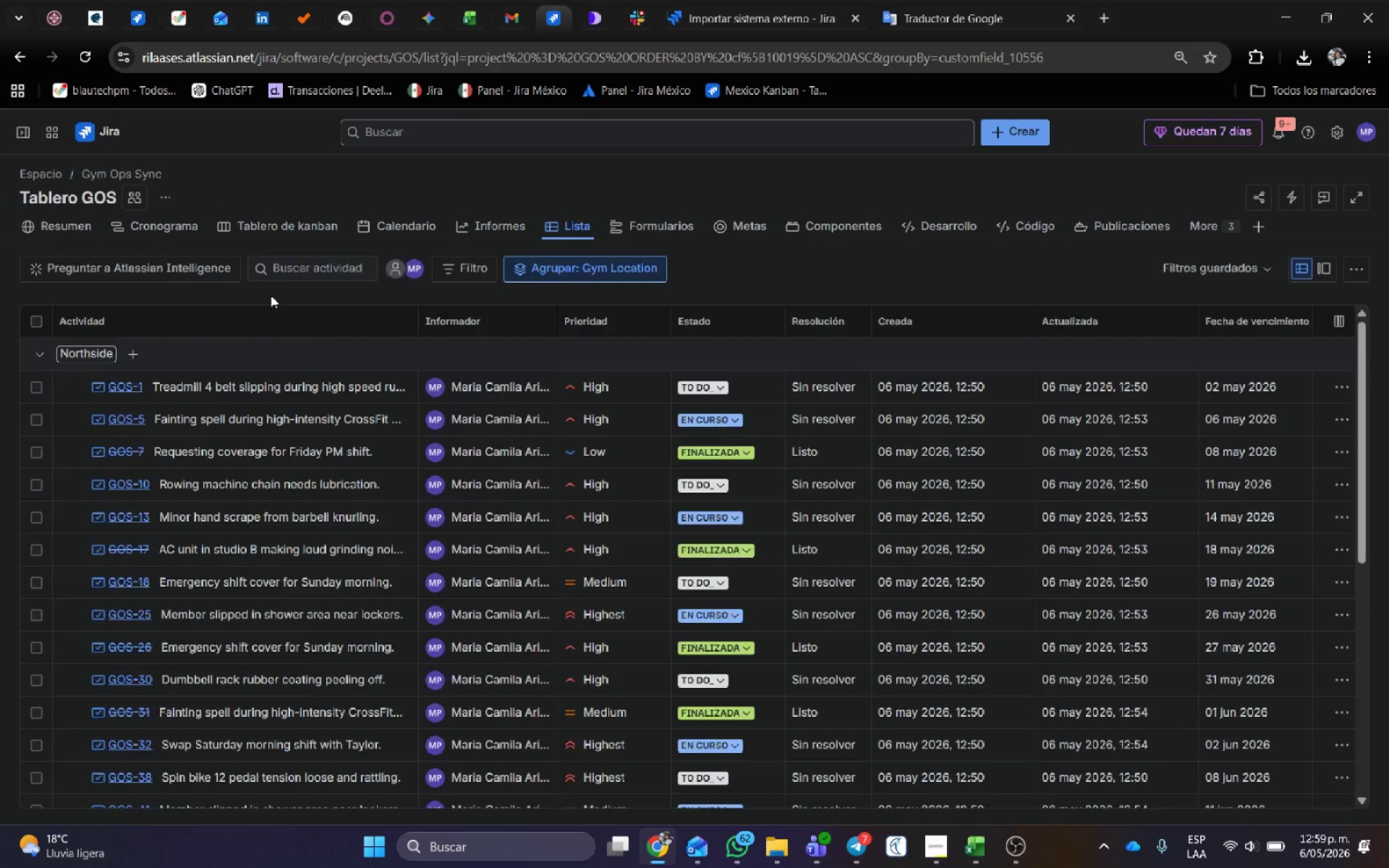 
wait(5.56)
 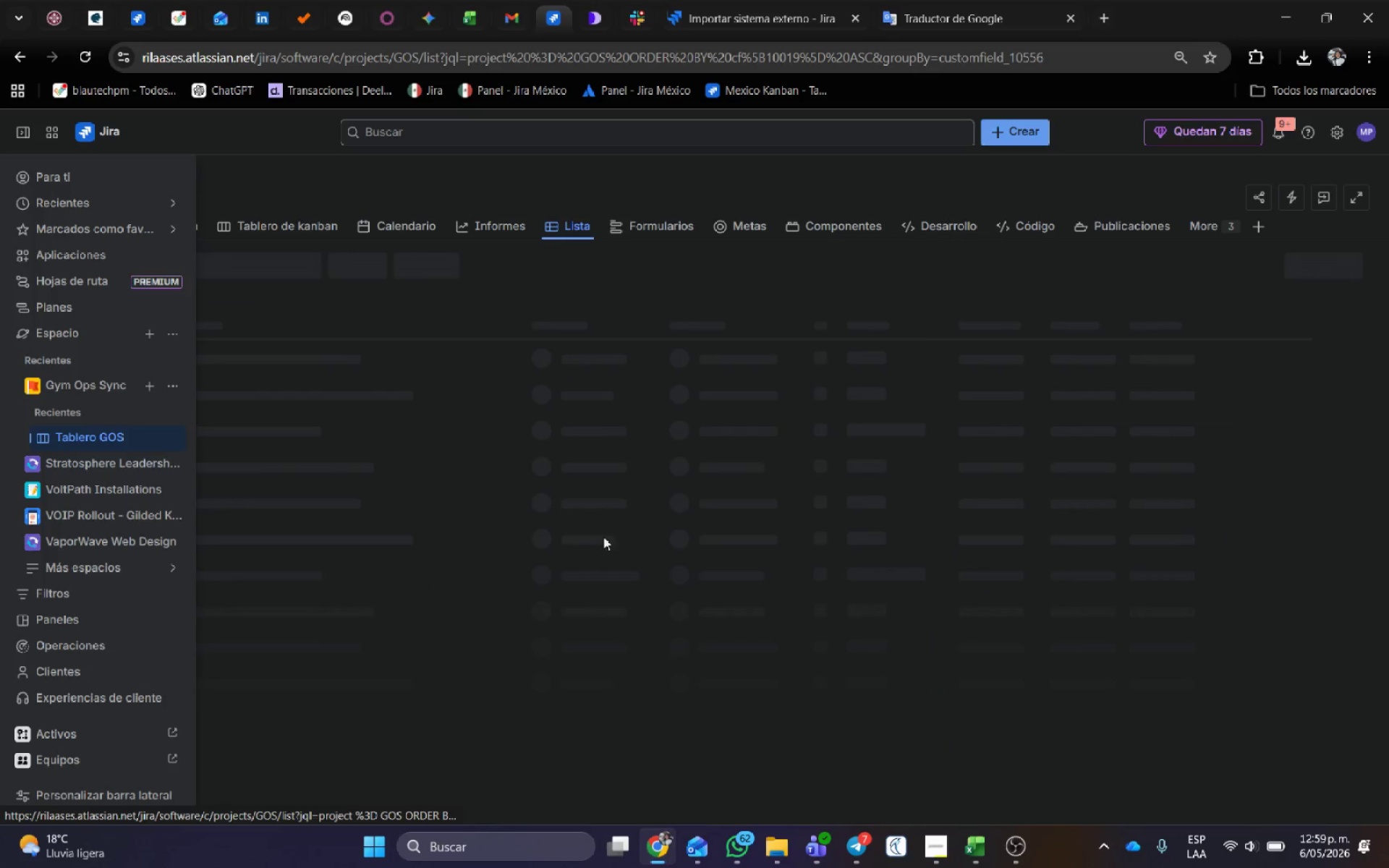 
left_click([37, 352])
 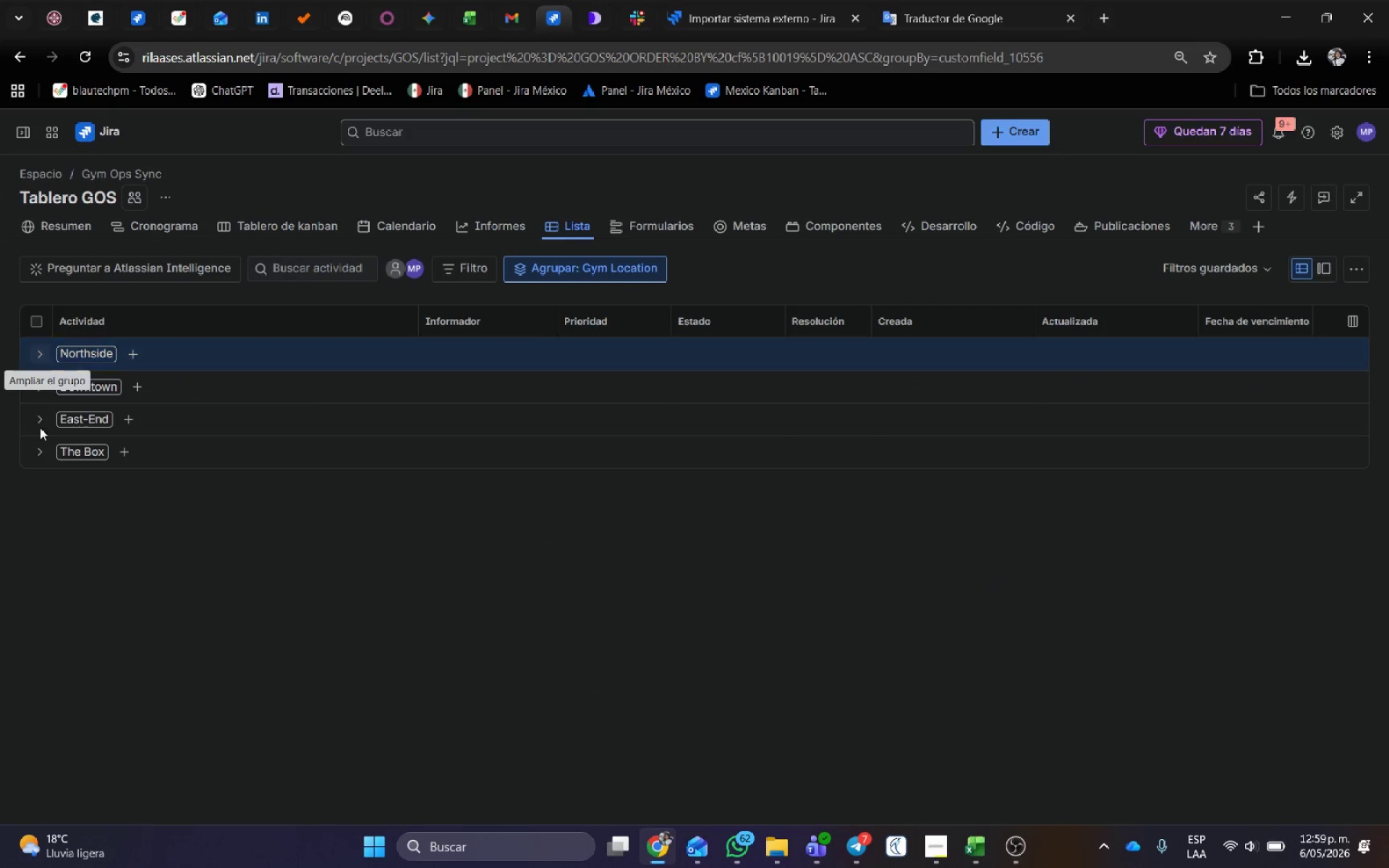 
left_click([38, 421])
 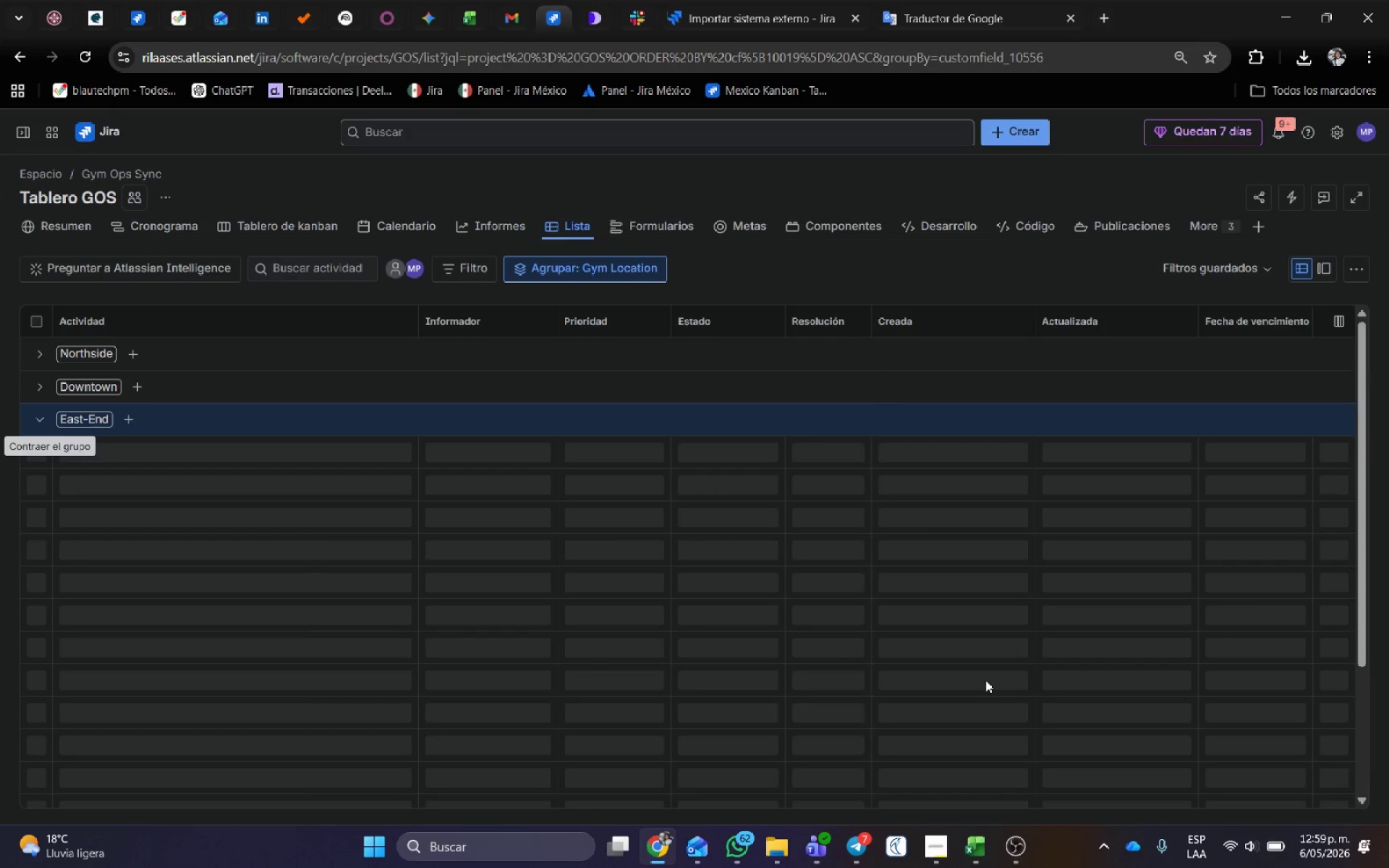 
scroll: coordinate [981, 670], scroll_direction: down, amount: 3.0
 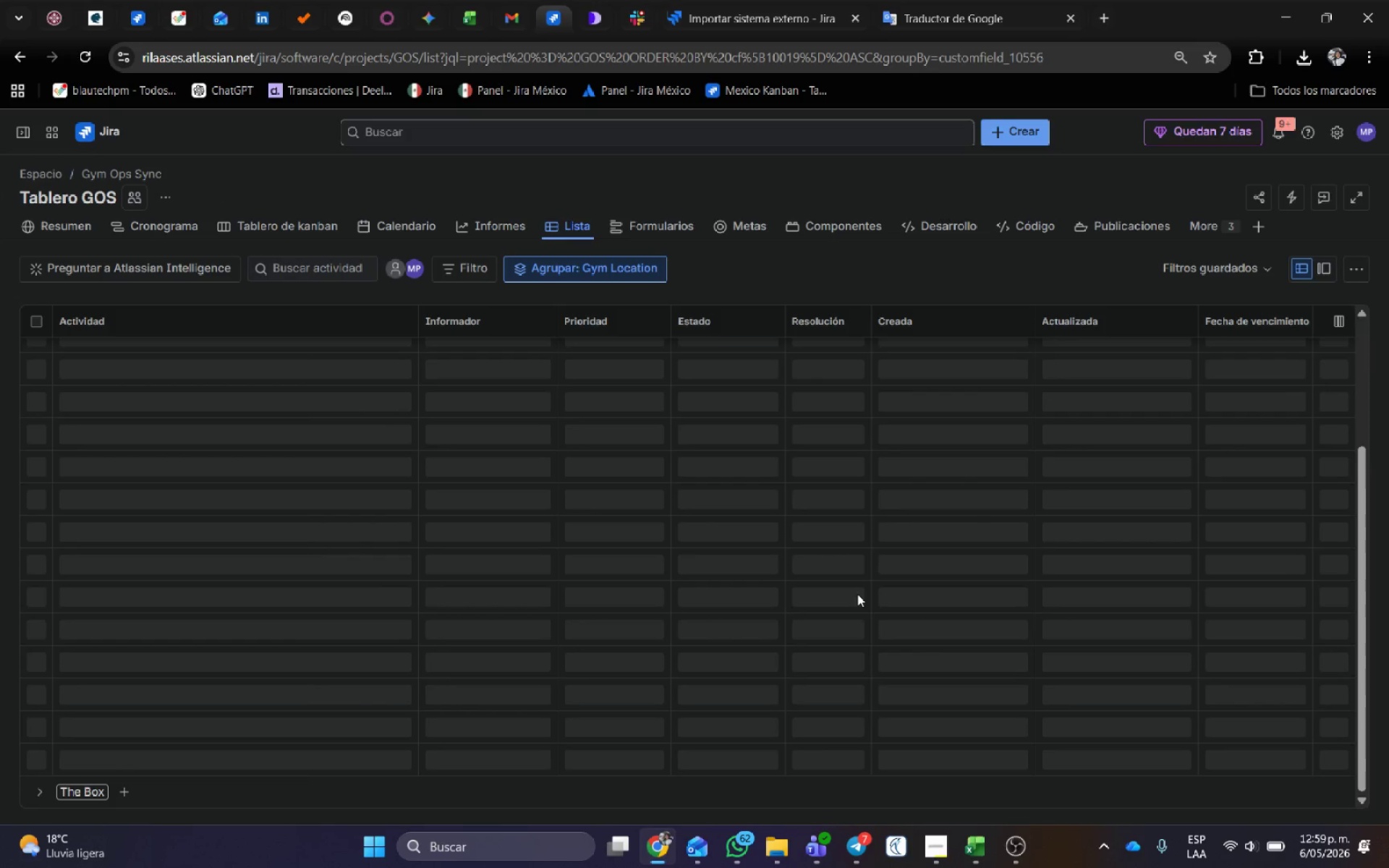 
mouse_move([850, 579])
 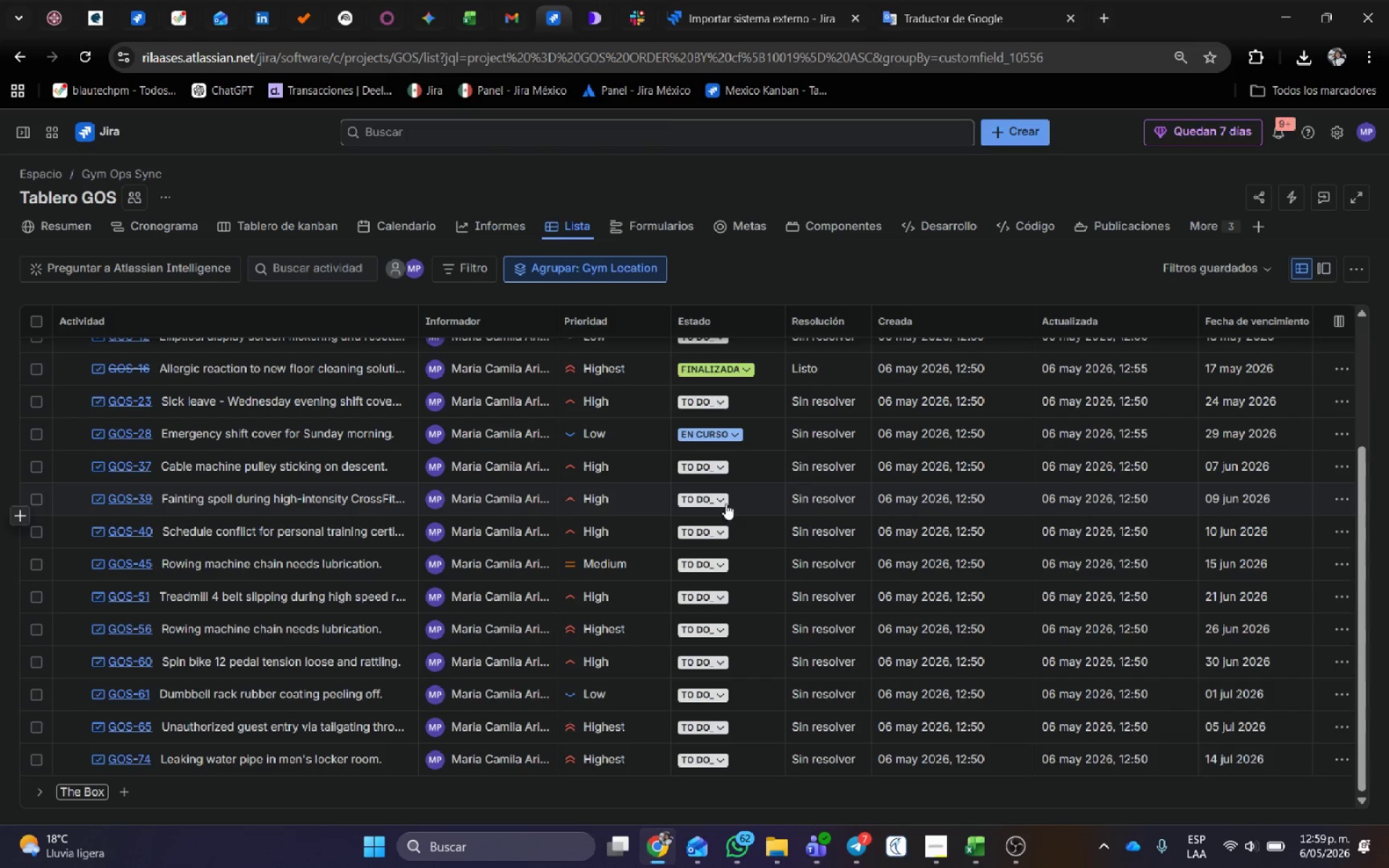 
left_click([726, 501])
 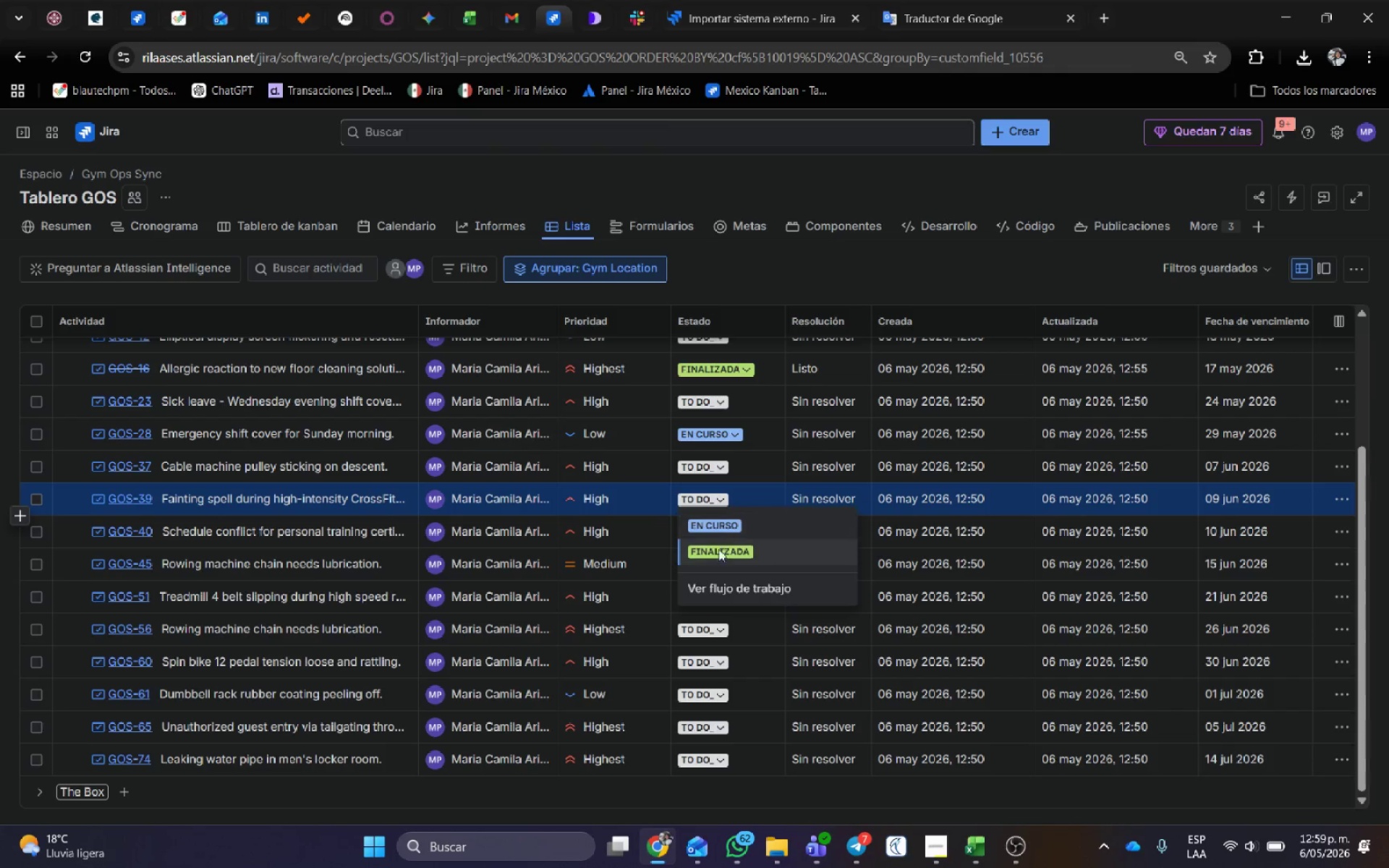 
left_click([718, 555])
 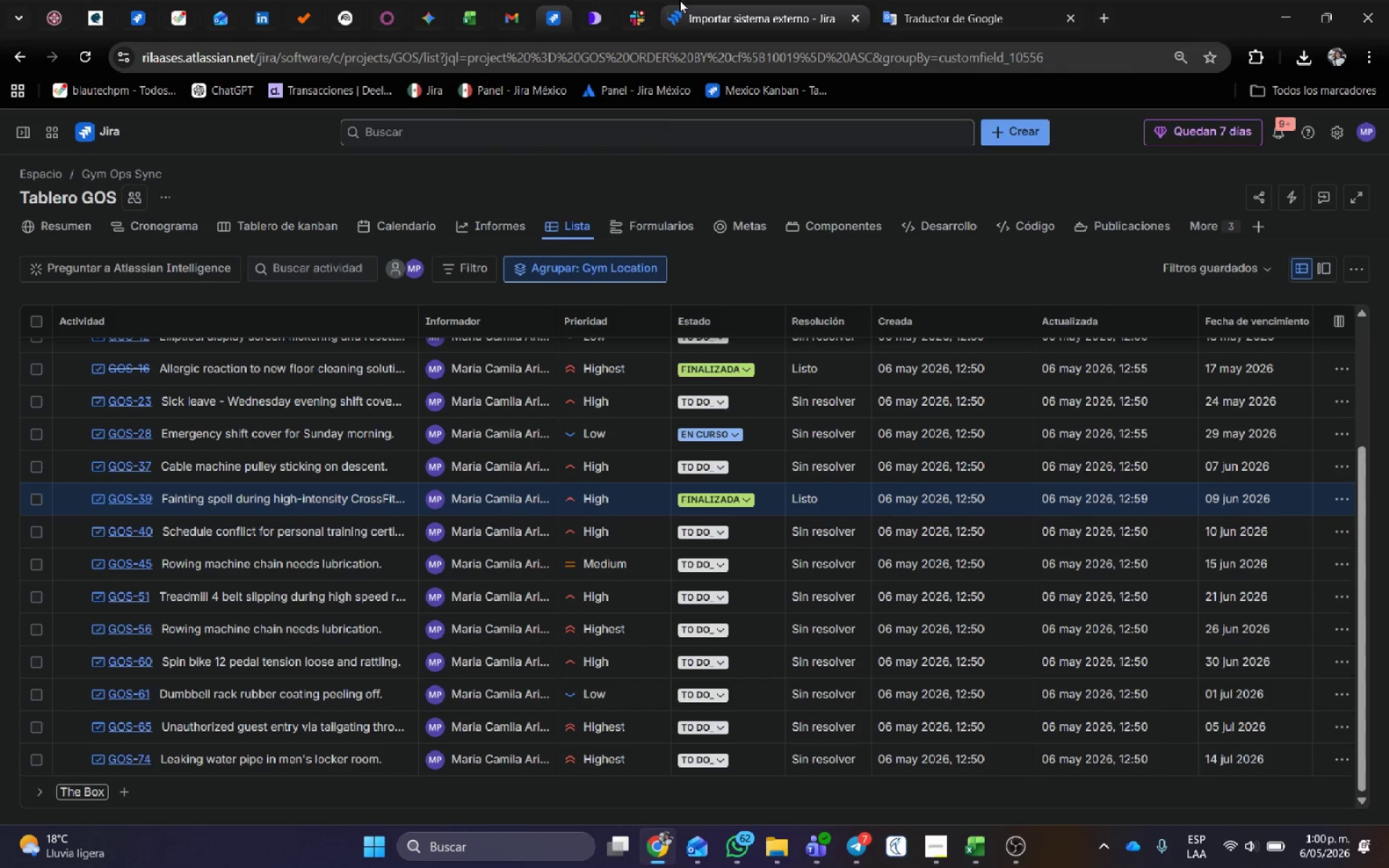 
left_click([629, 14])
 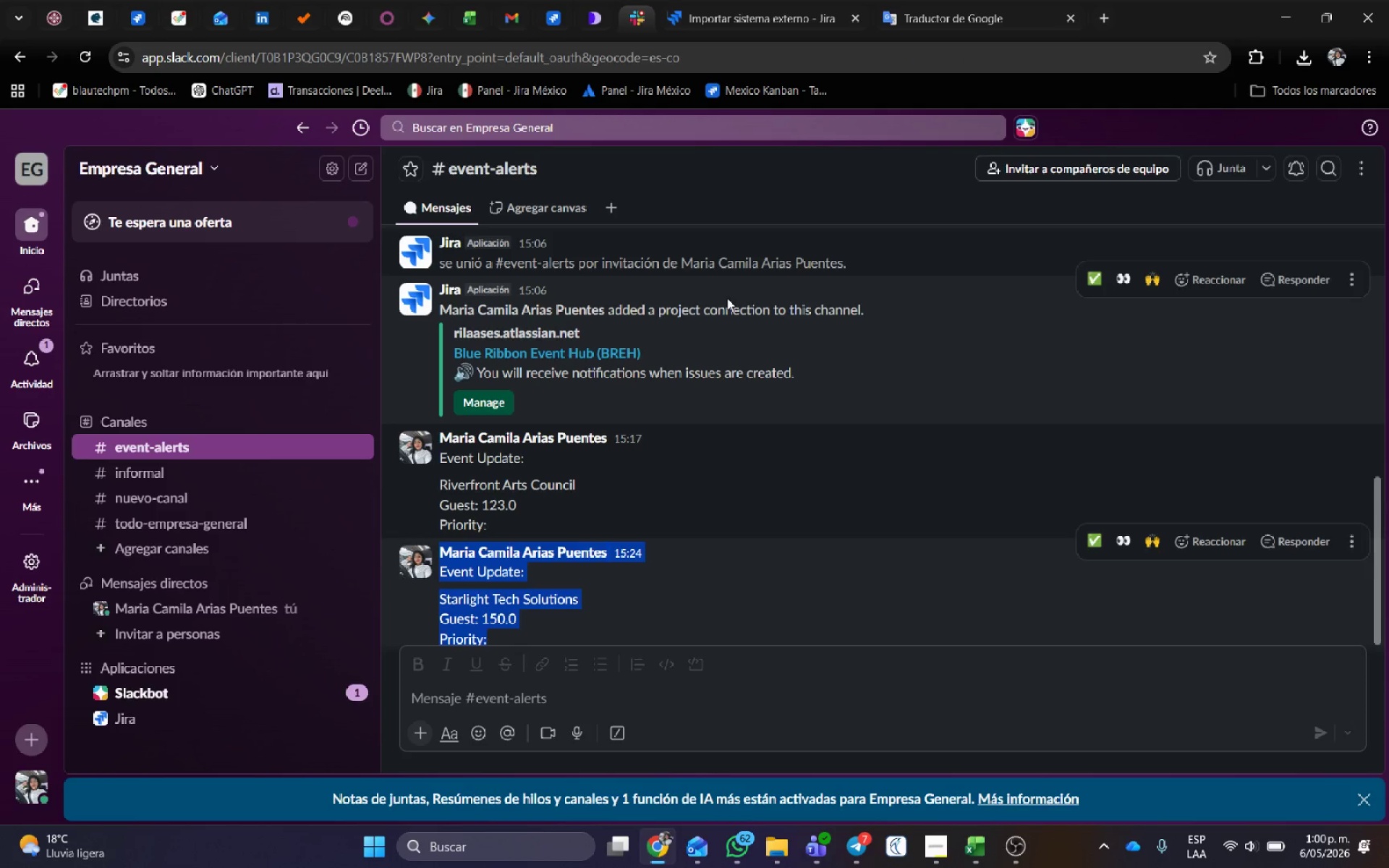 
key(Control+Shift+R)
 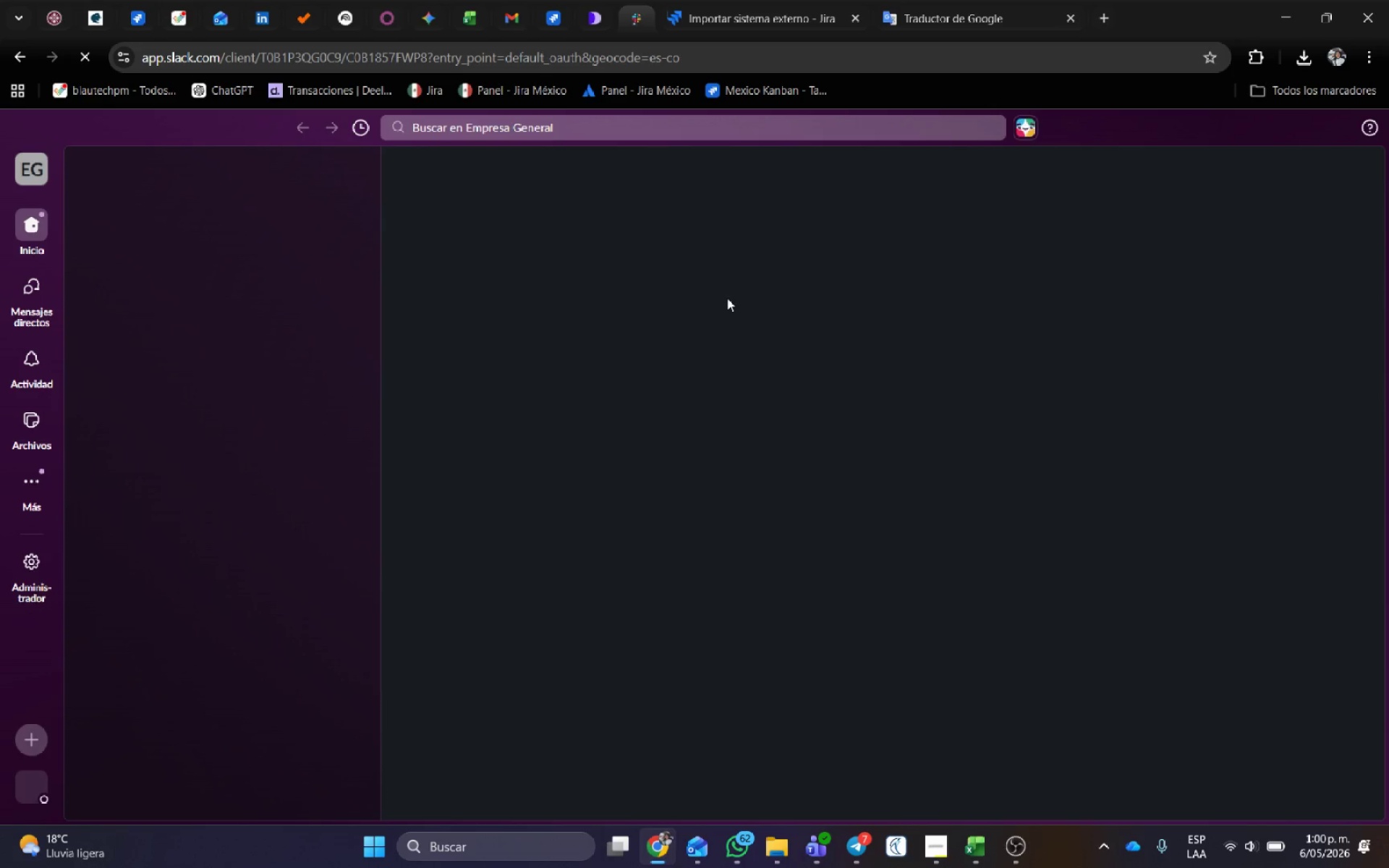 
wait(13.08)
 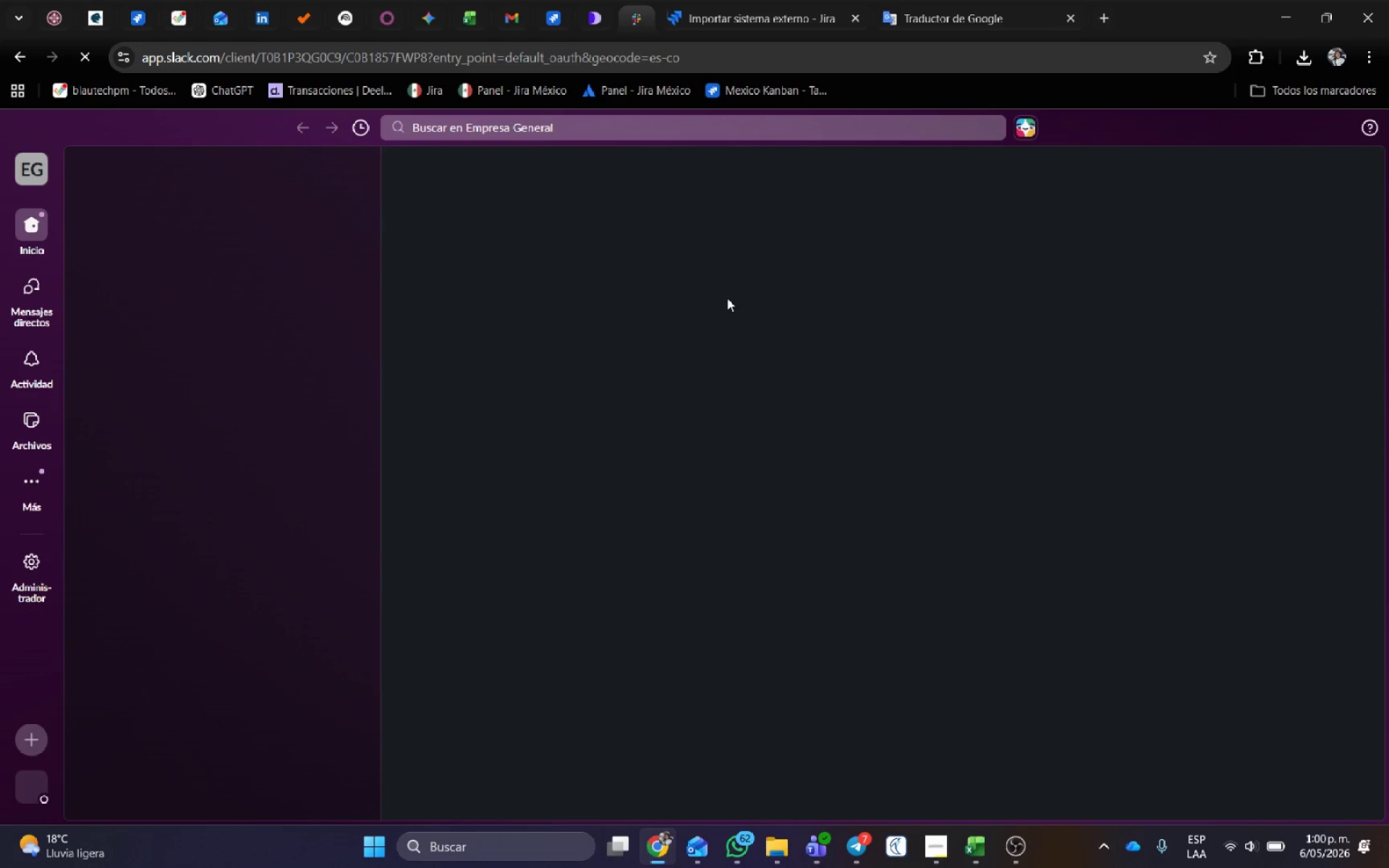 
left_click([551, 7])
 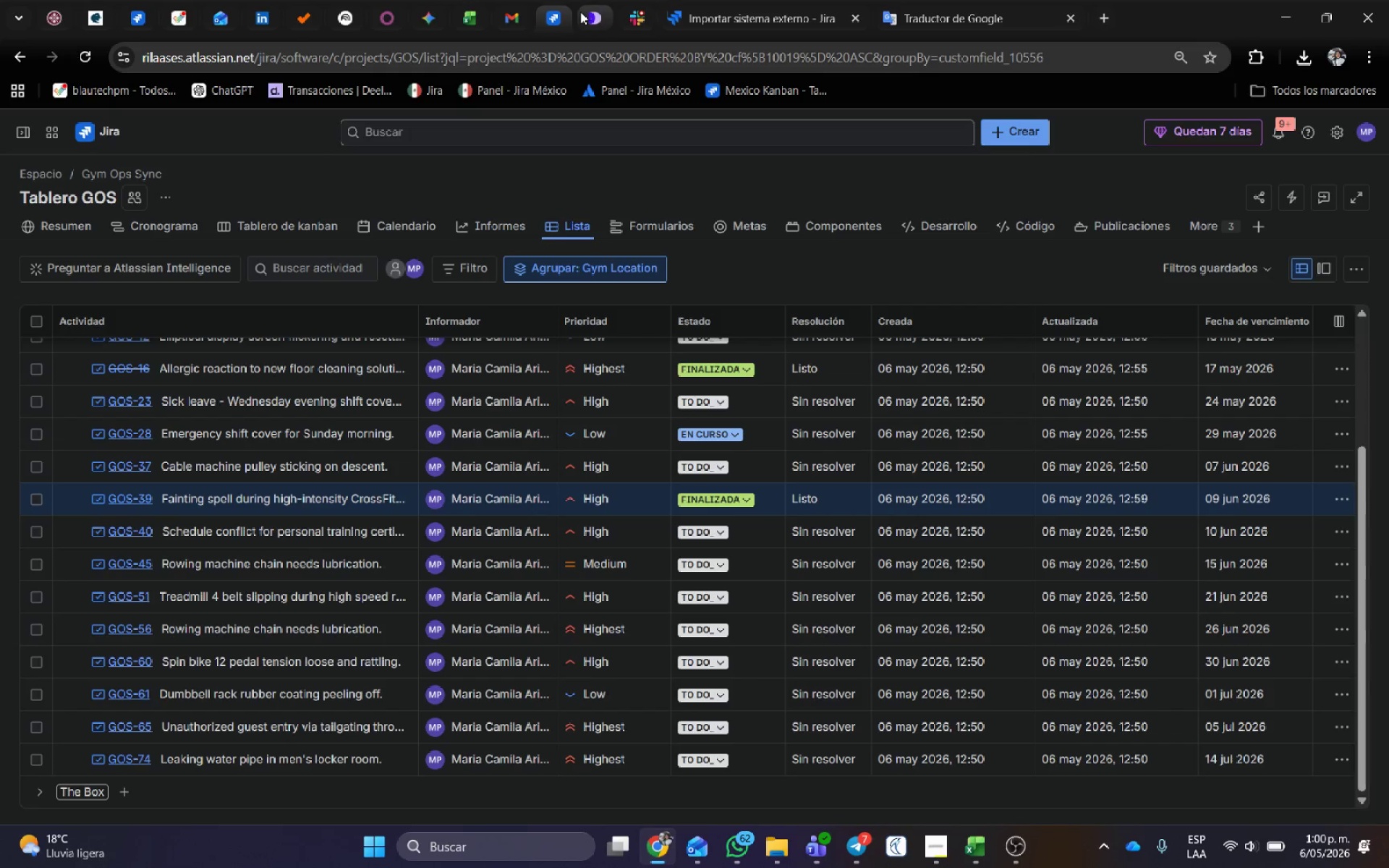 
right_click([580, 12])
 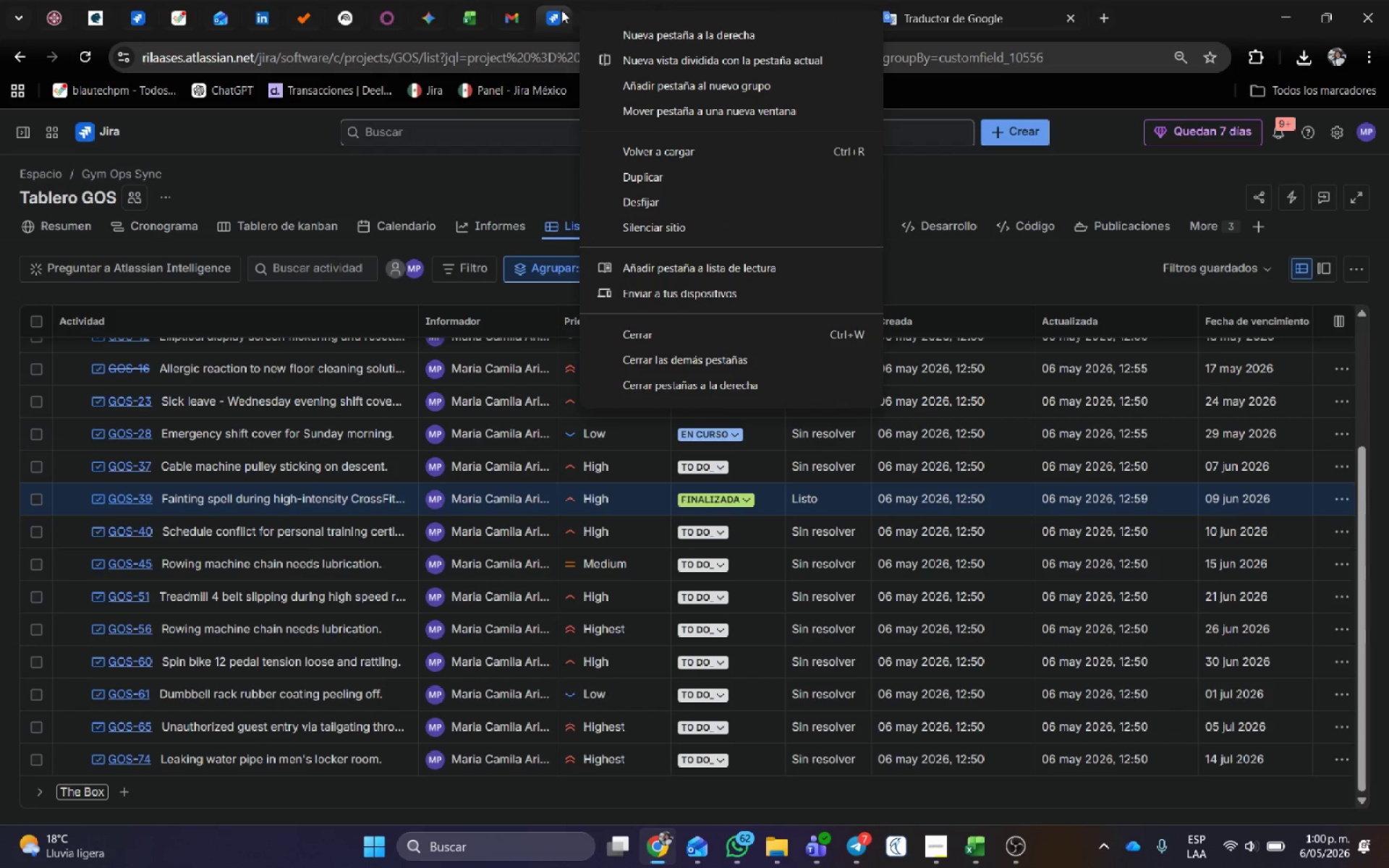 
left_click([553, 10])
 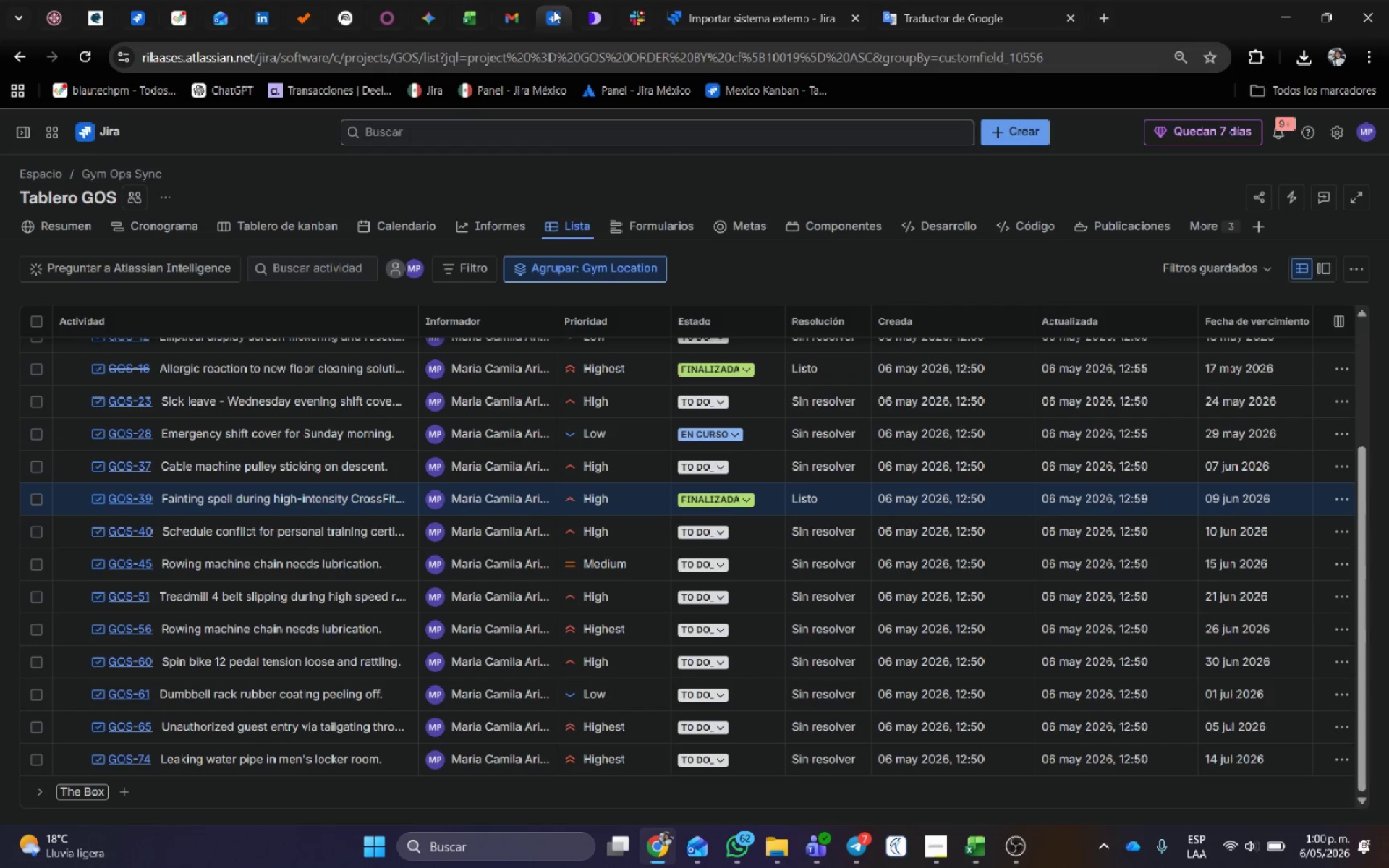 
right_click([553, 10])
 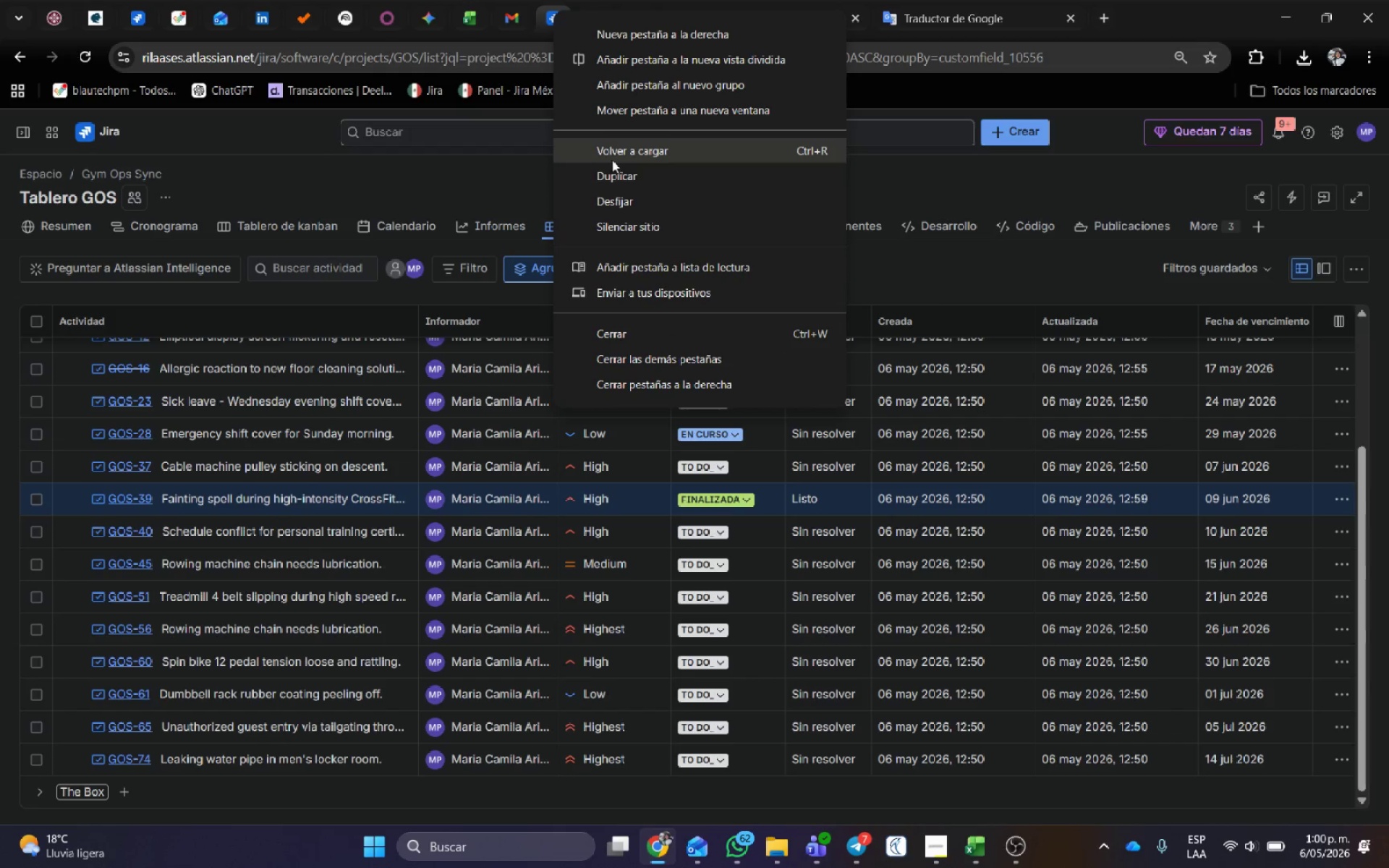 
left_click([612, 169])
 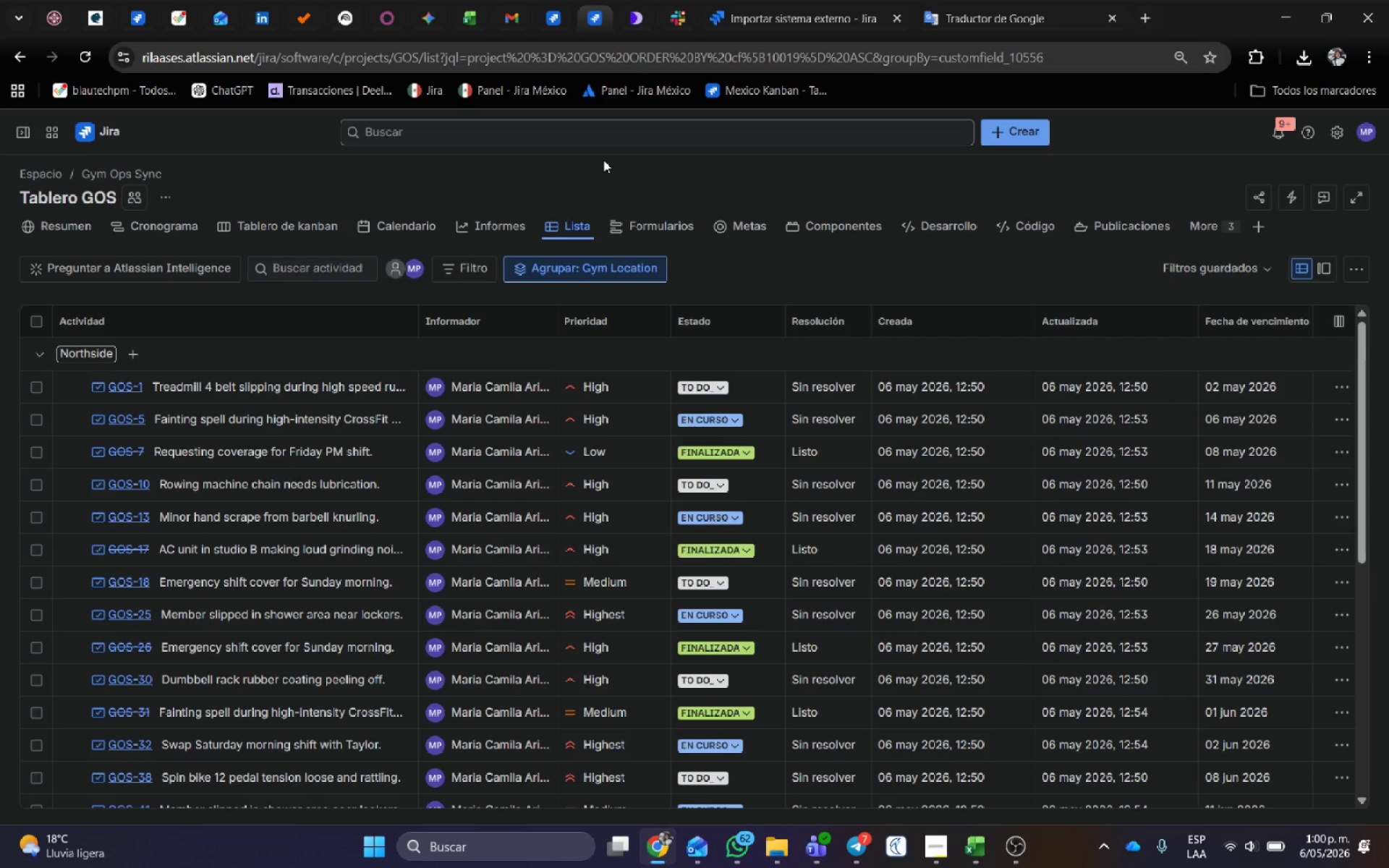 
wait(12.56)
 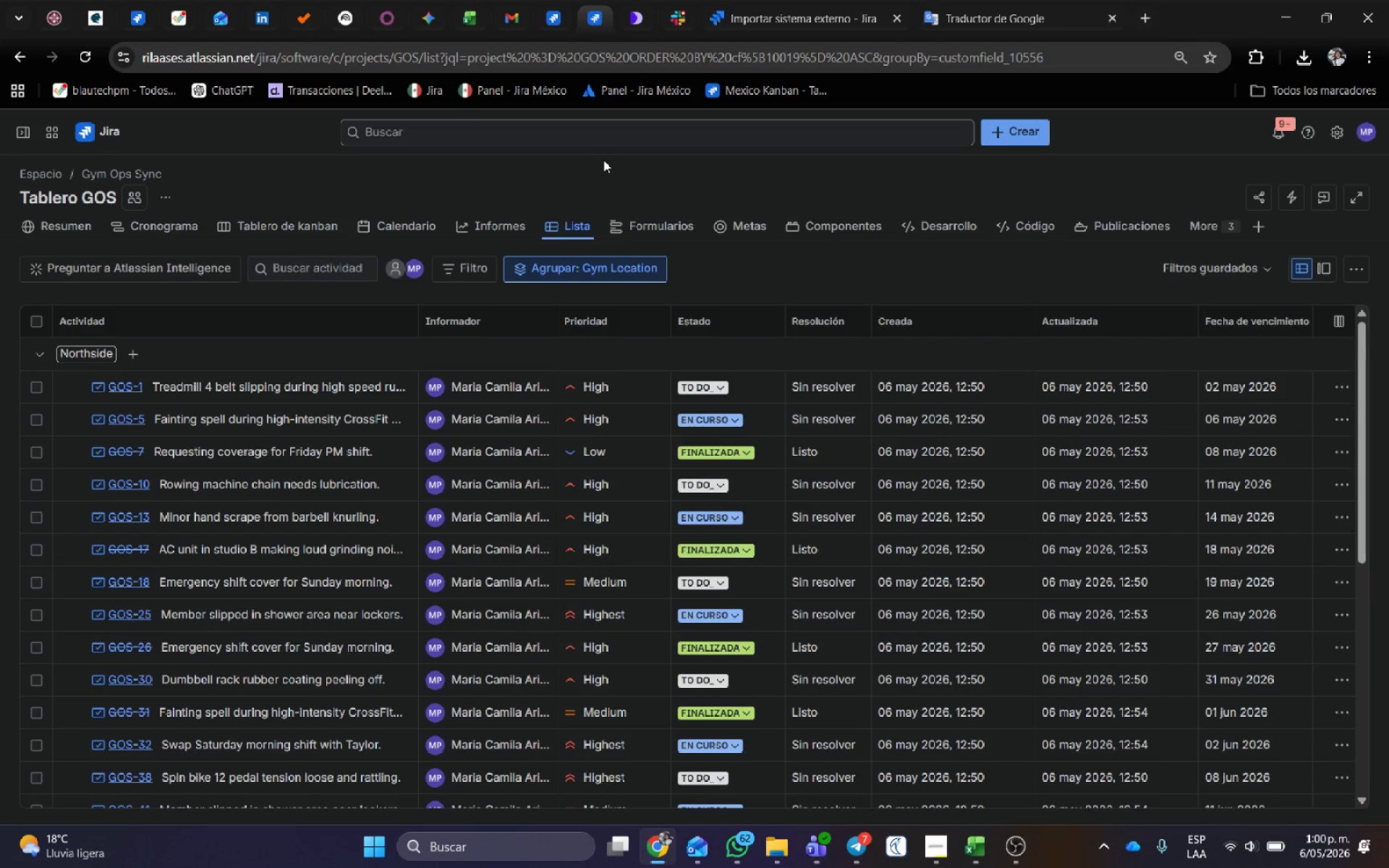 
left_click([159, 378])
 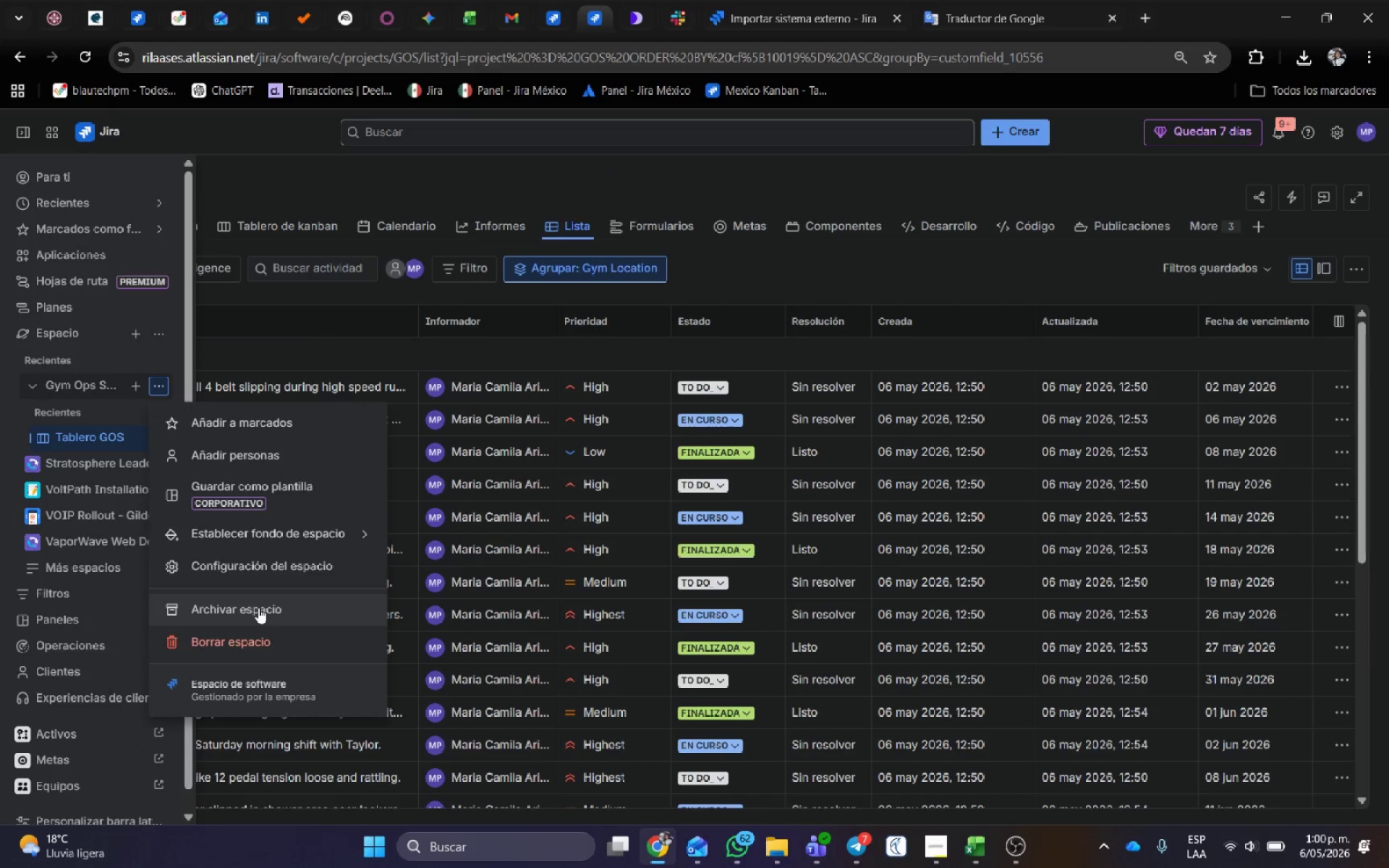 
left_click([266, 572])
 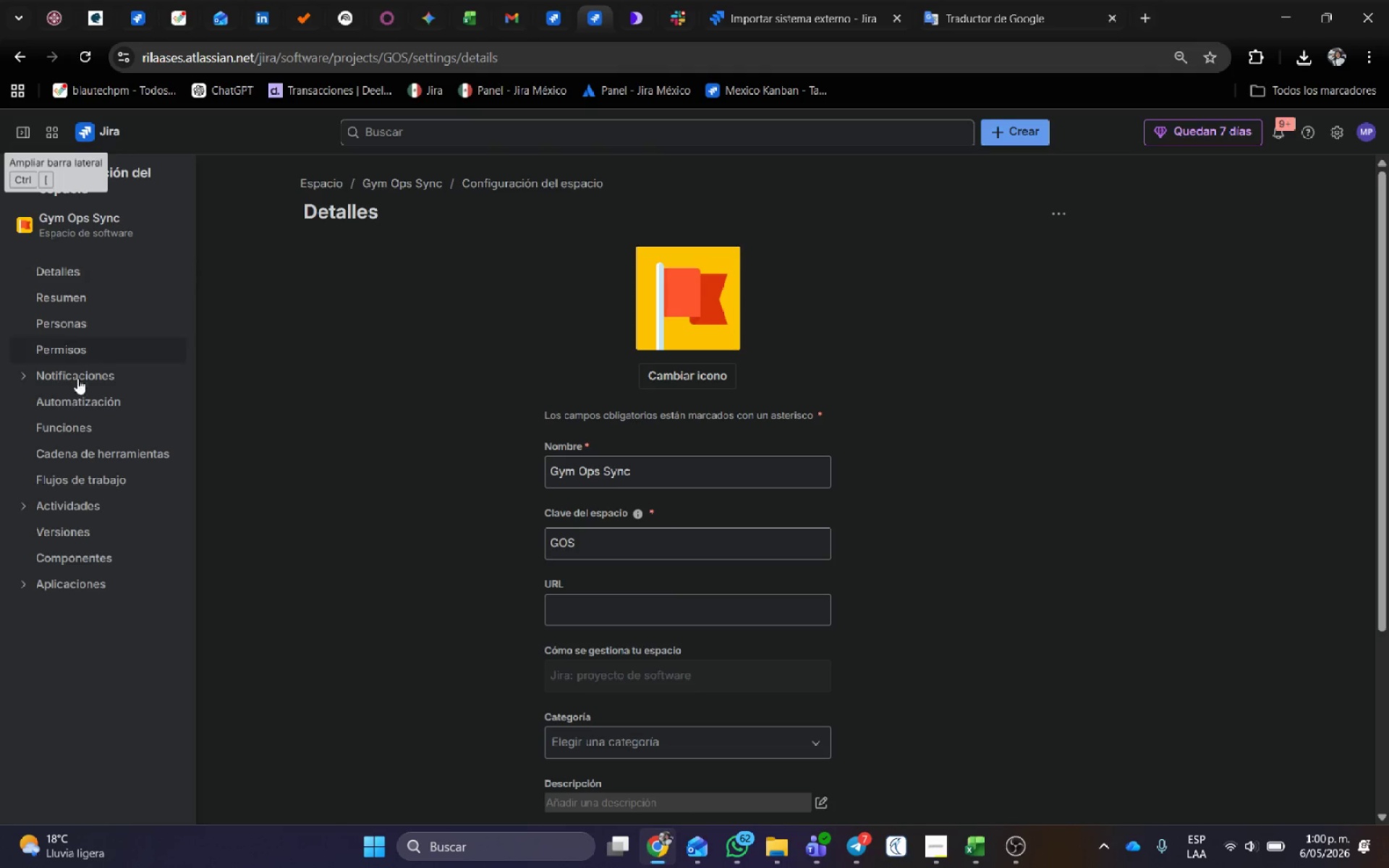 
left_click([67, 398])
 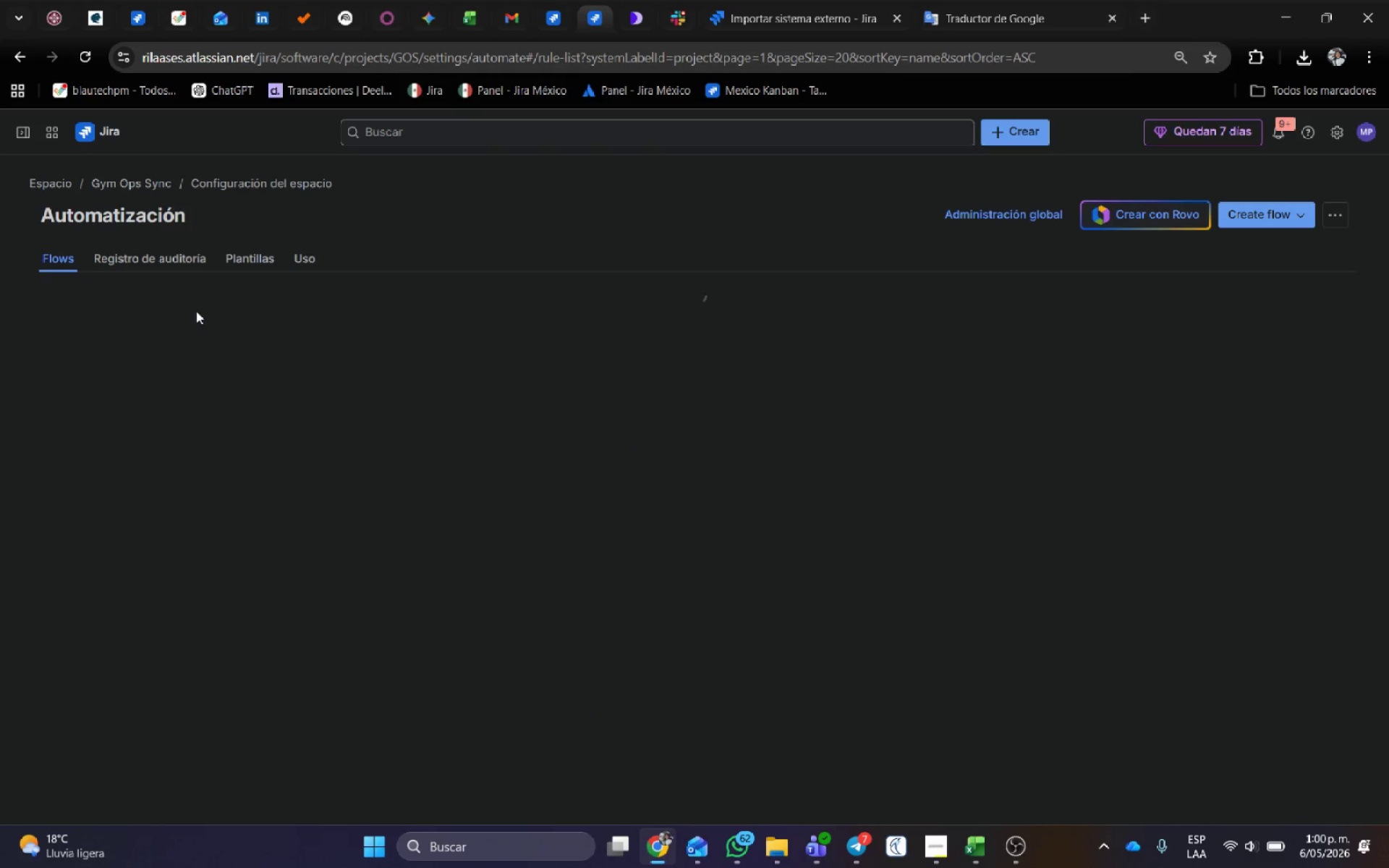 
wait(7.14)
 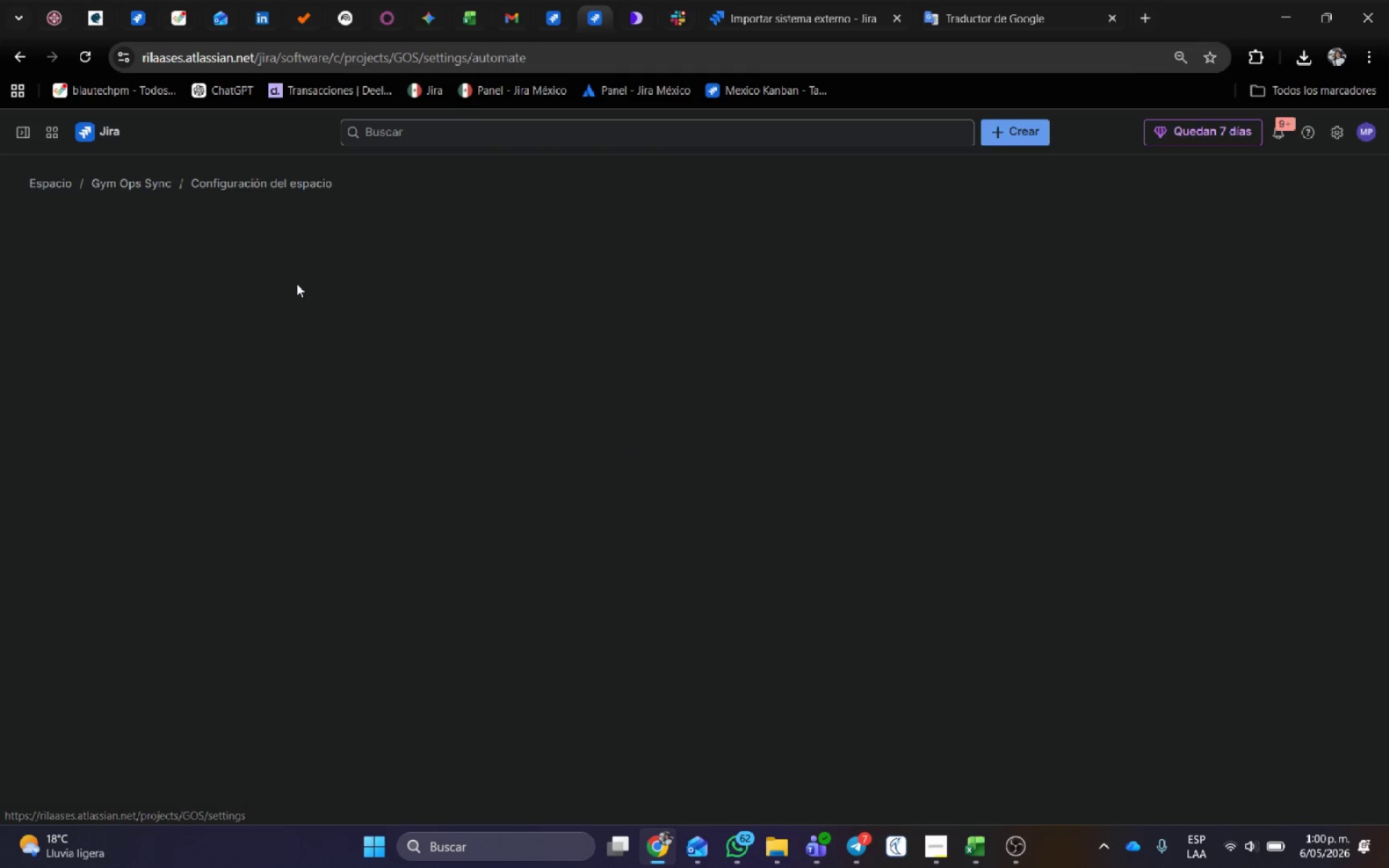 
left_click([71, 407])
 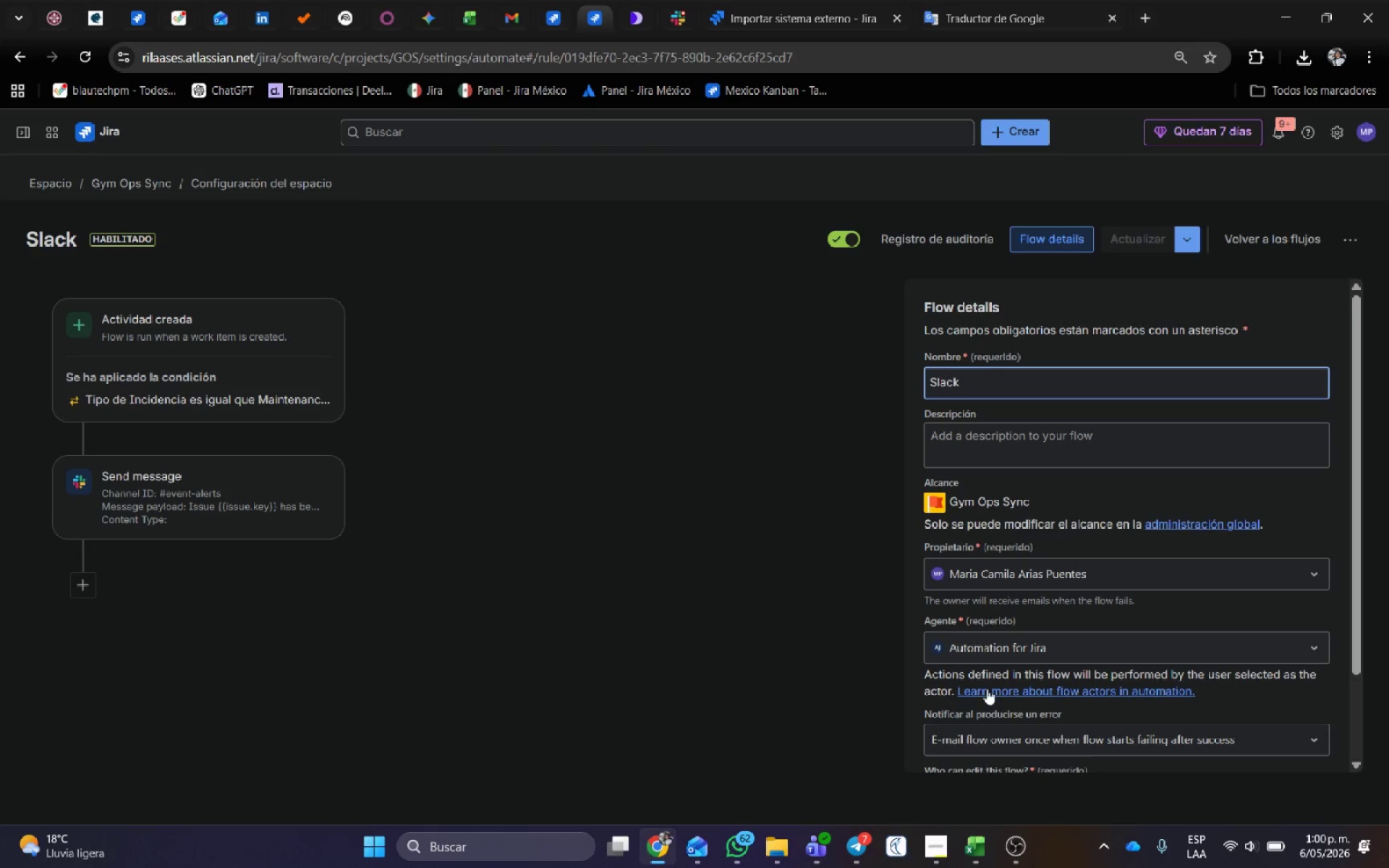 
left_click([223, 520])
 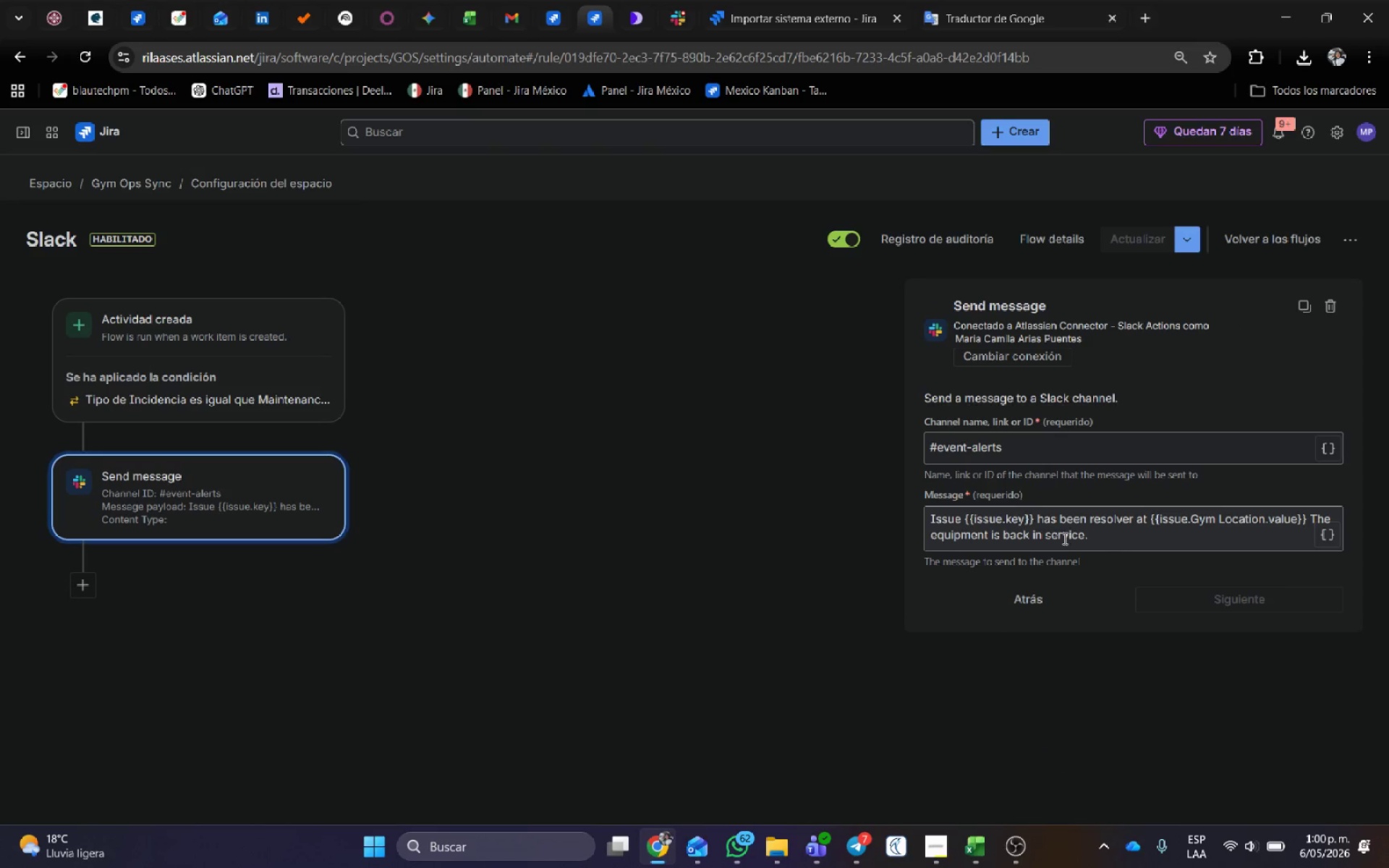 
left_click_drag(start_coordinate=[1092, 535], to_coordinate=[902, 526])
 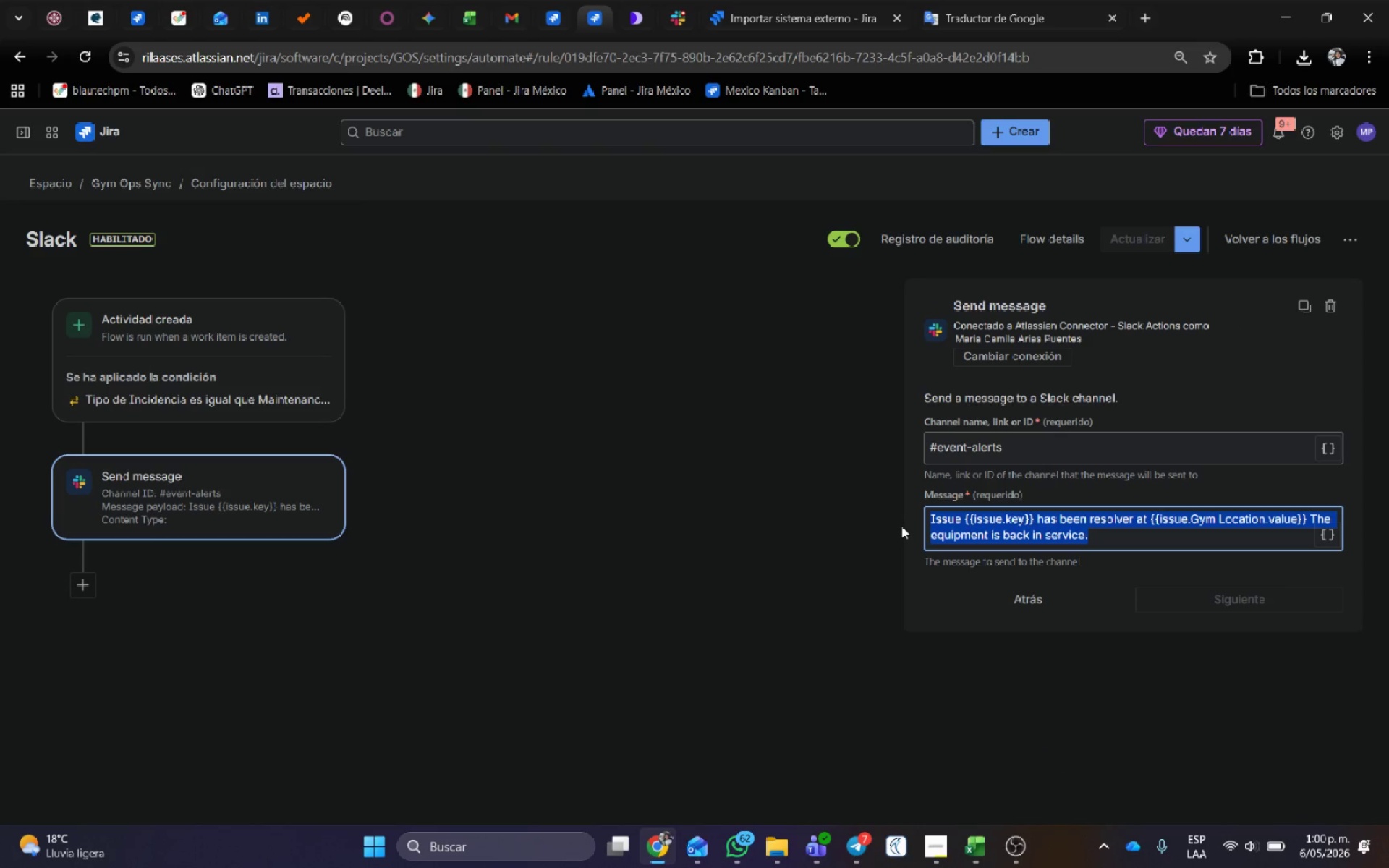 
key(Control+X)
 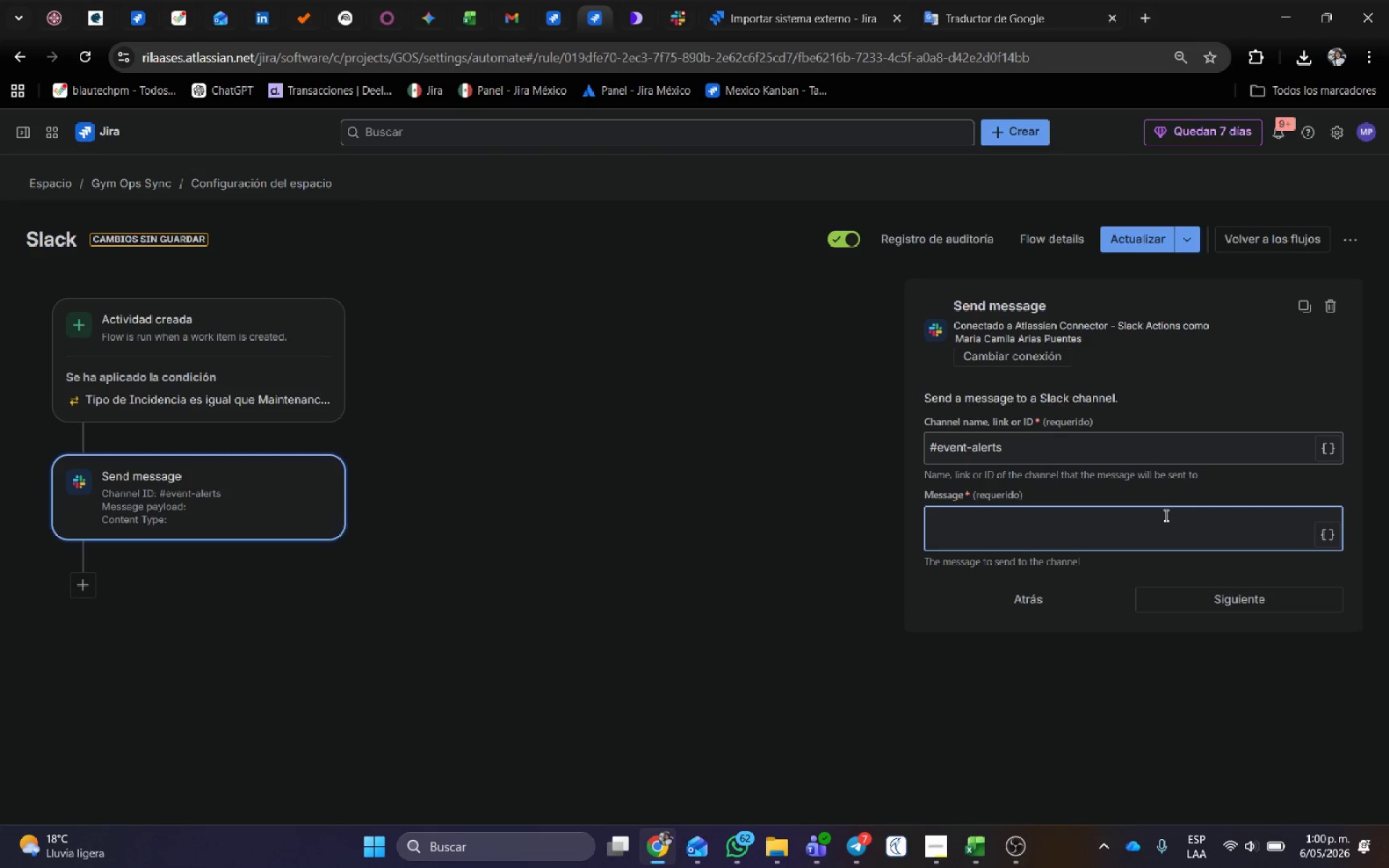 
hold_key(key=ShiftRight, duration=0.41)
 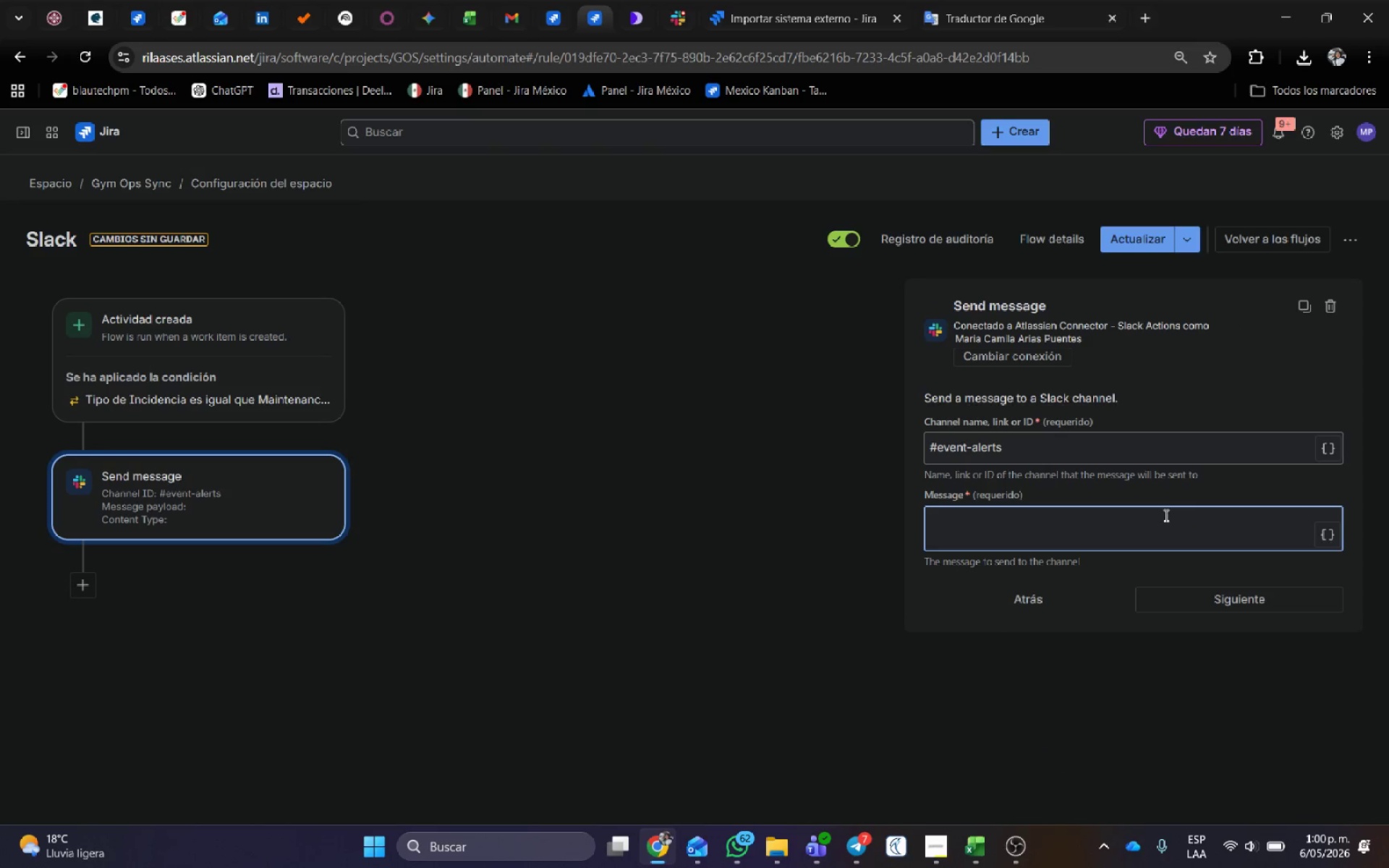 
type(Nuew )
key(Backspace)
key(Backspace)
key(Backspace)
key(Backspace)
type(ew Issue Created)
 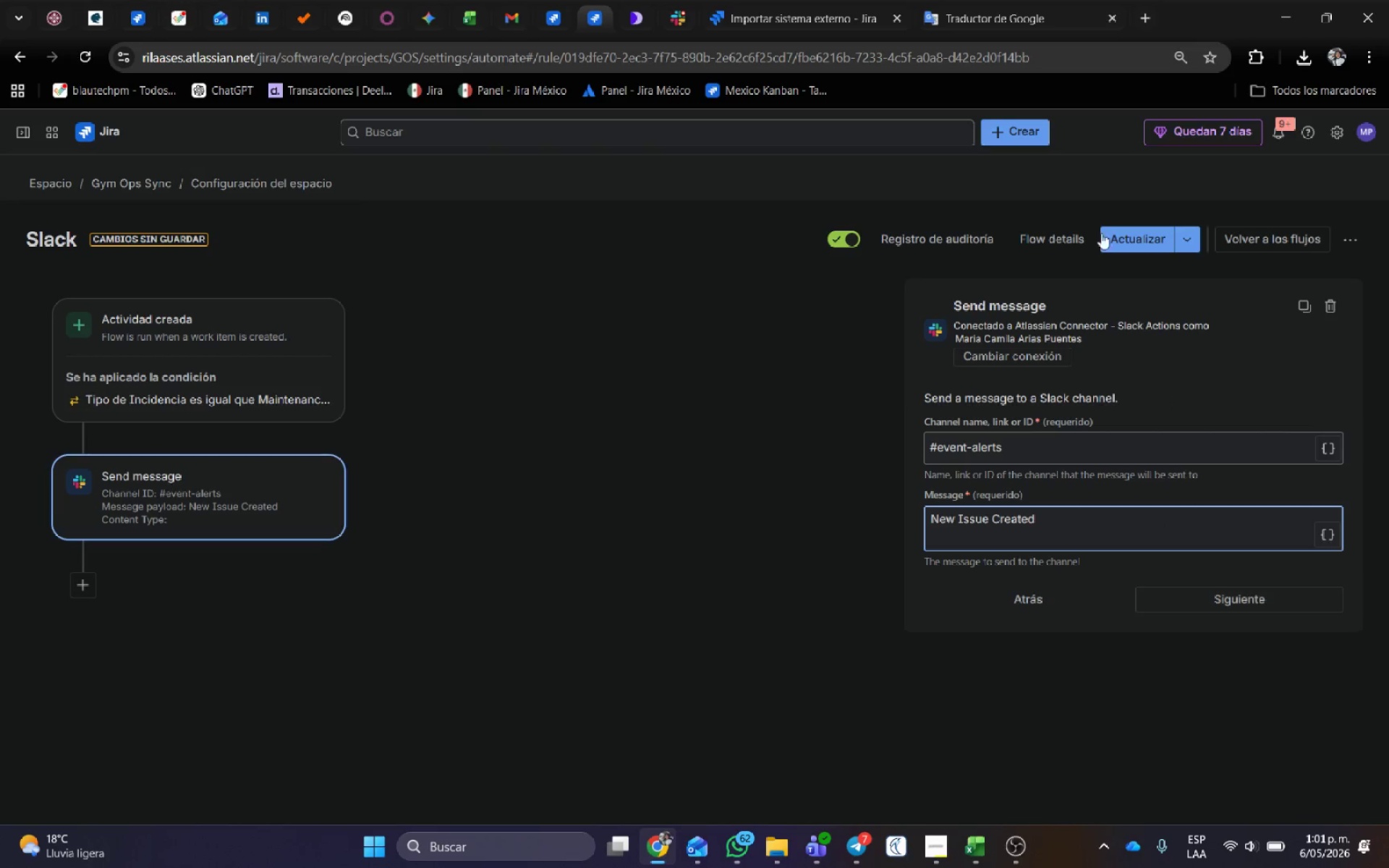 
left_click([1121, 233])
 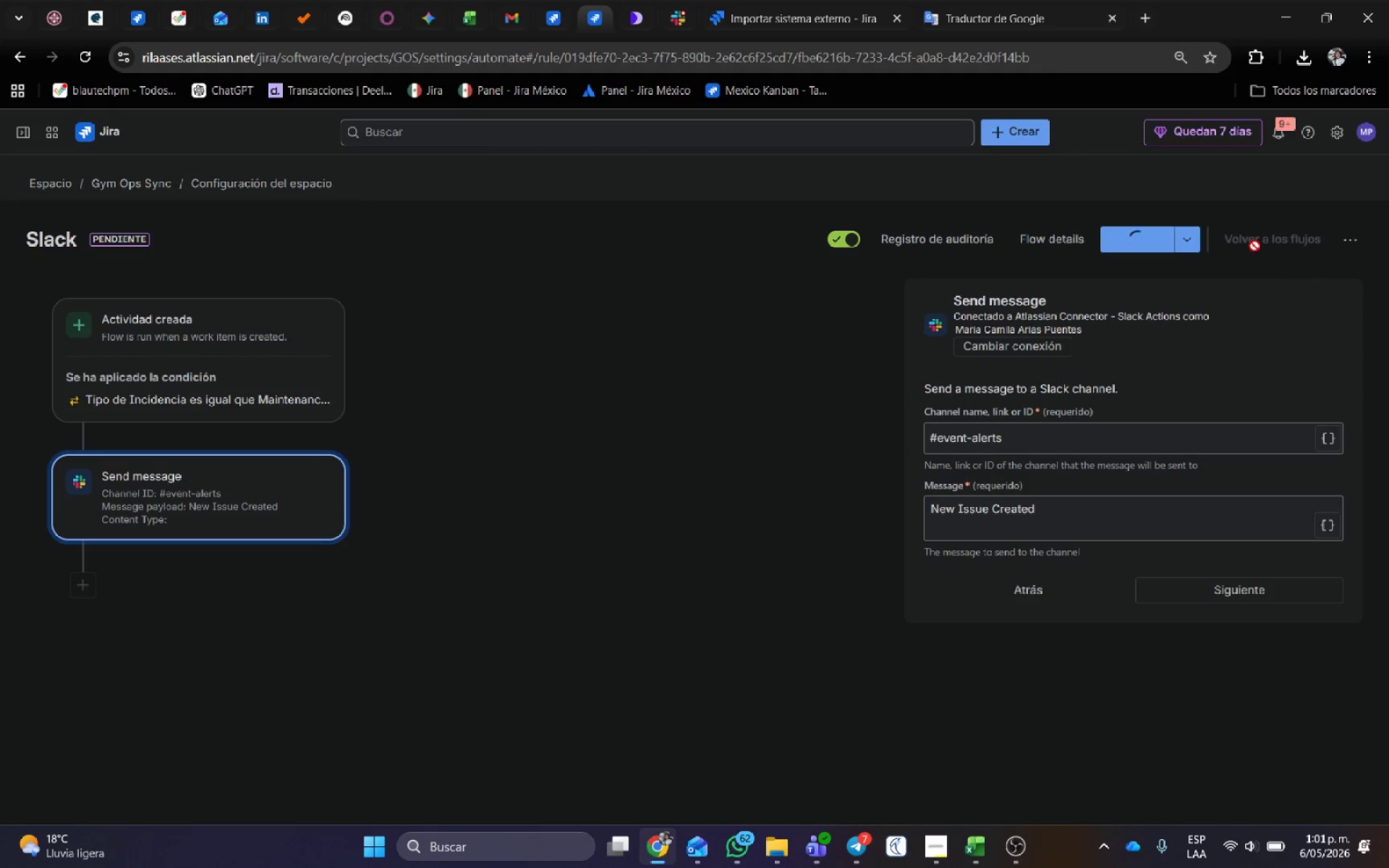 
left_click([1254, 246])
 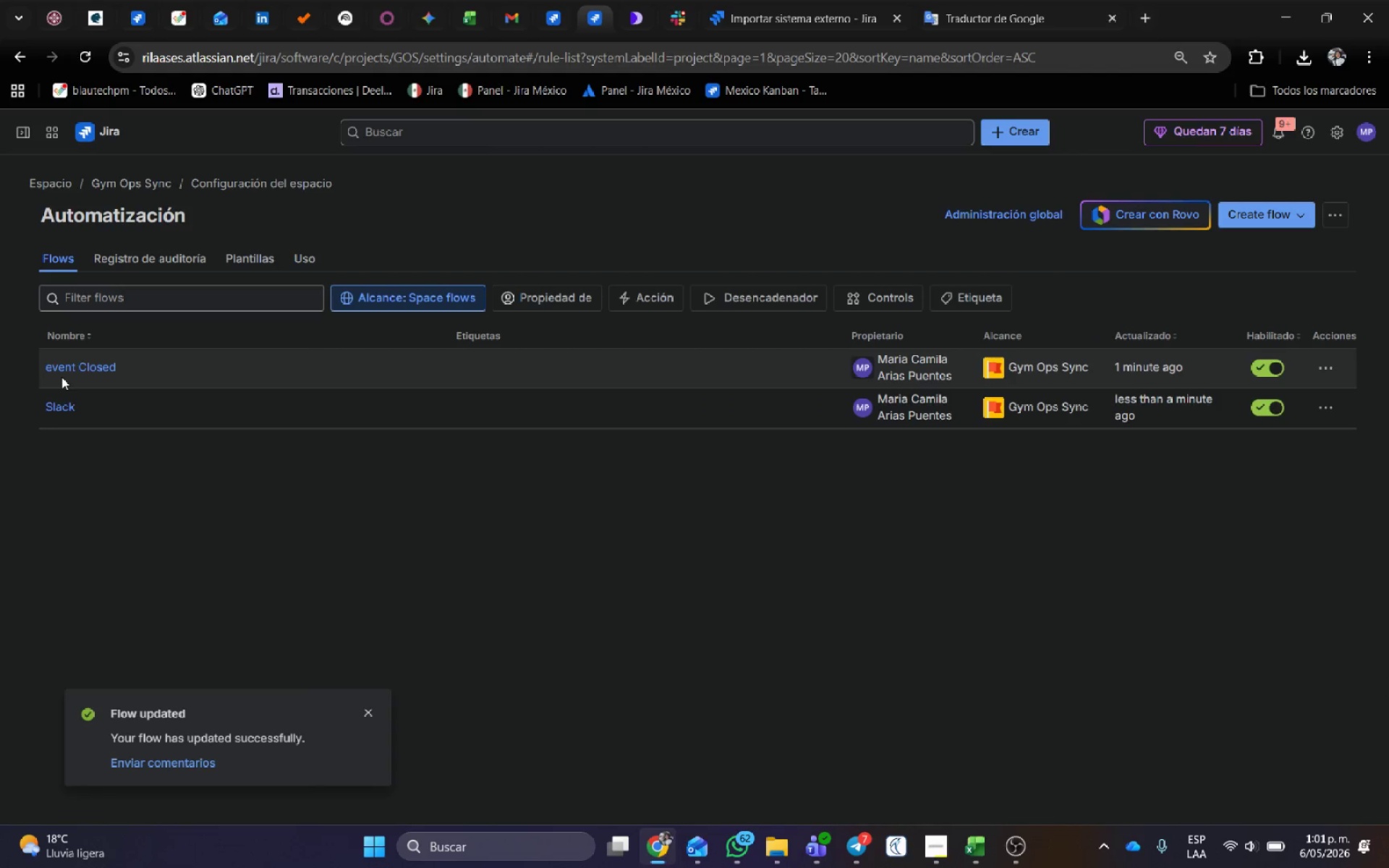 
double_click([66, 367])
 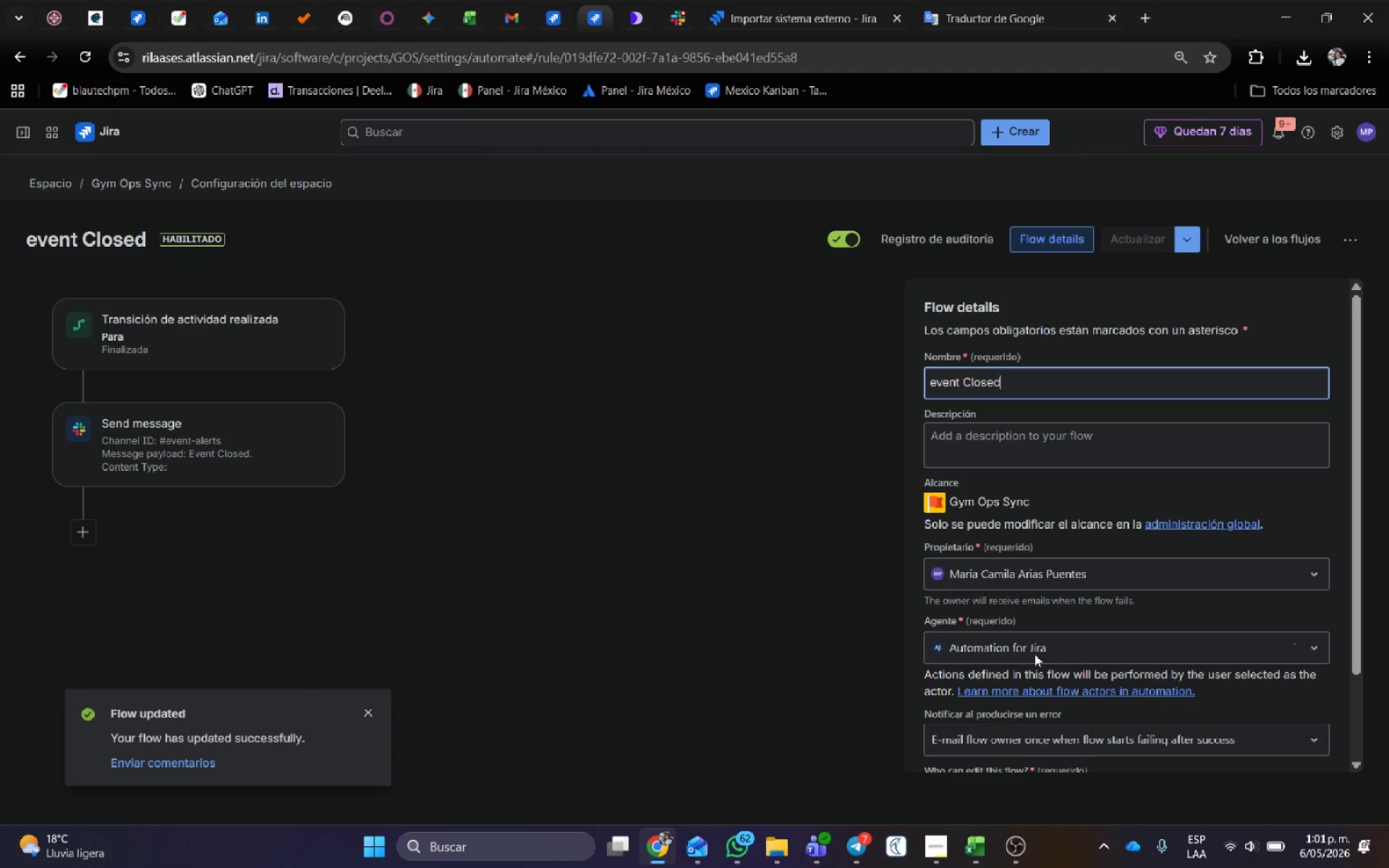 
scroll: coordinate [1014, 524], scroll_direction: down, amount: 4.0
 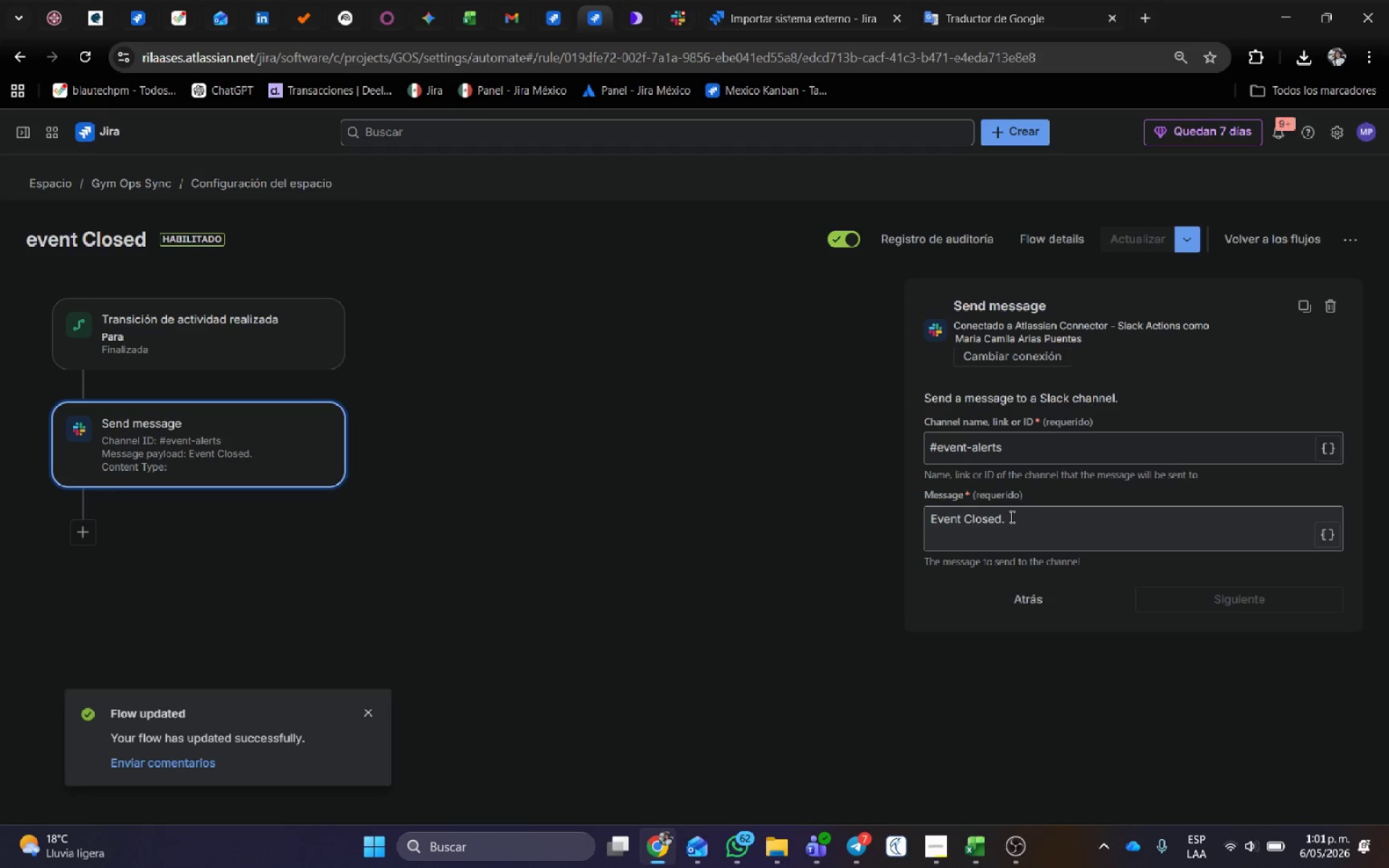 
left_click_drag(start_coordinate=[1011, 516], to_coordinate=[770, 504])
 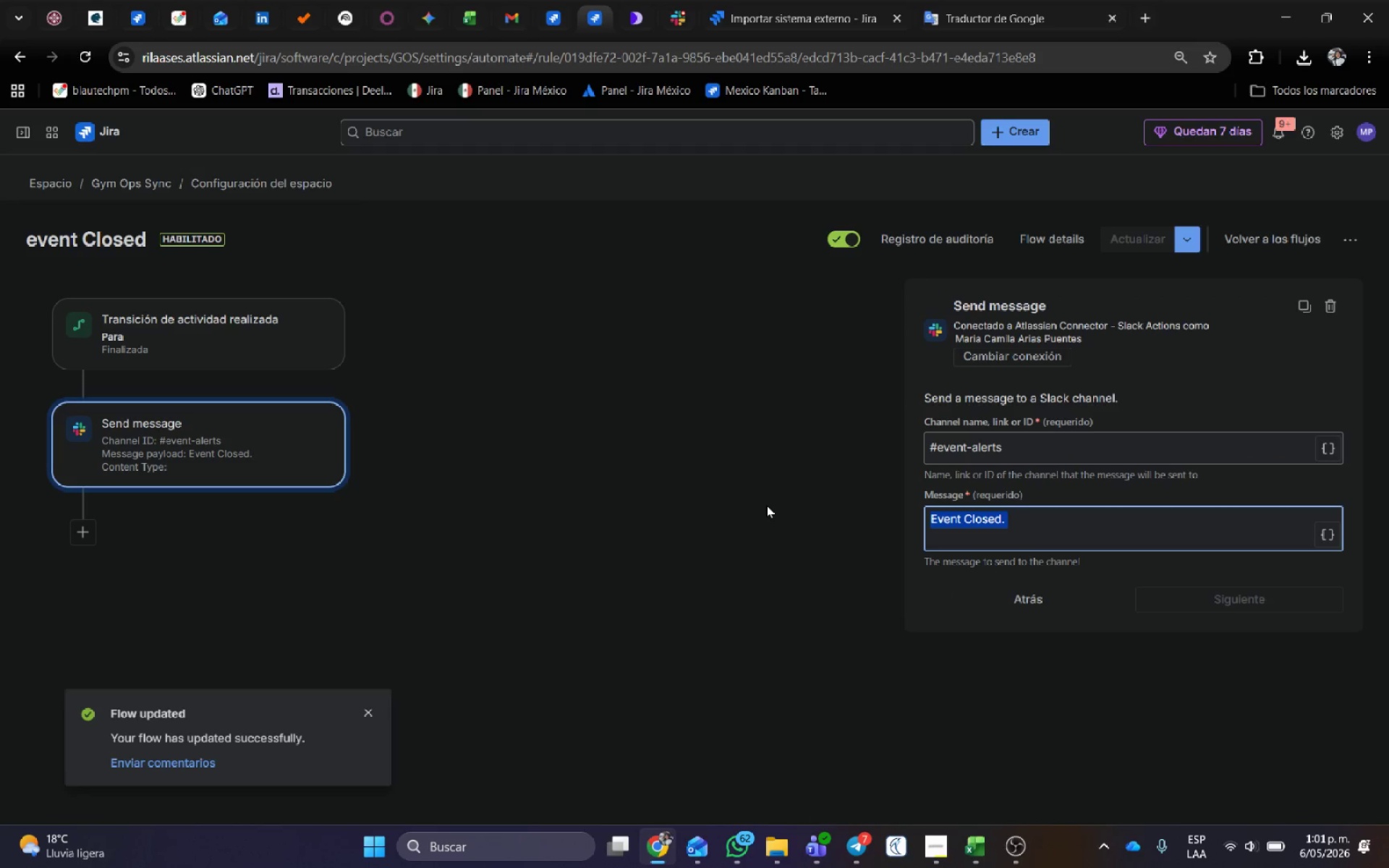 
key(Control+V)
 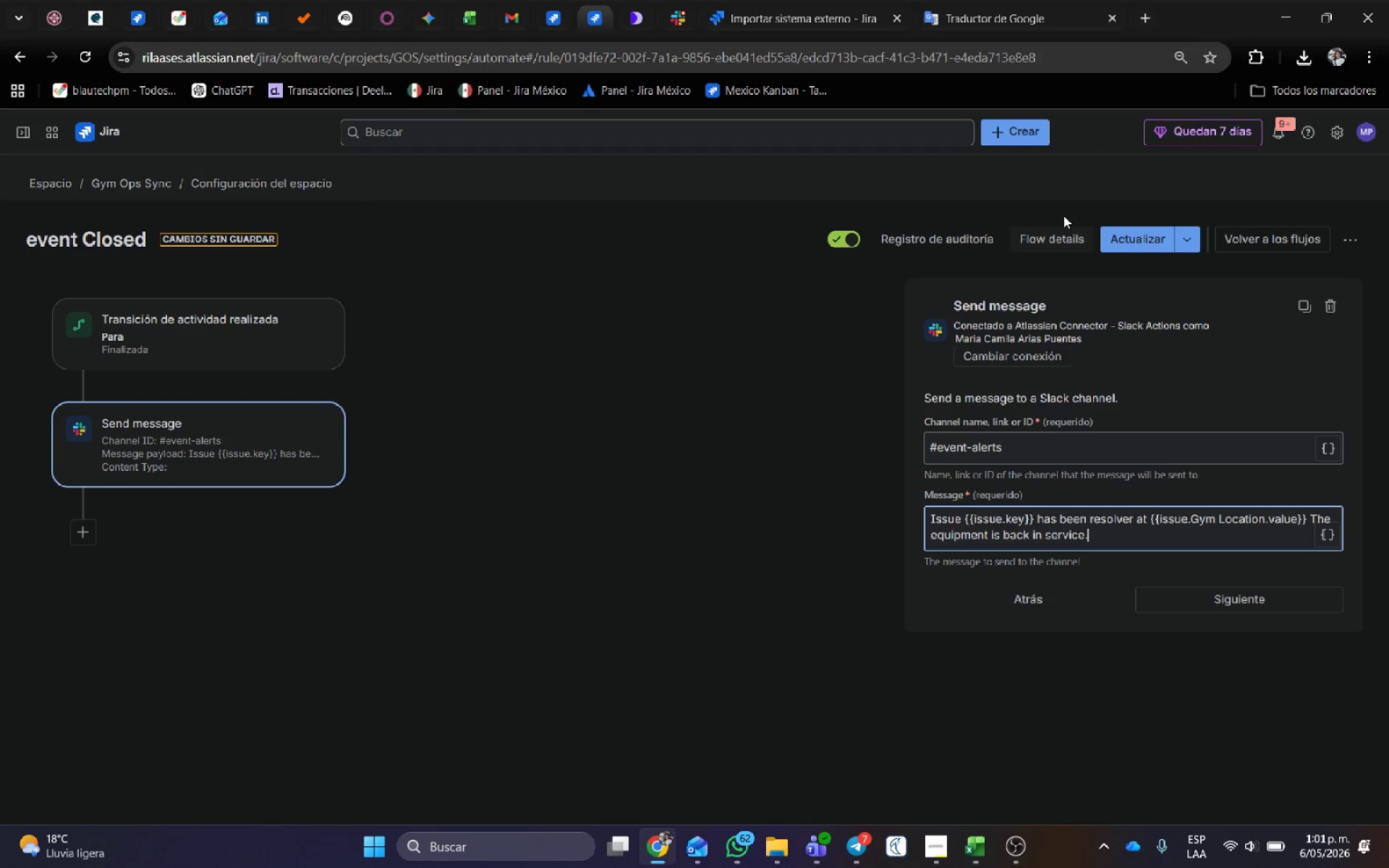 
left_click([1126, 236])
 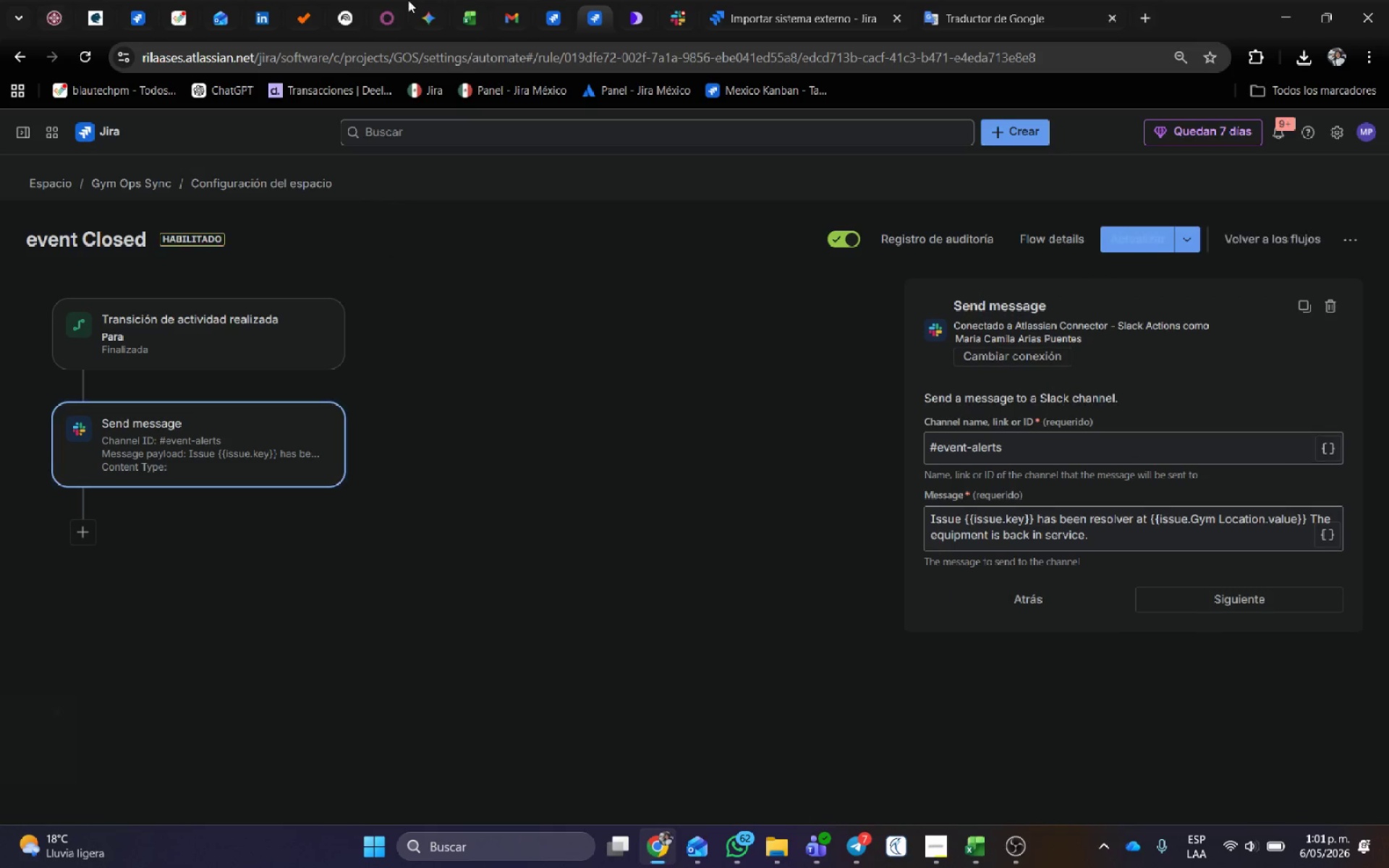 
left_click([551, 9])
 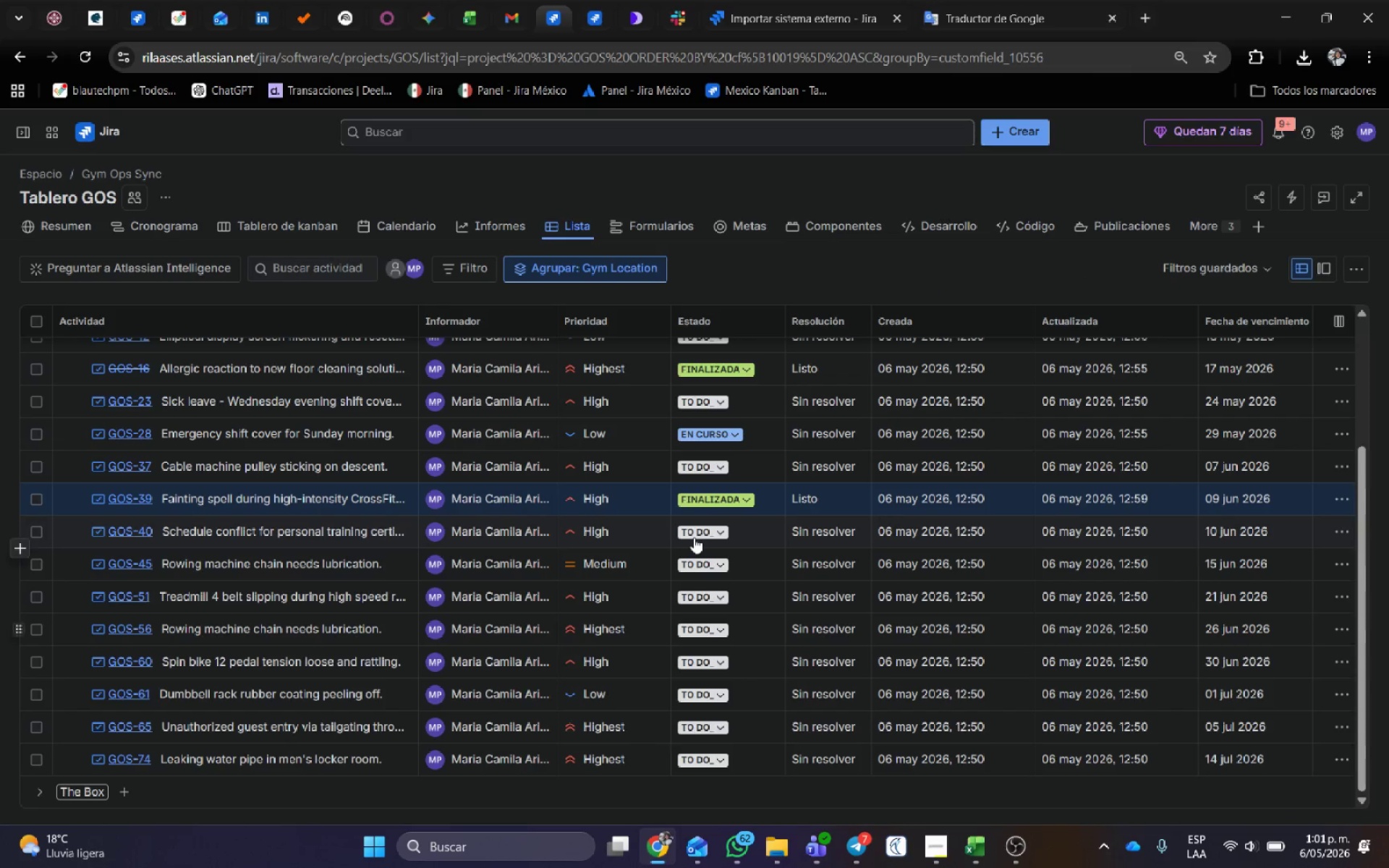 
left_click([711, 558])
 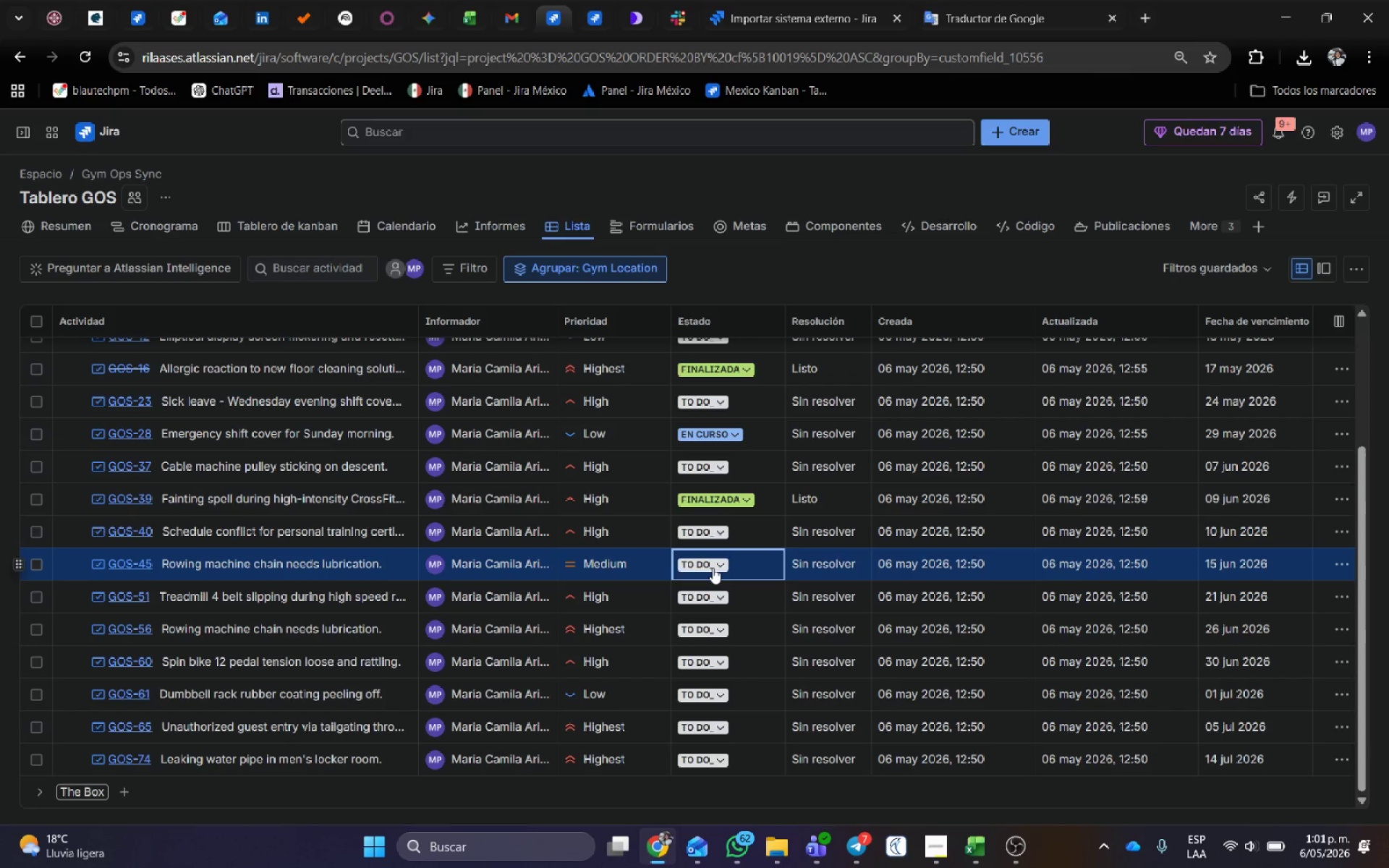 
left_click([713, 568])
 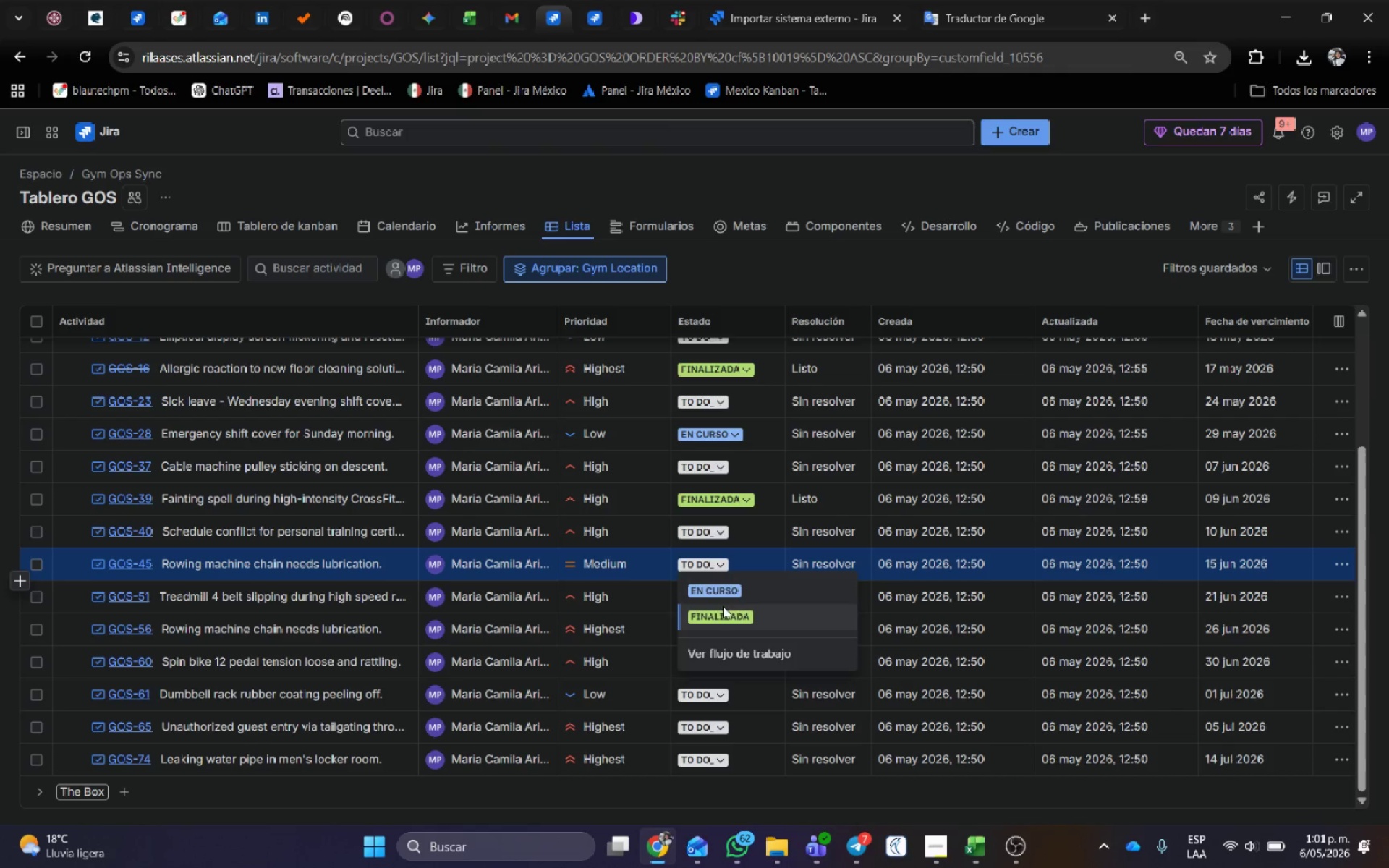 
left_click([720, 620])
 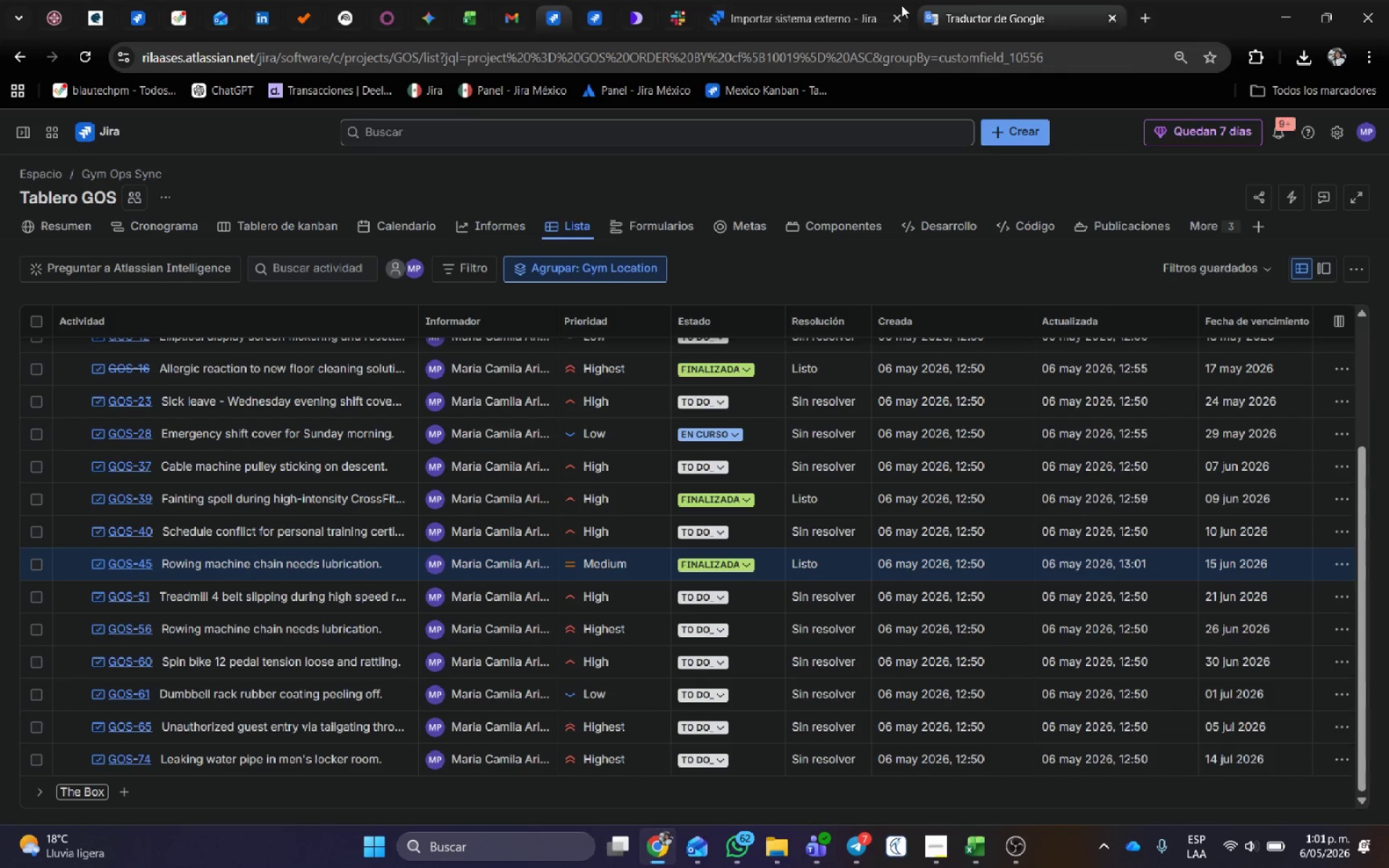 
left_click([677, 0])
 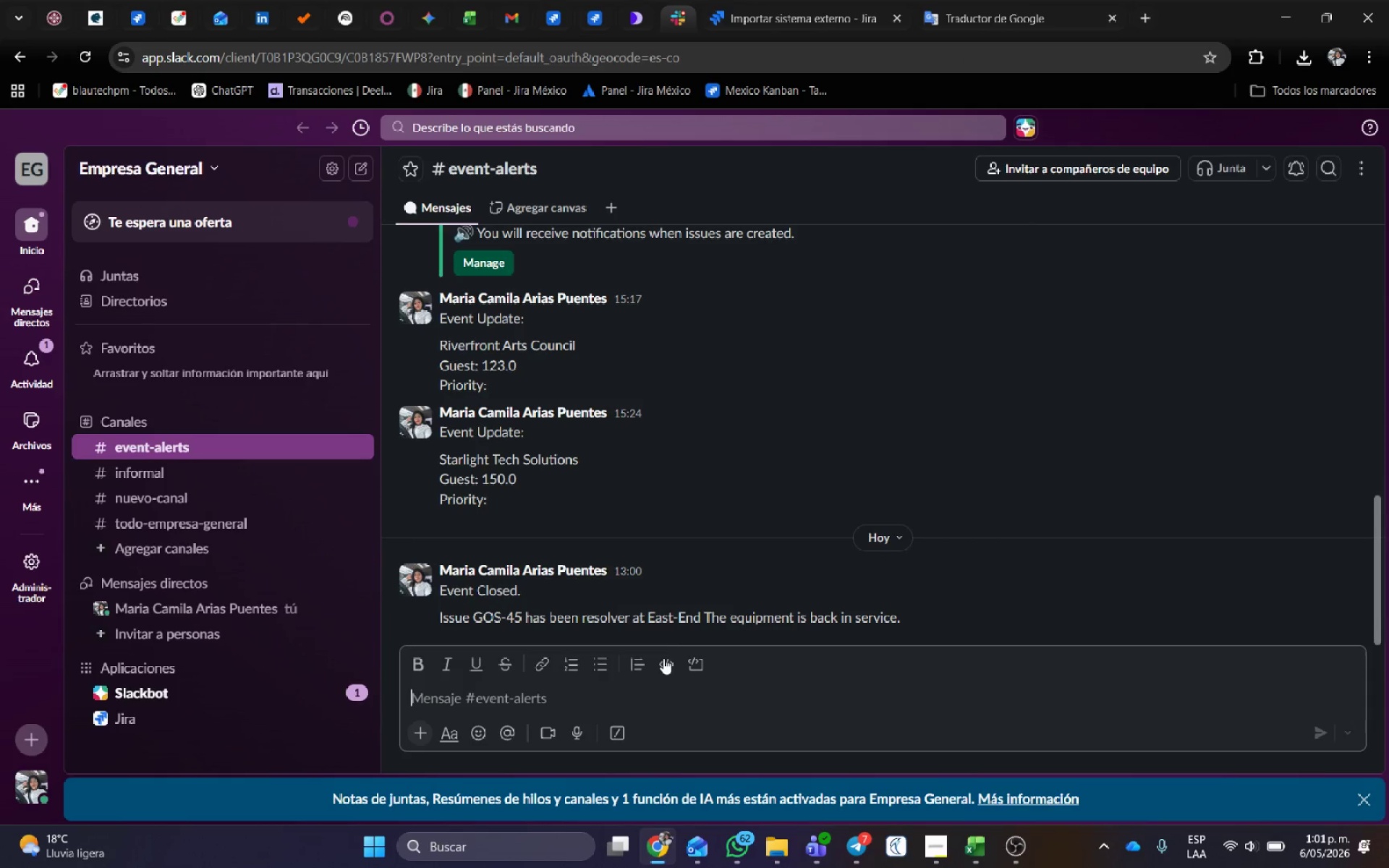 
scroll: coordinate [664, 651], scroll_direction: down, amount: 3.0
 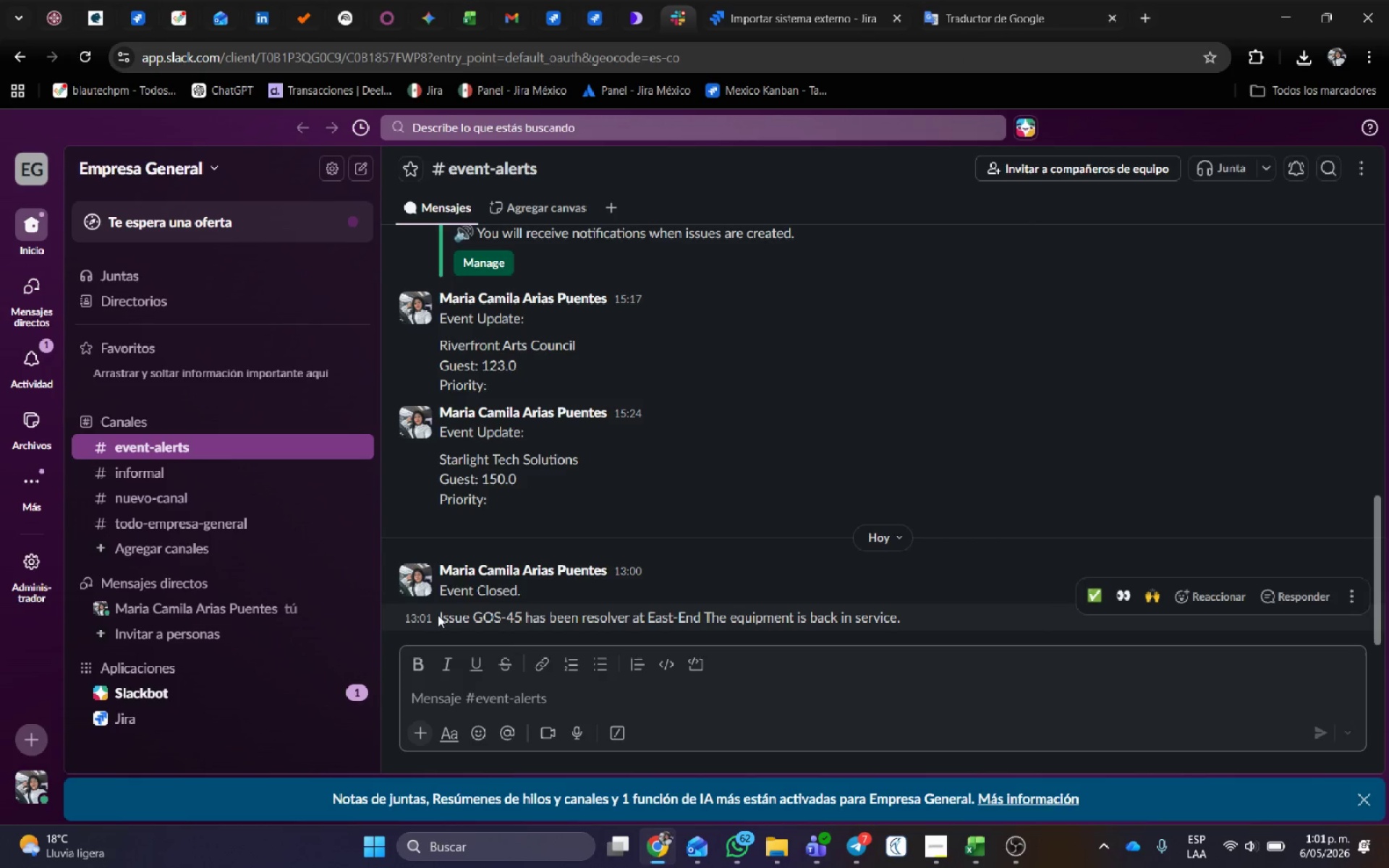 
left_click_drag(start_coordinate=[436, 616], to_coordinate=[948, 629])
 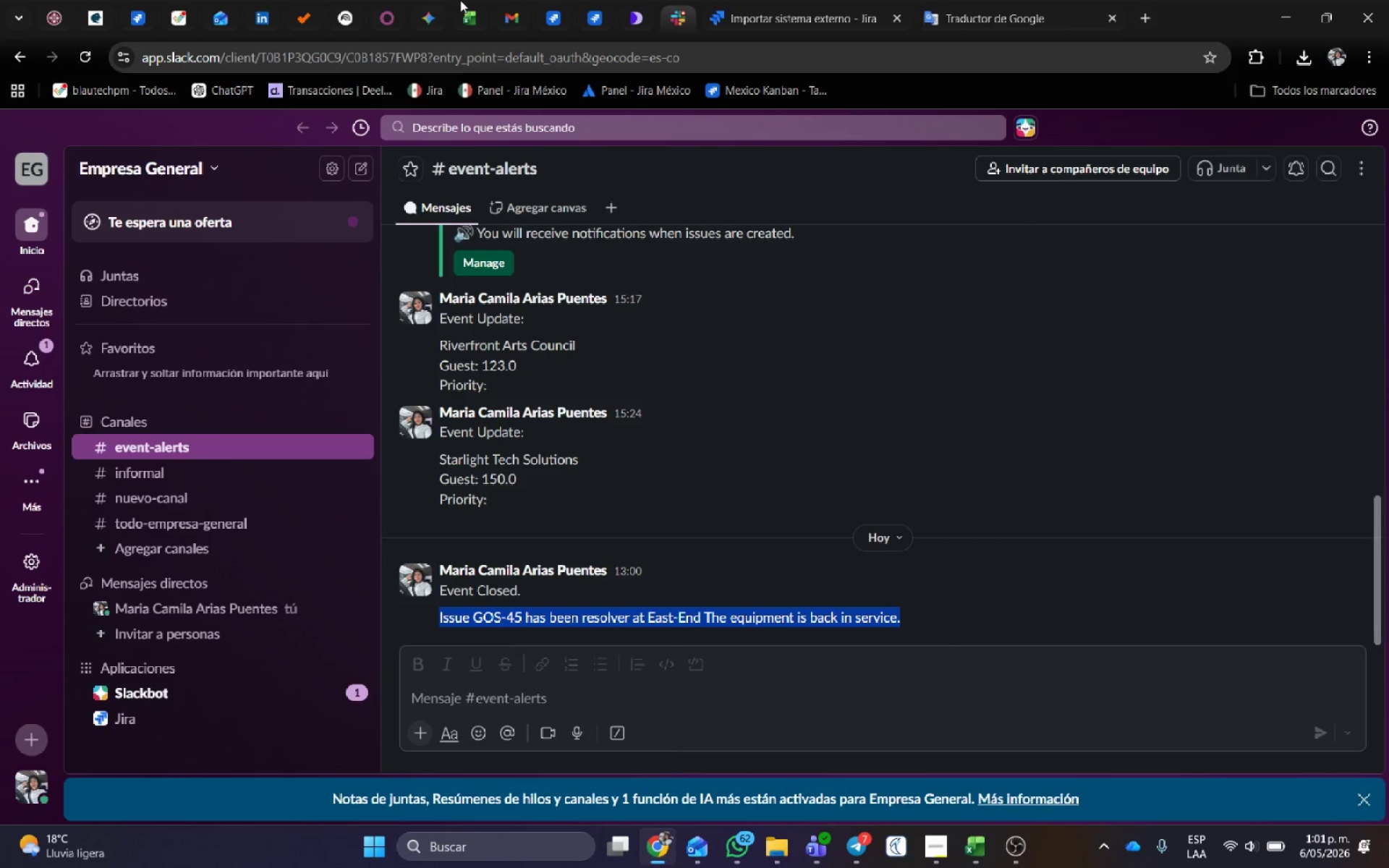 
left_click([569, 1])
 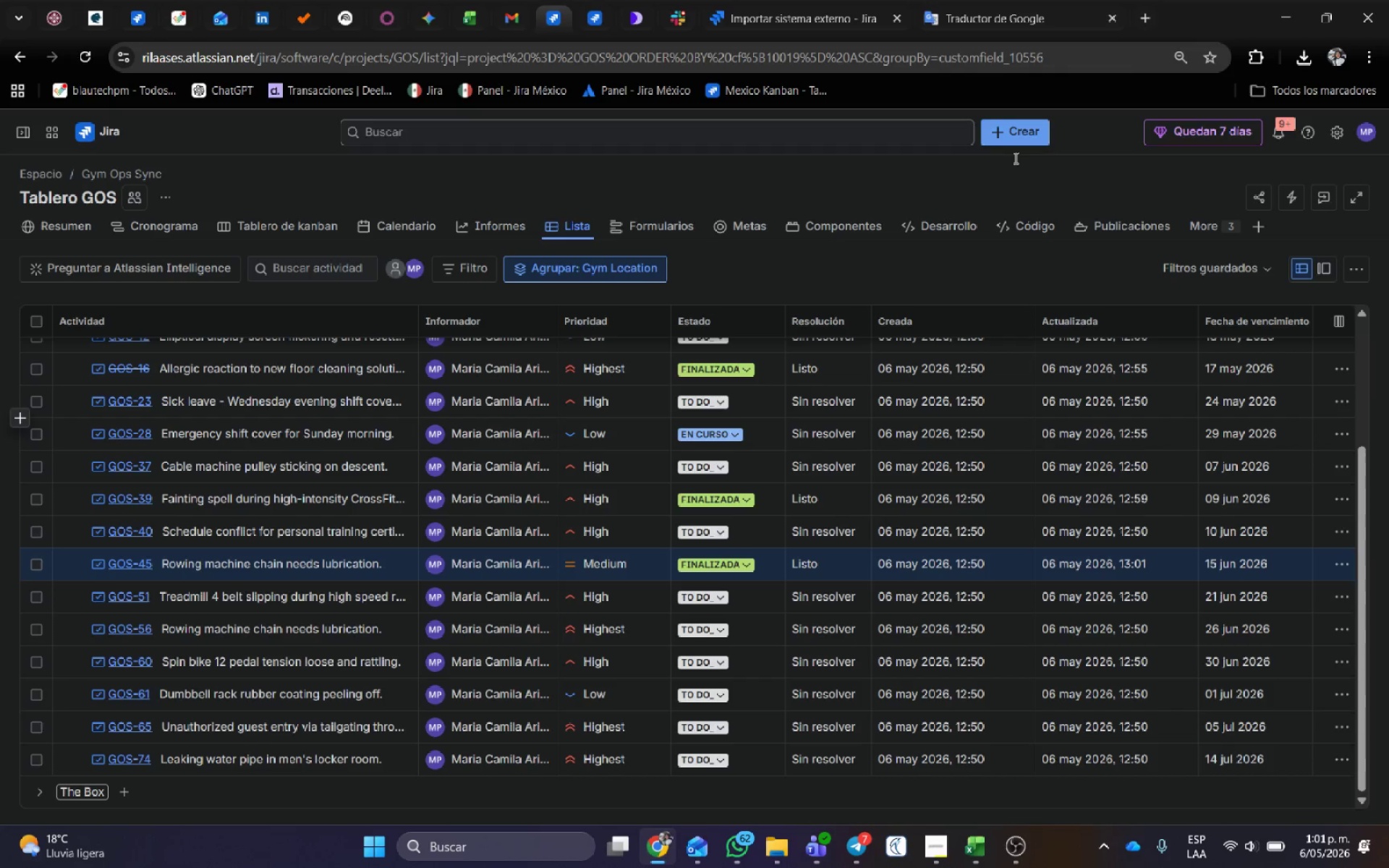 
left_click([708, 626])
 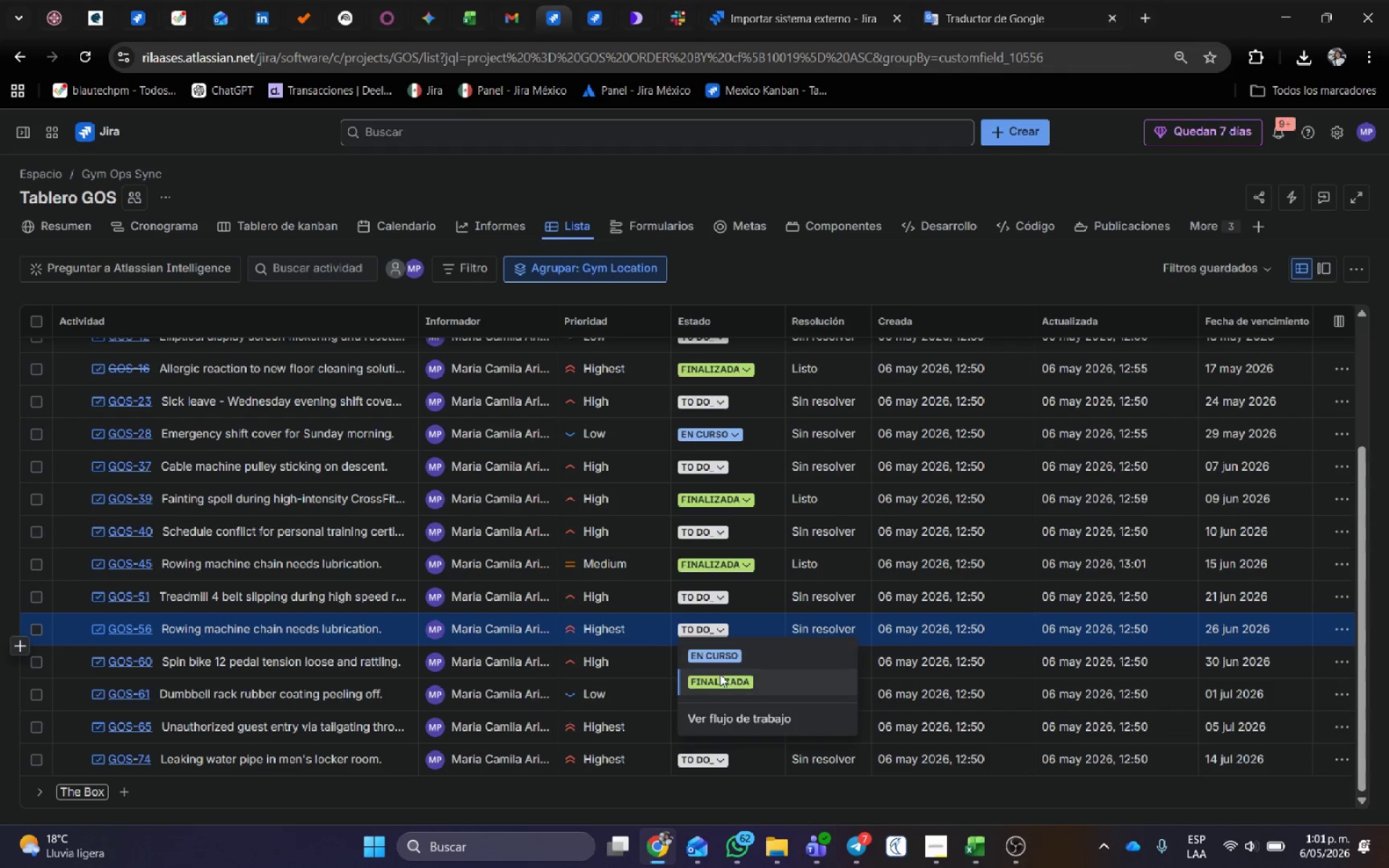 
left_click([723, 658])
 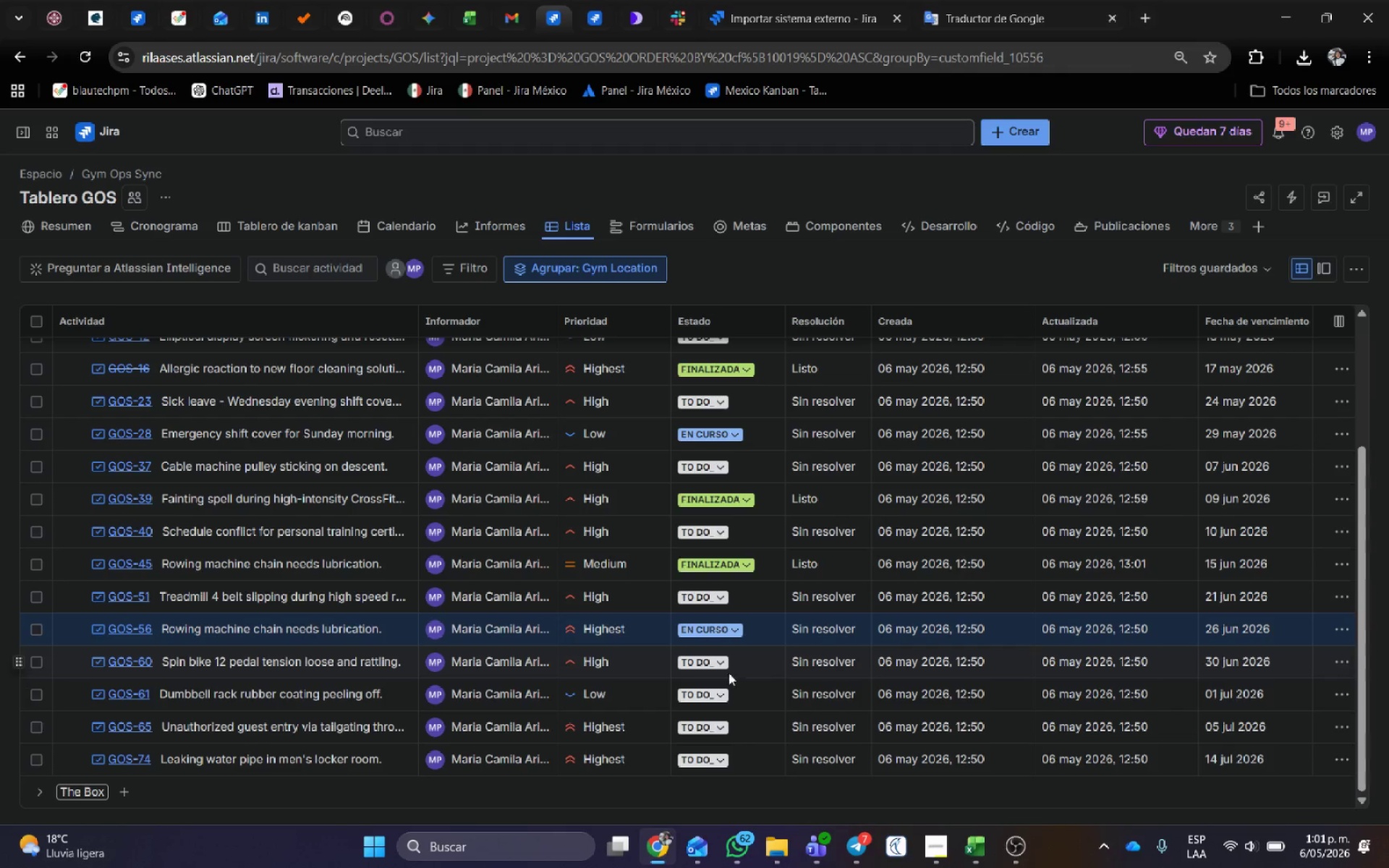 
left_click([714, 667])
 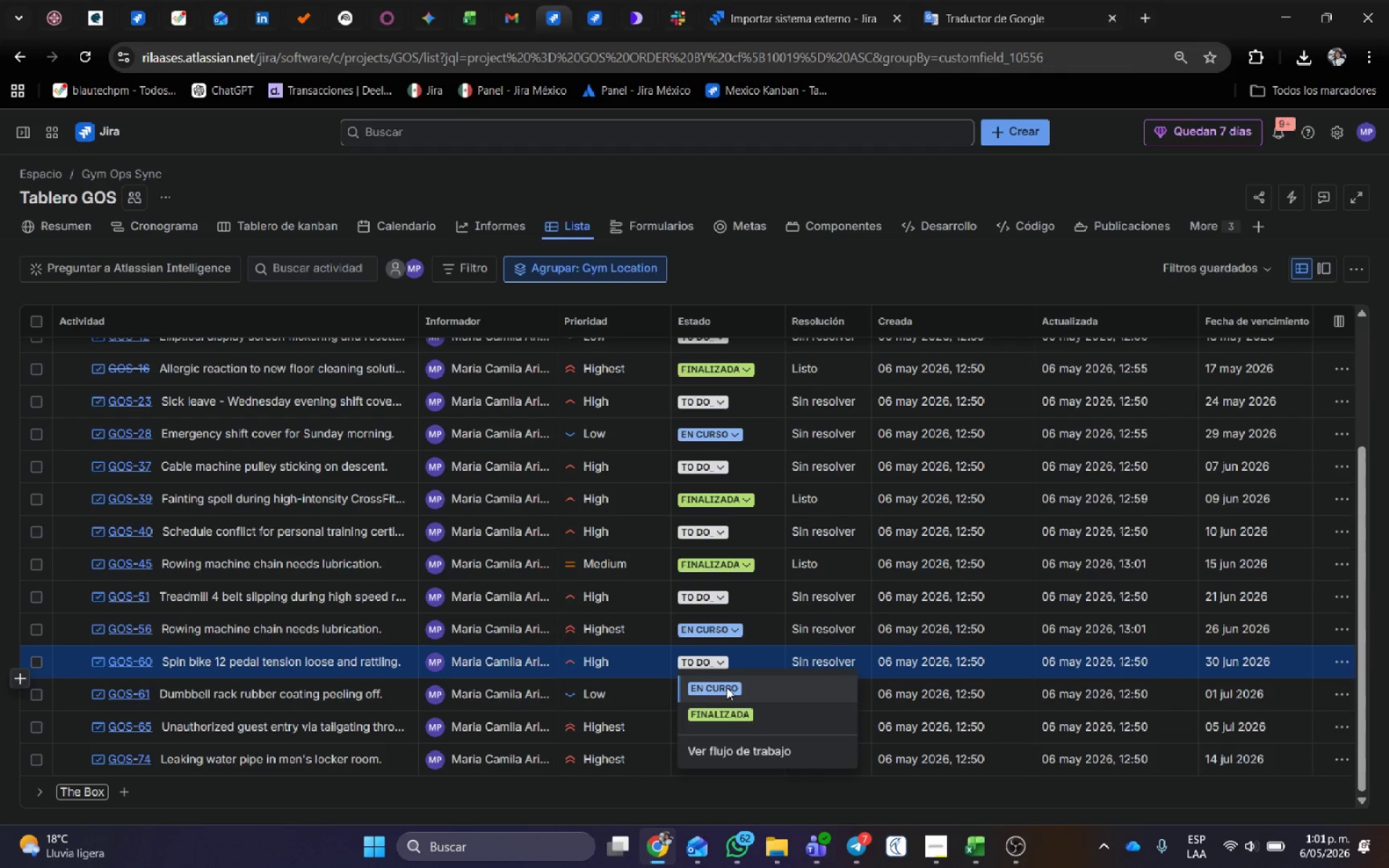 
left_click([726, 687])
 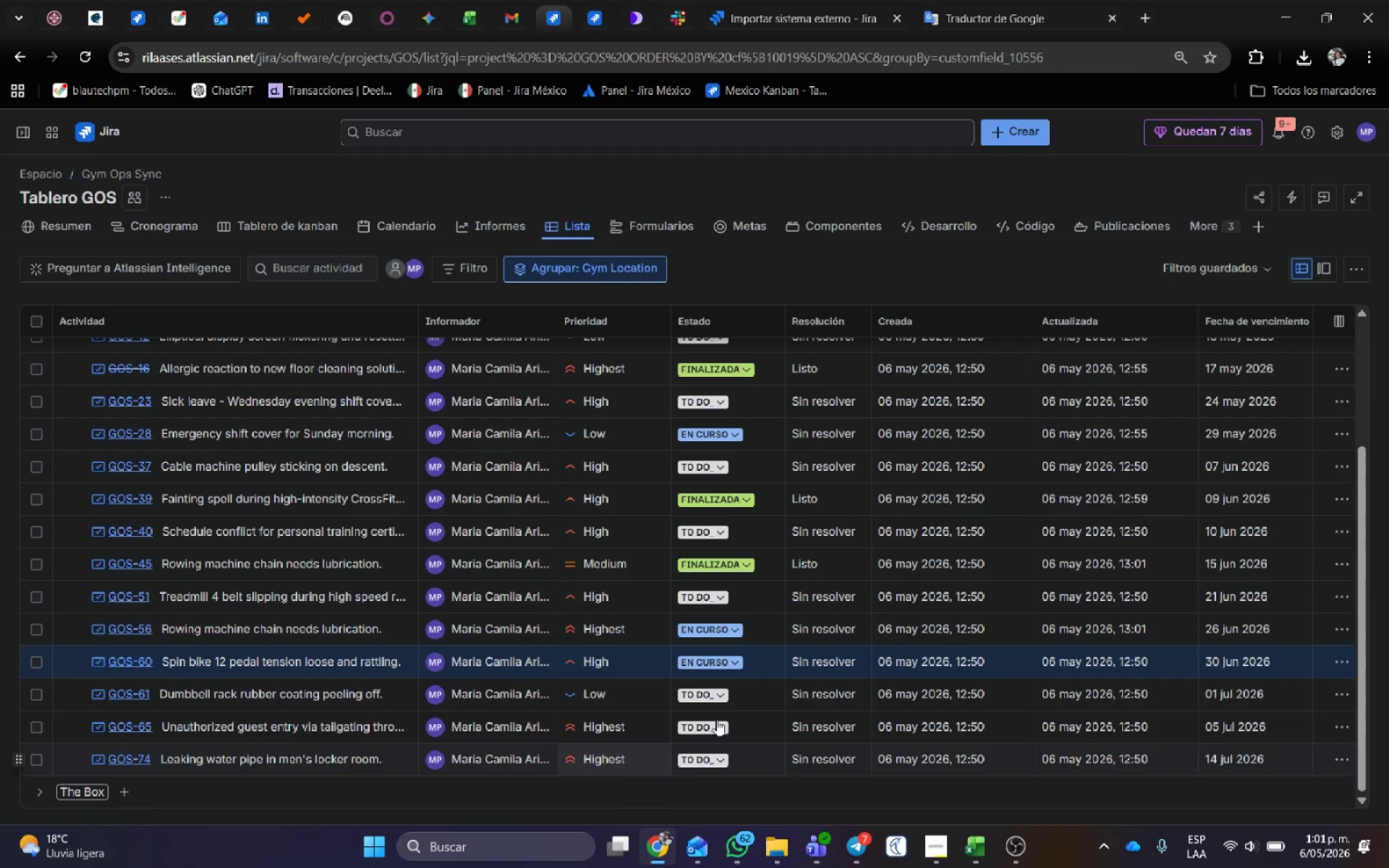 
left_click([702, 731])
 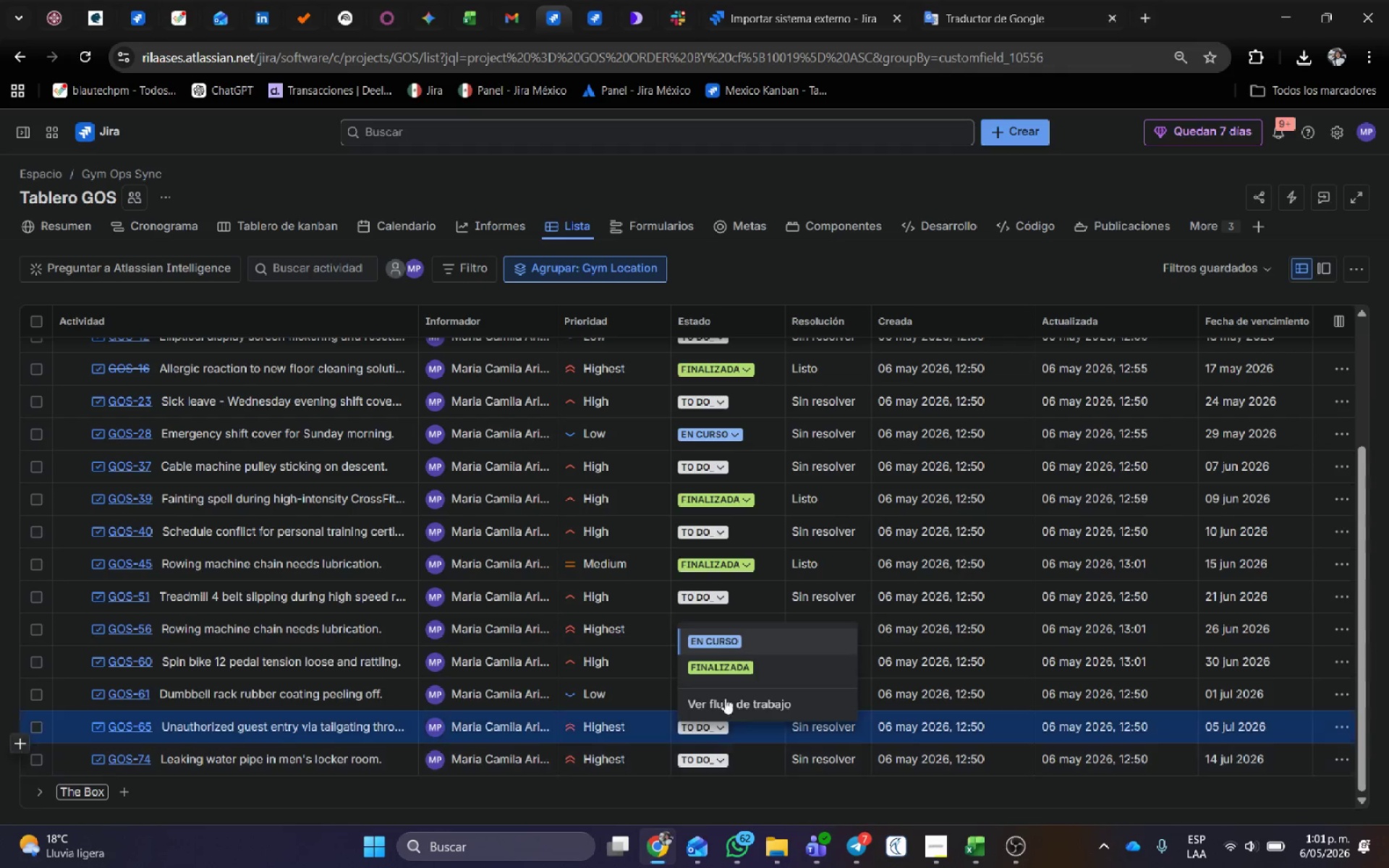 
left_click([729, 672])
 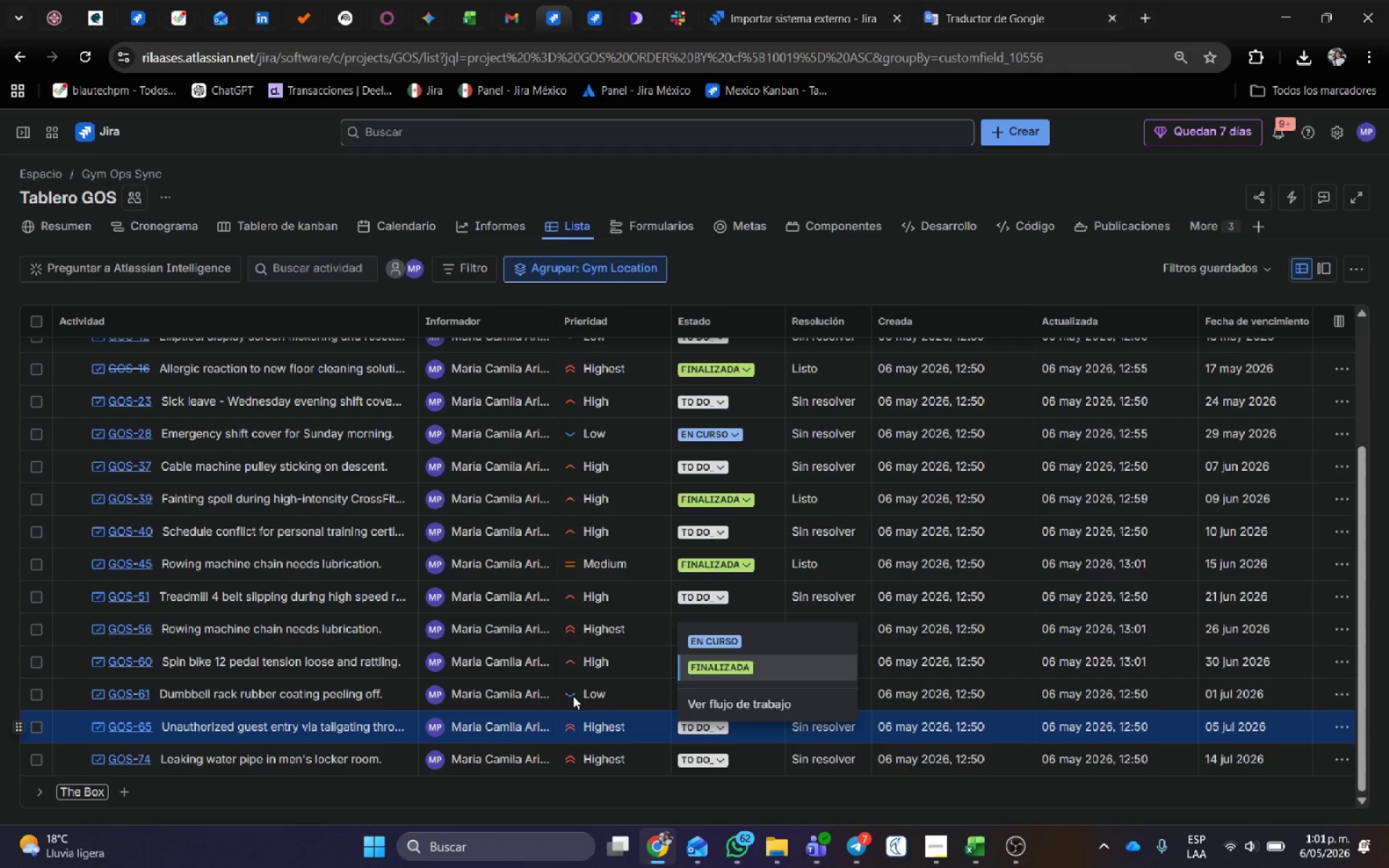 
scroll: coordinate [498, 694], scroll_direction: down, amount: 3.0
 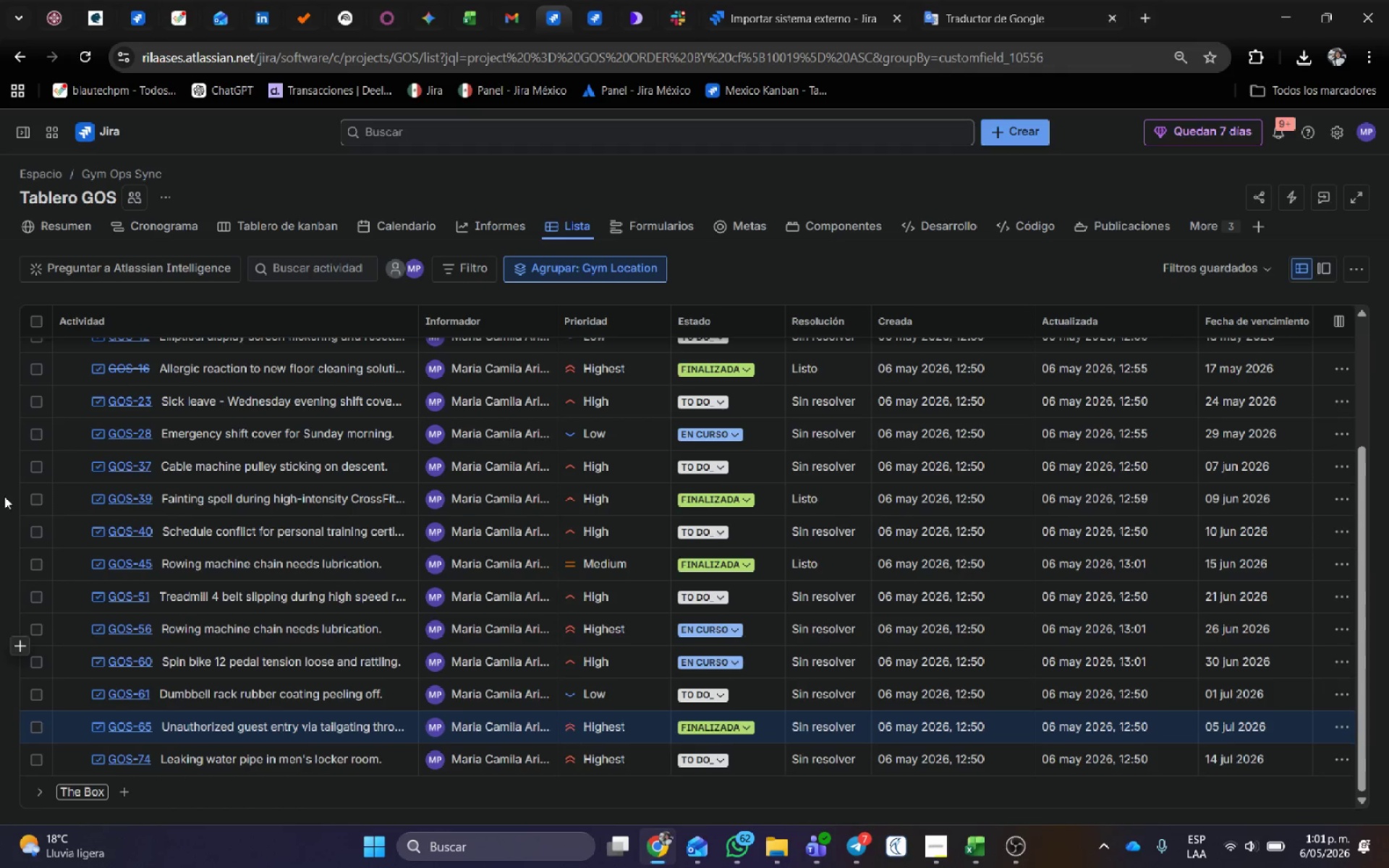 
scroll: coordinate [93, 464], scroll_direction: up, amount: 4.0
 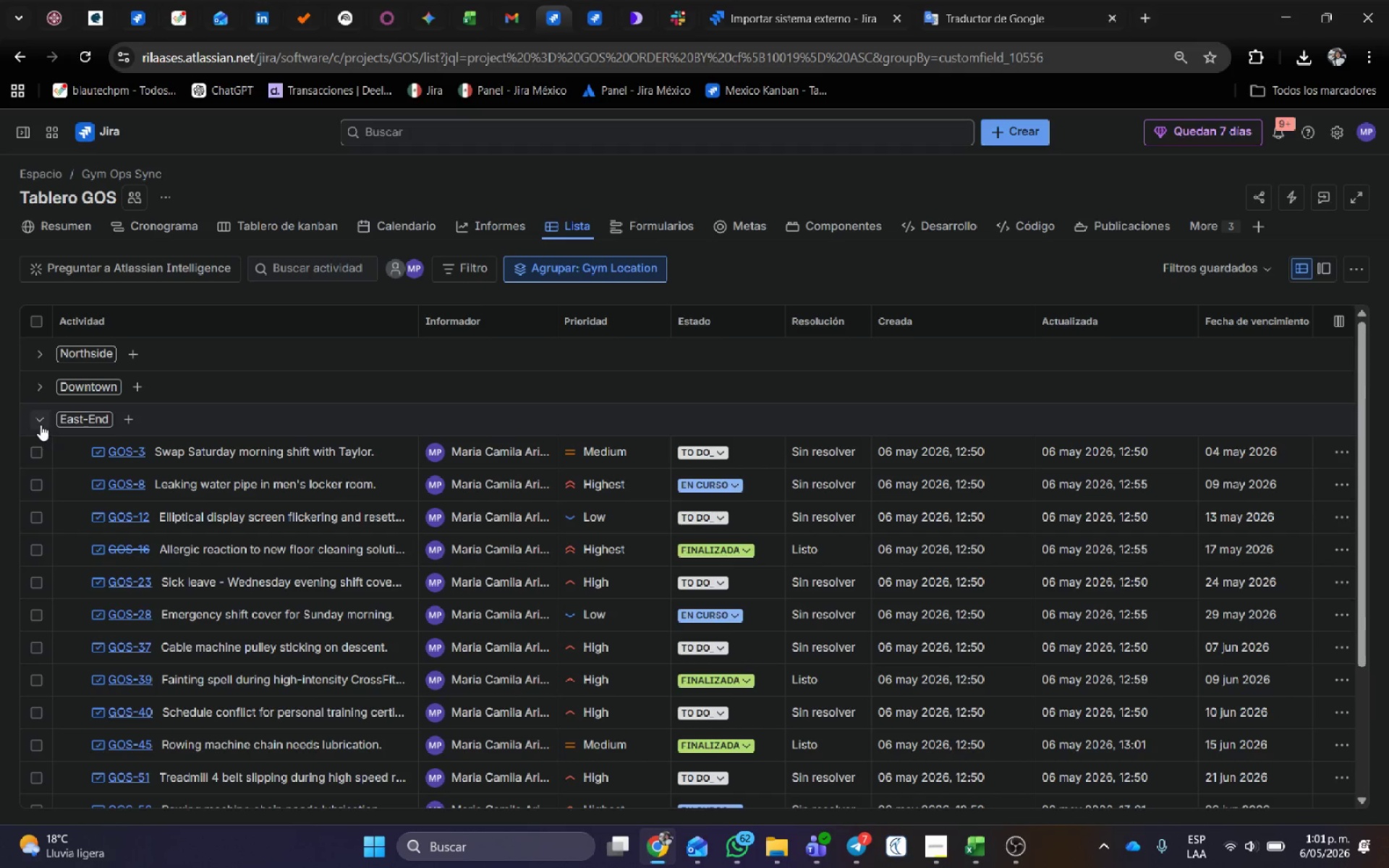 
left_click([41, 423])
 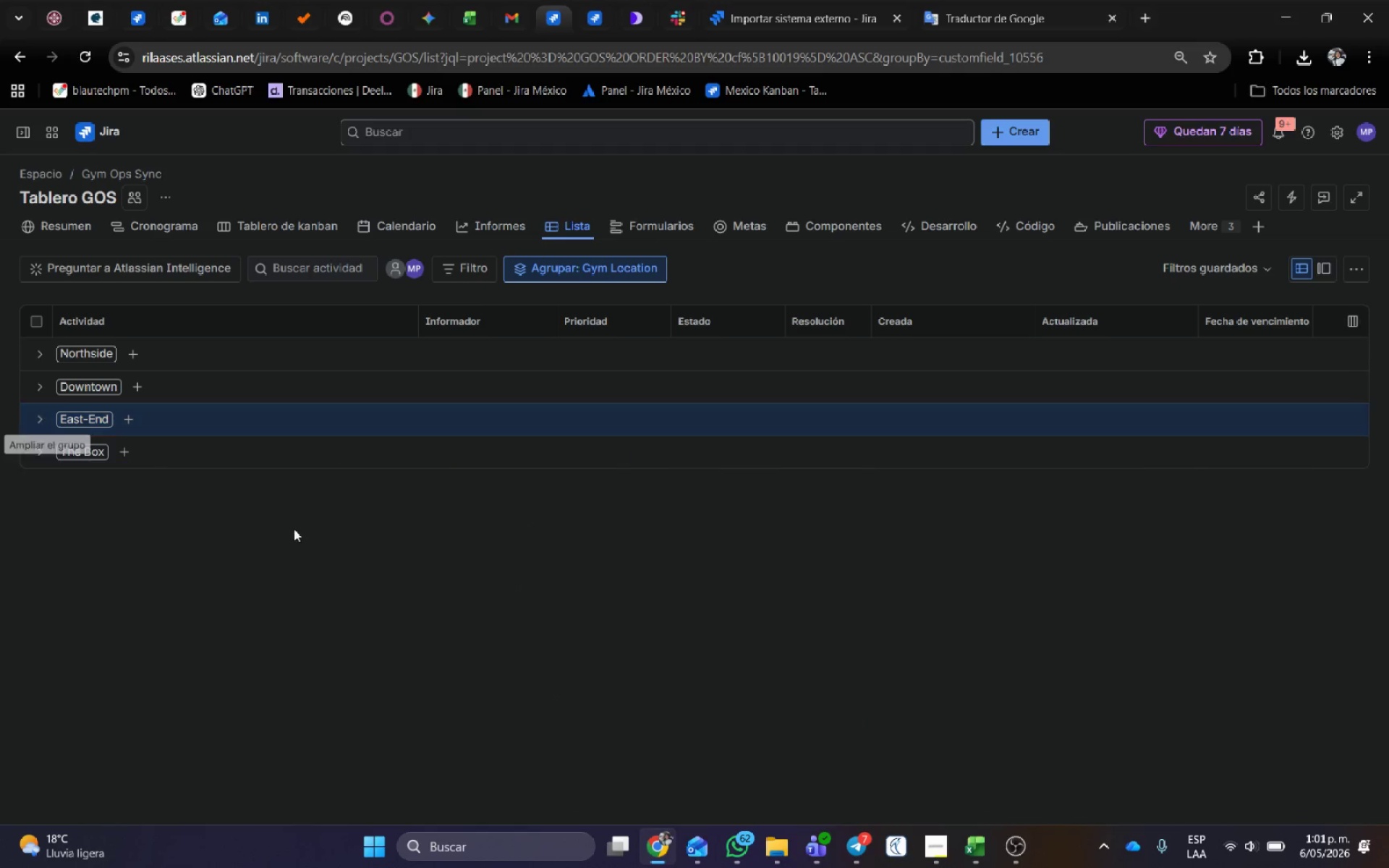 
scroll: coordinate [294, 540], scroll_direction: down, amount: 2.0
 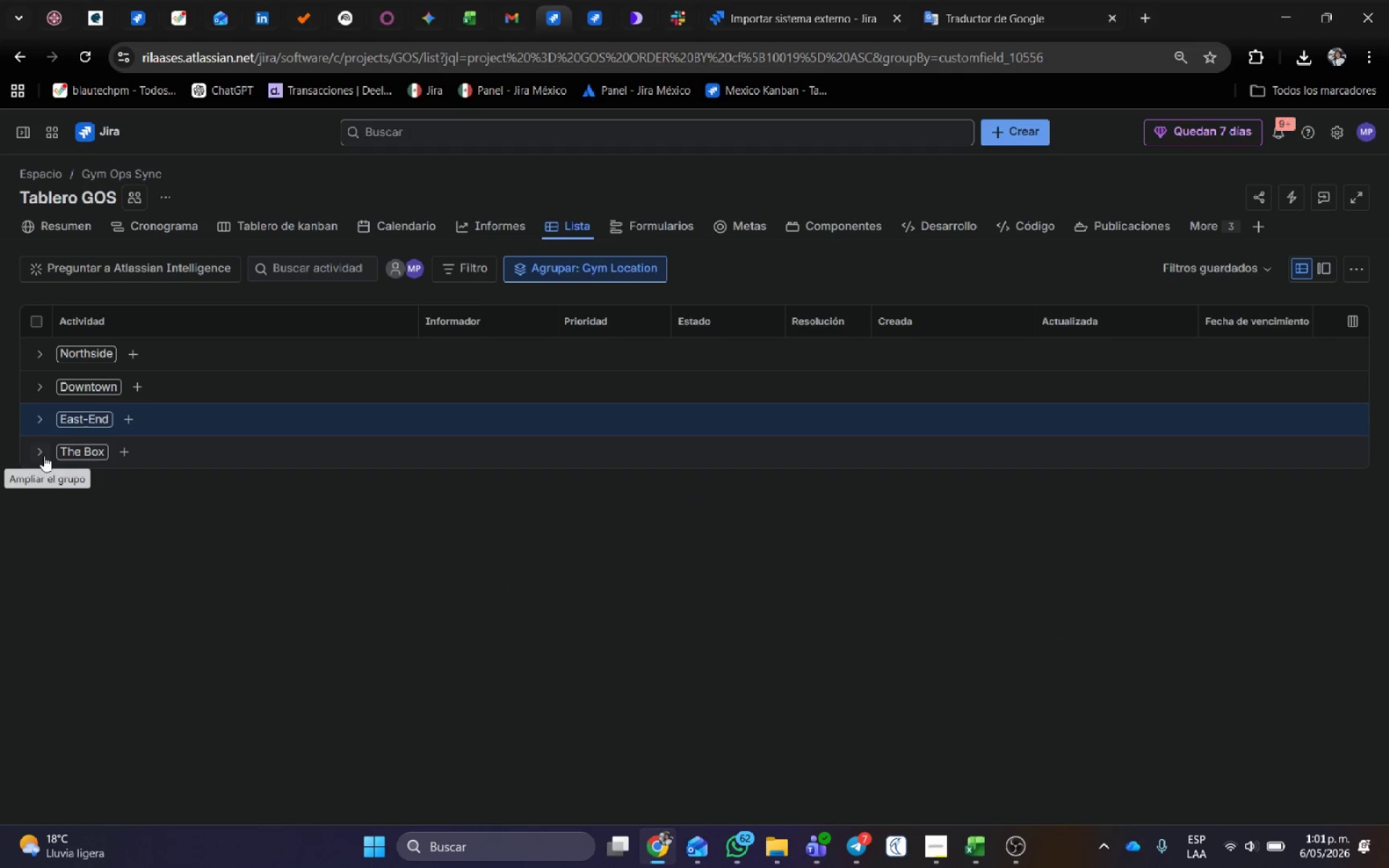 
left_click([41, 452])
 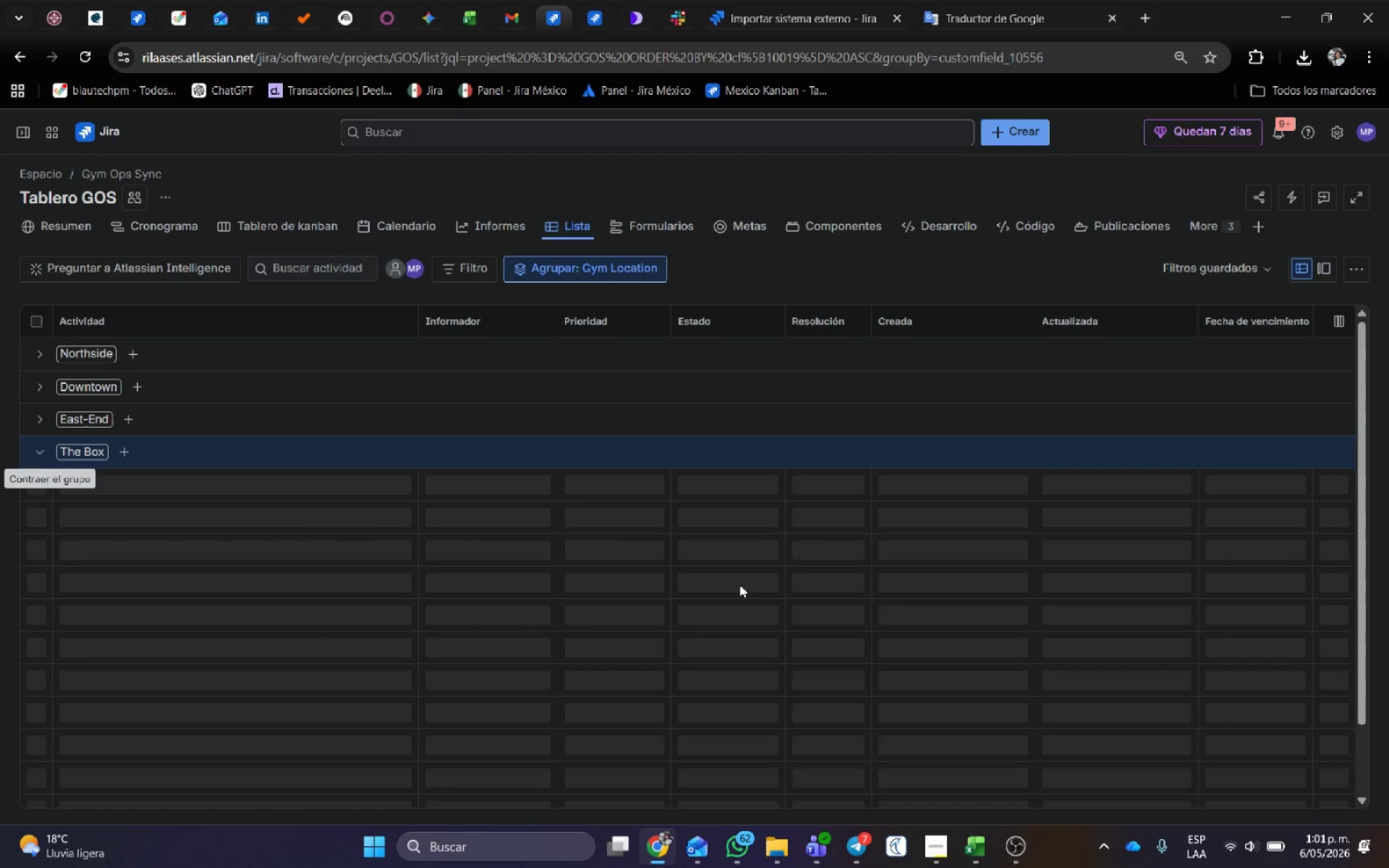 
scroll: coordinate [891, 650], scroll_direction: down, amount: 1.0
 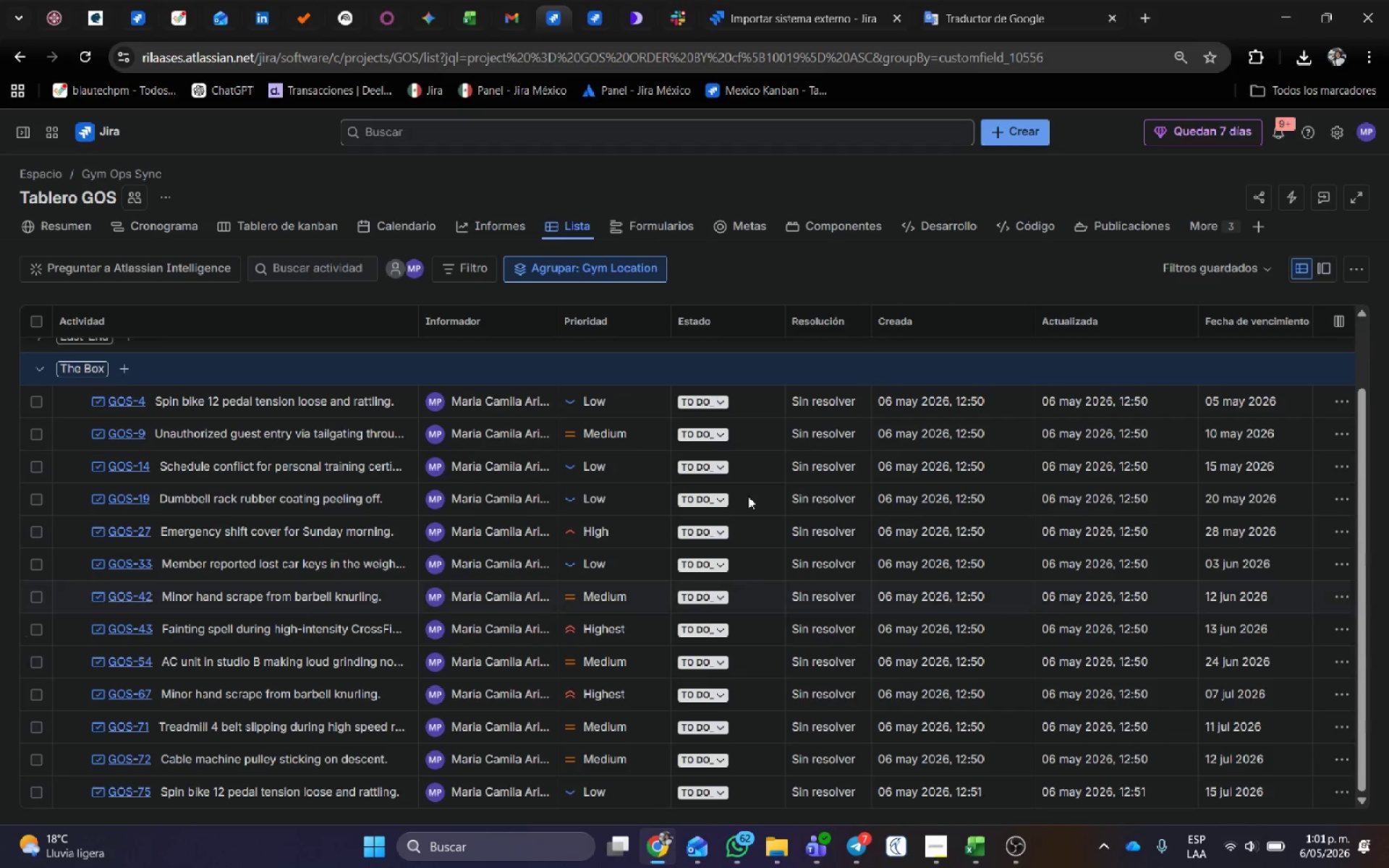 
left_click([706, 433])
 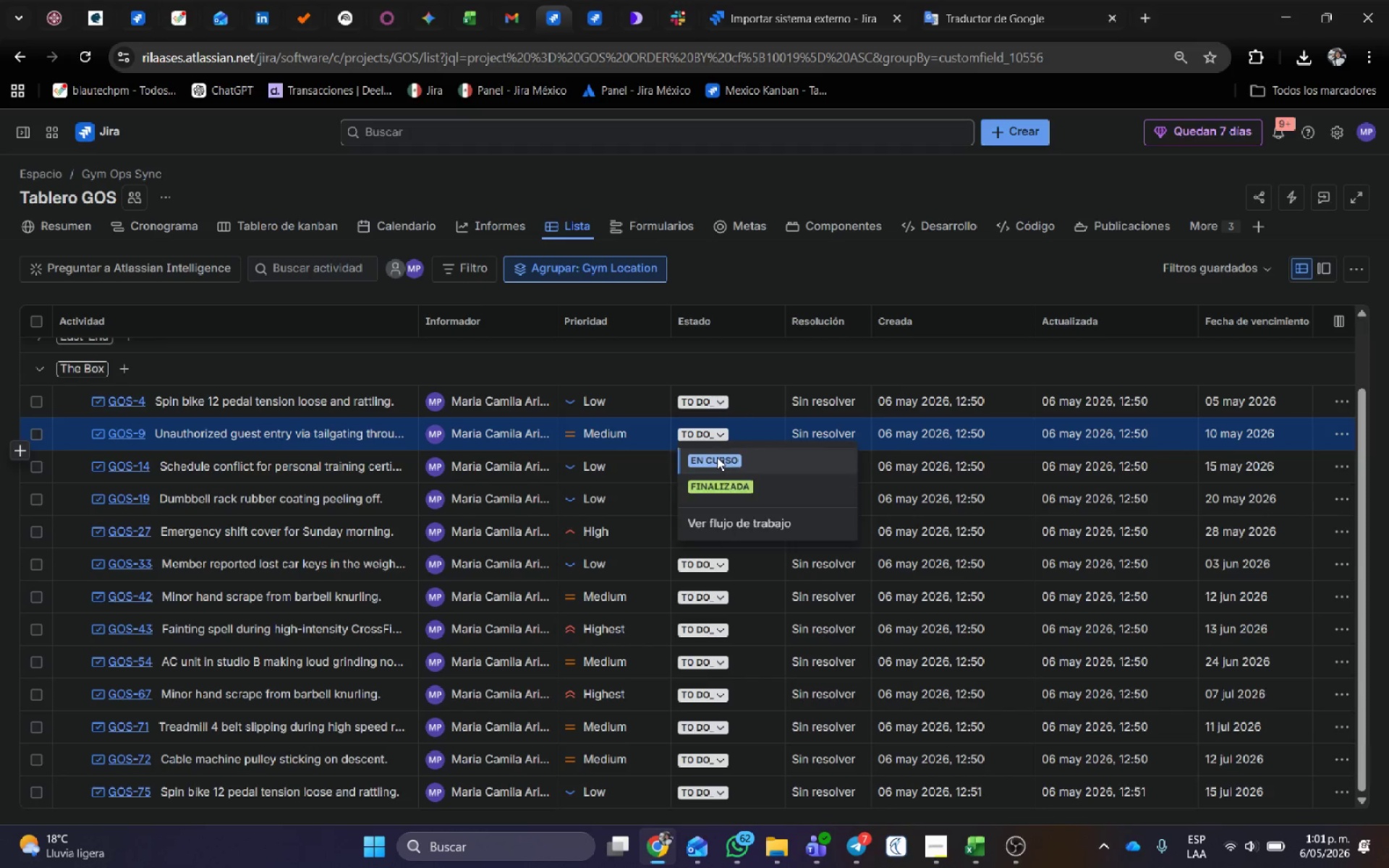 
left_click([717, 457])
 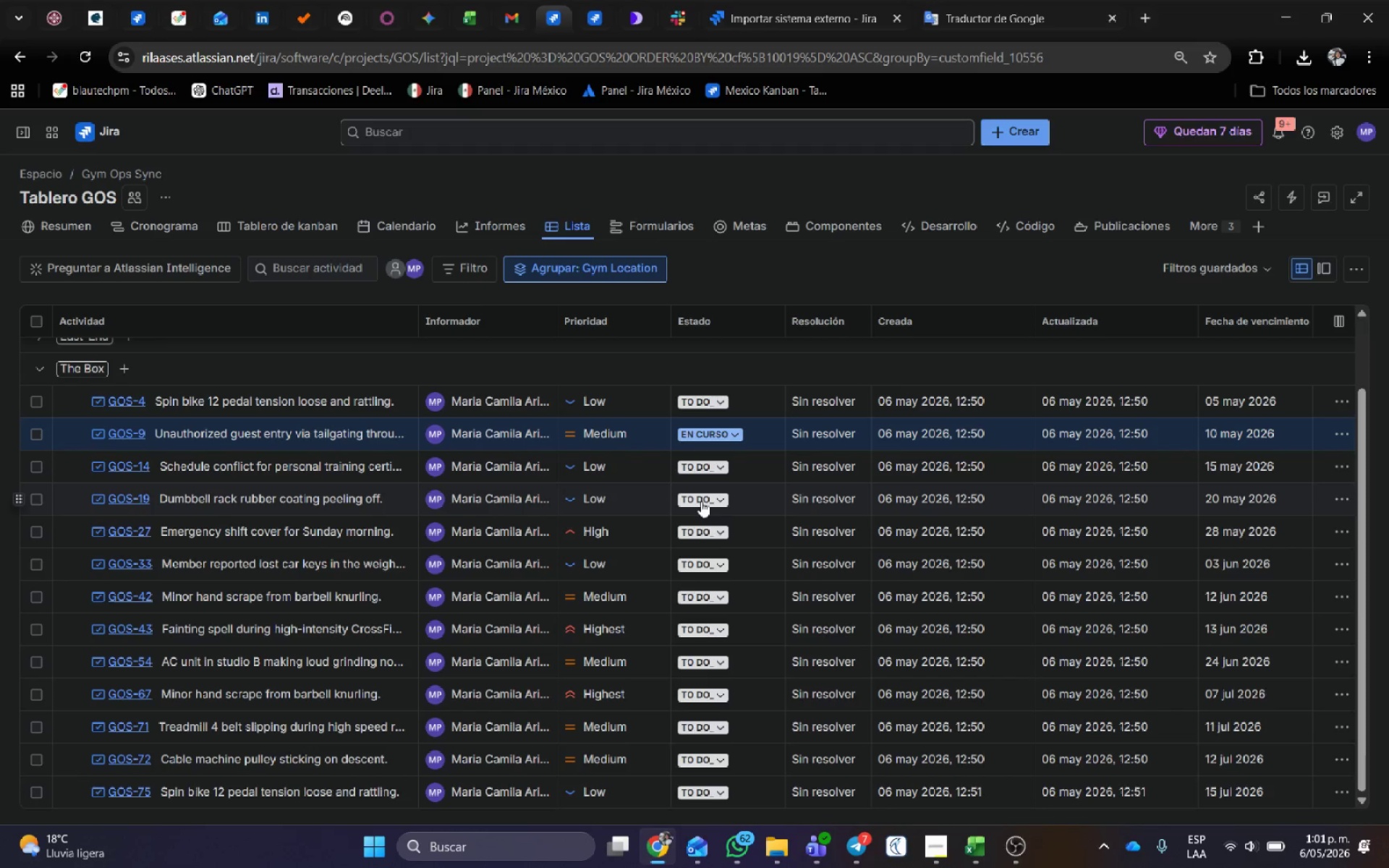 
left_click([703, 495])
 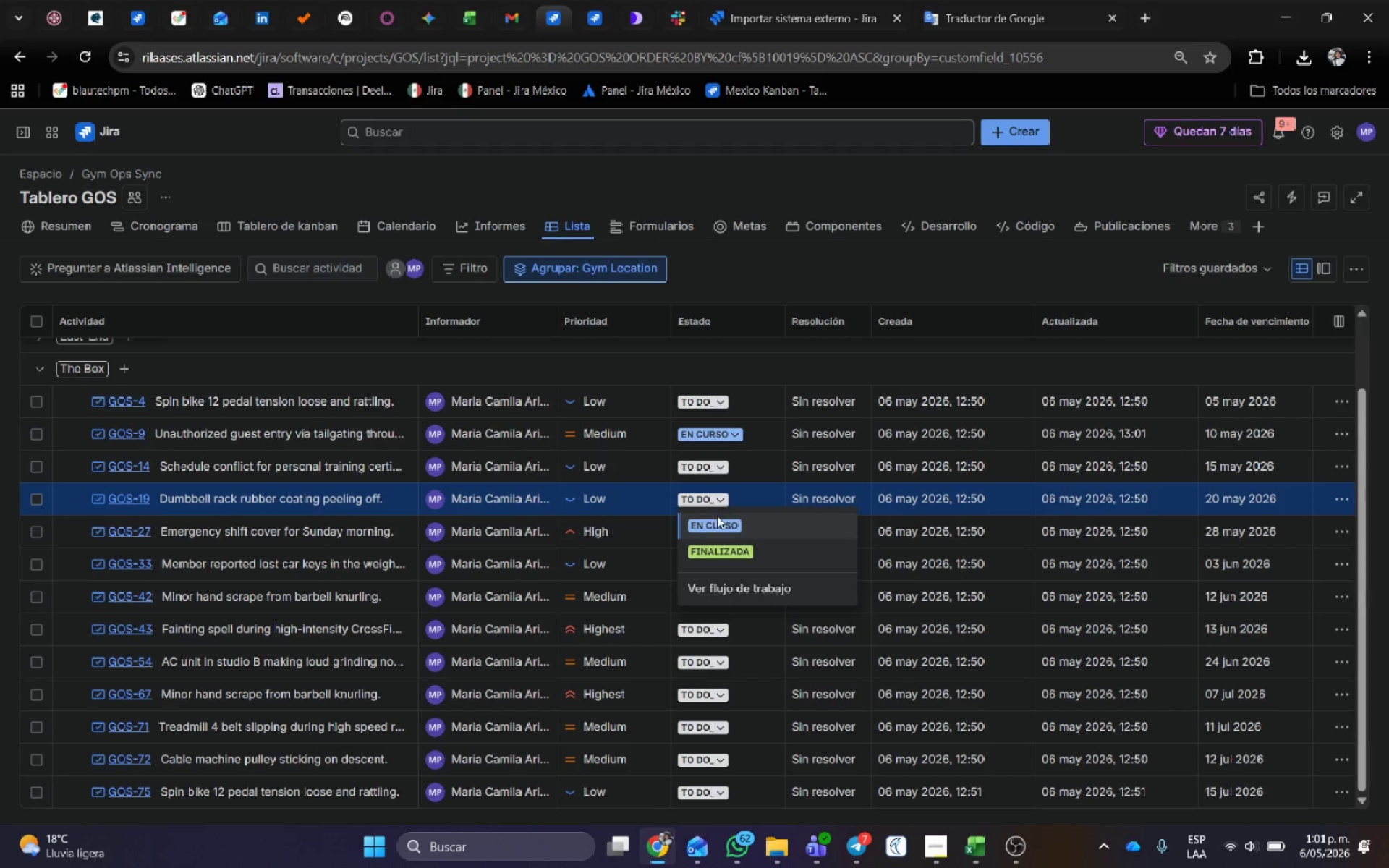 
left_click([717, 516])
 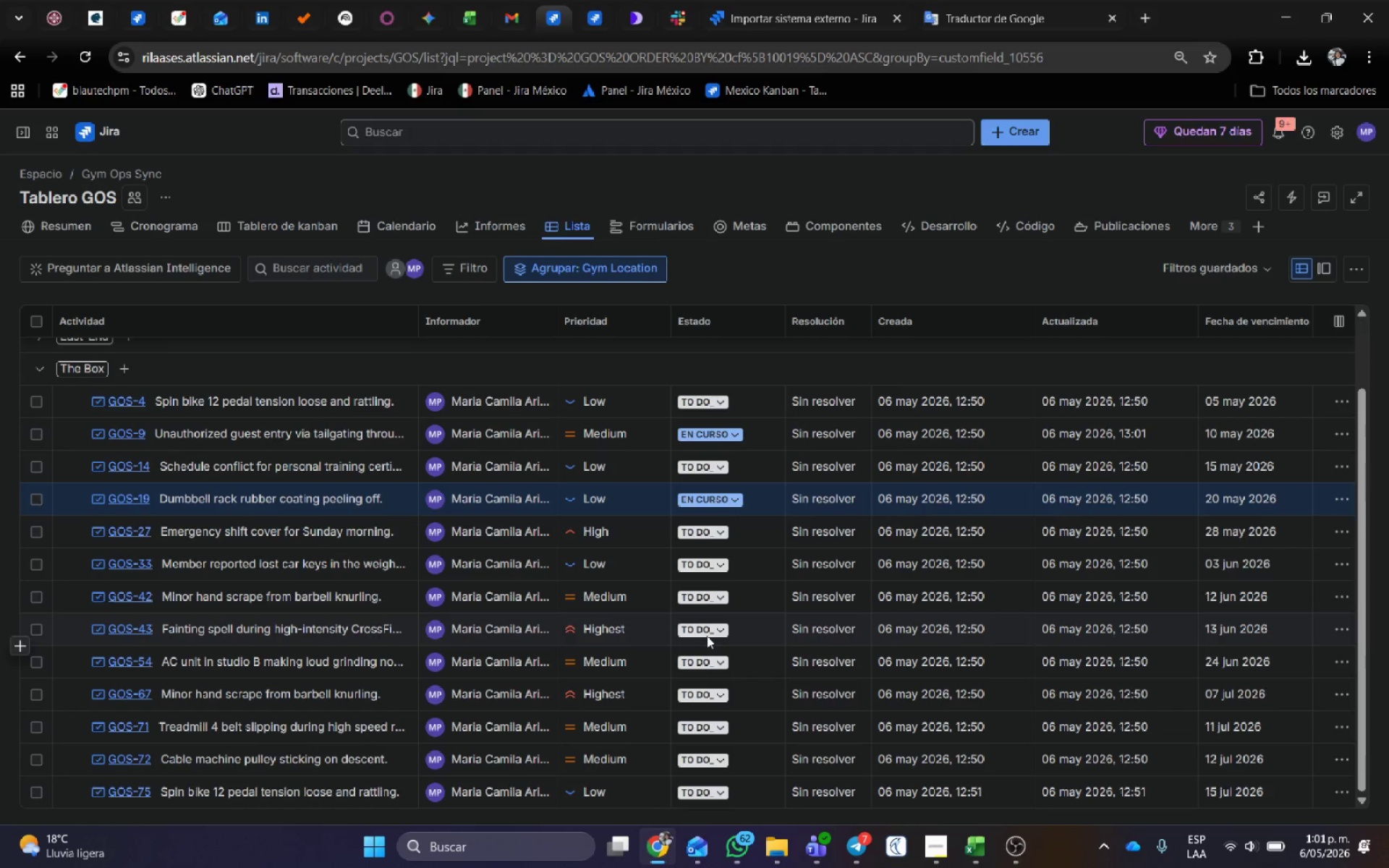 
left_click([707, 634])
 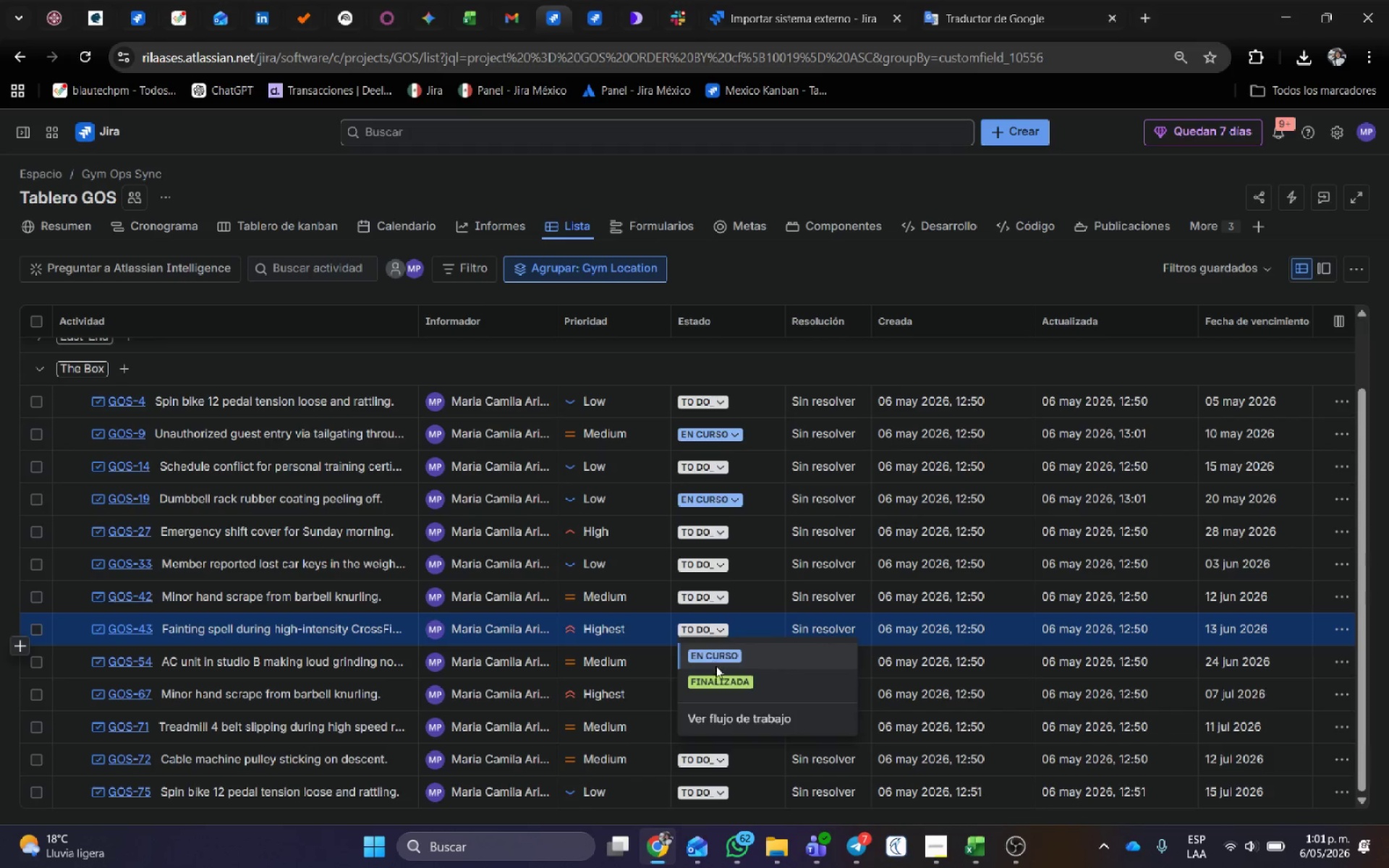 
left_click([720, 686])
 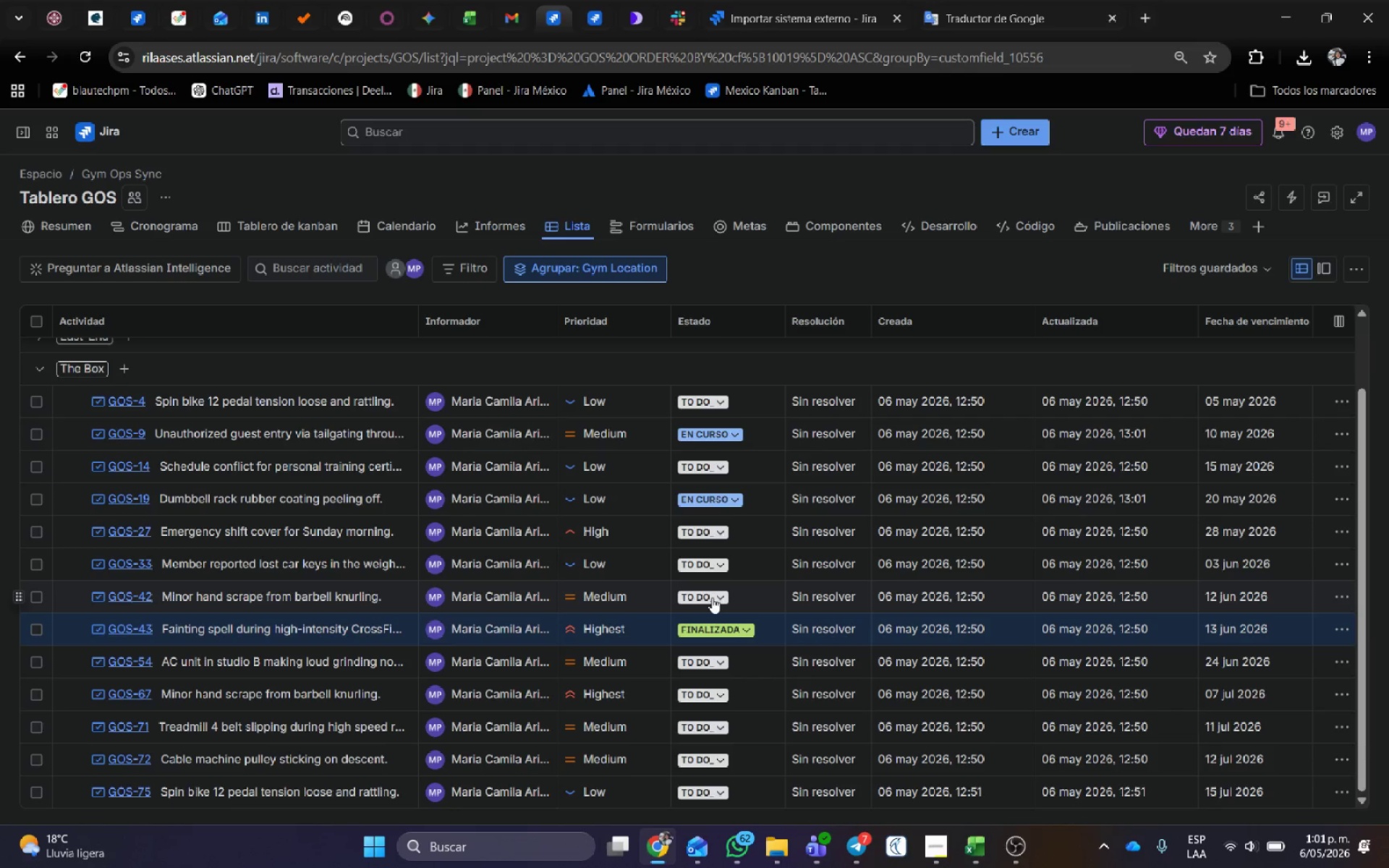 
left_click([712, 597])
 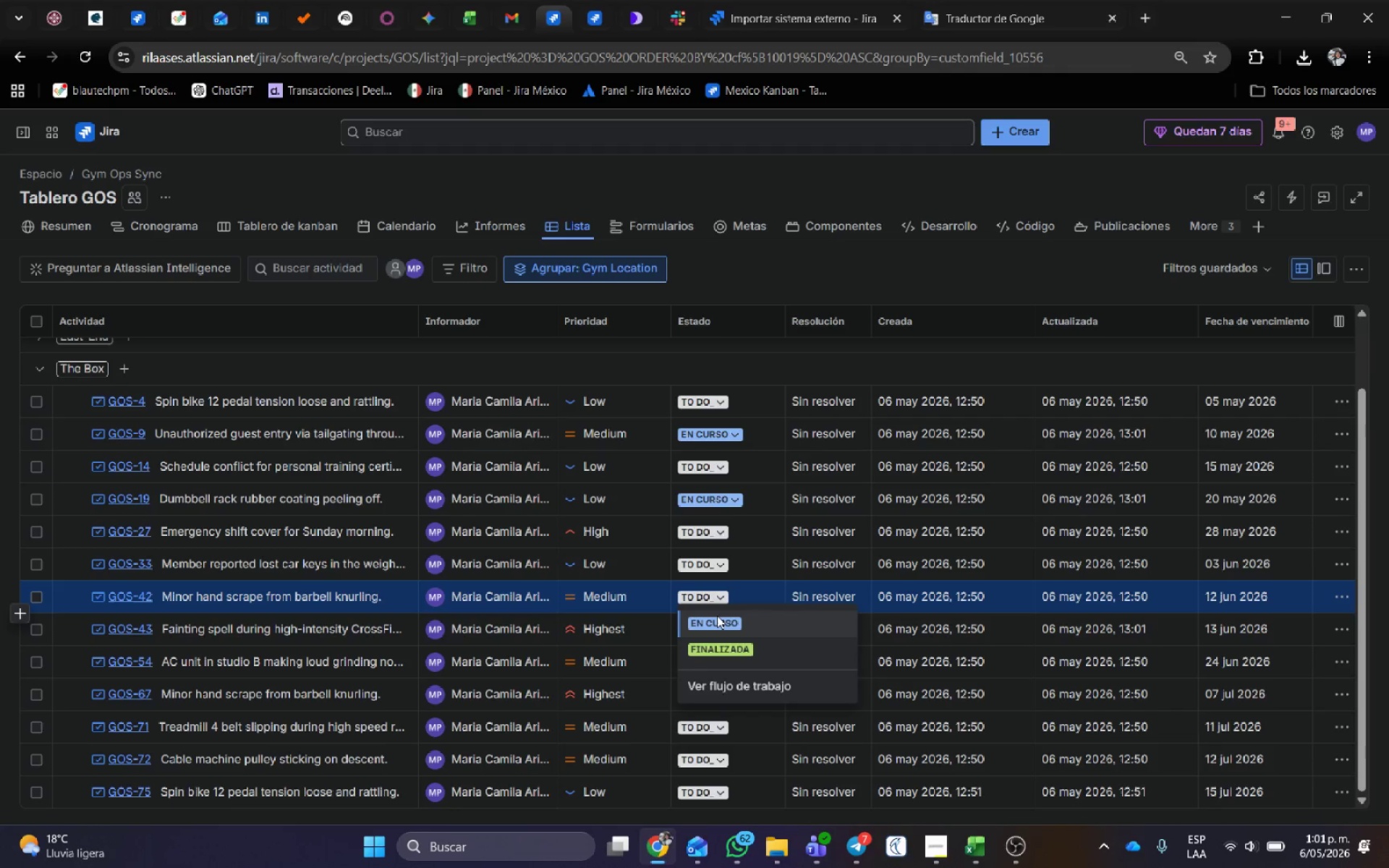 
left_click([718, 617])
 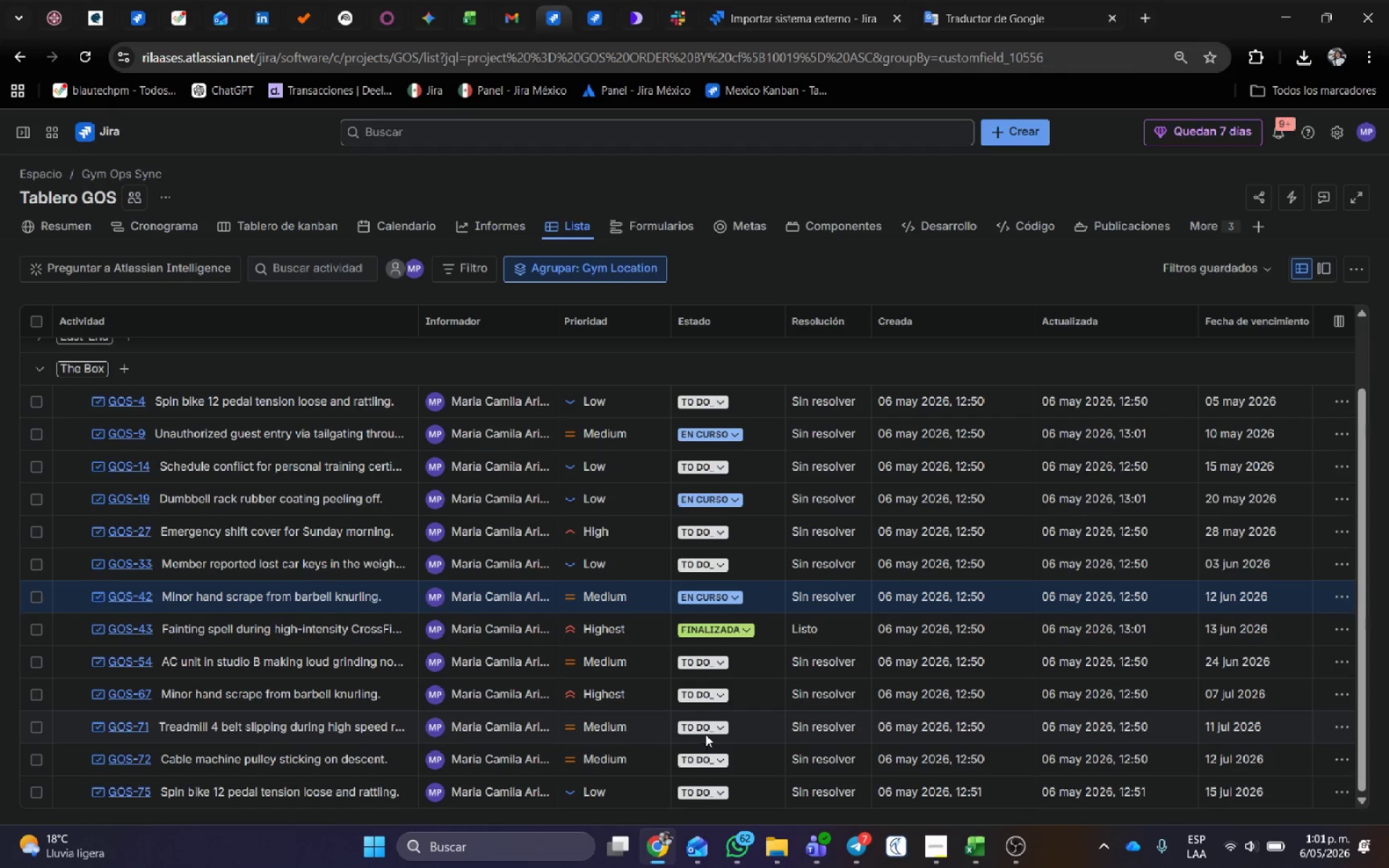 
left_click([704, 728])
 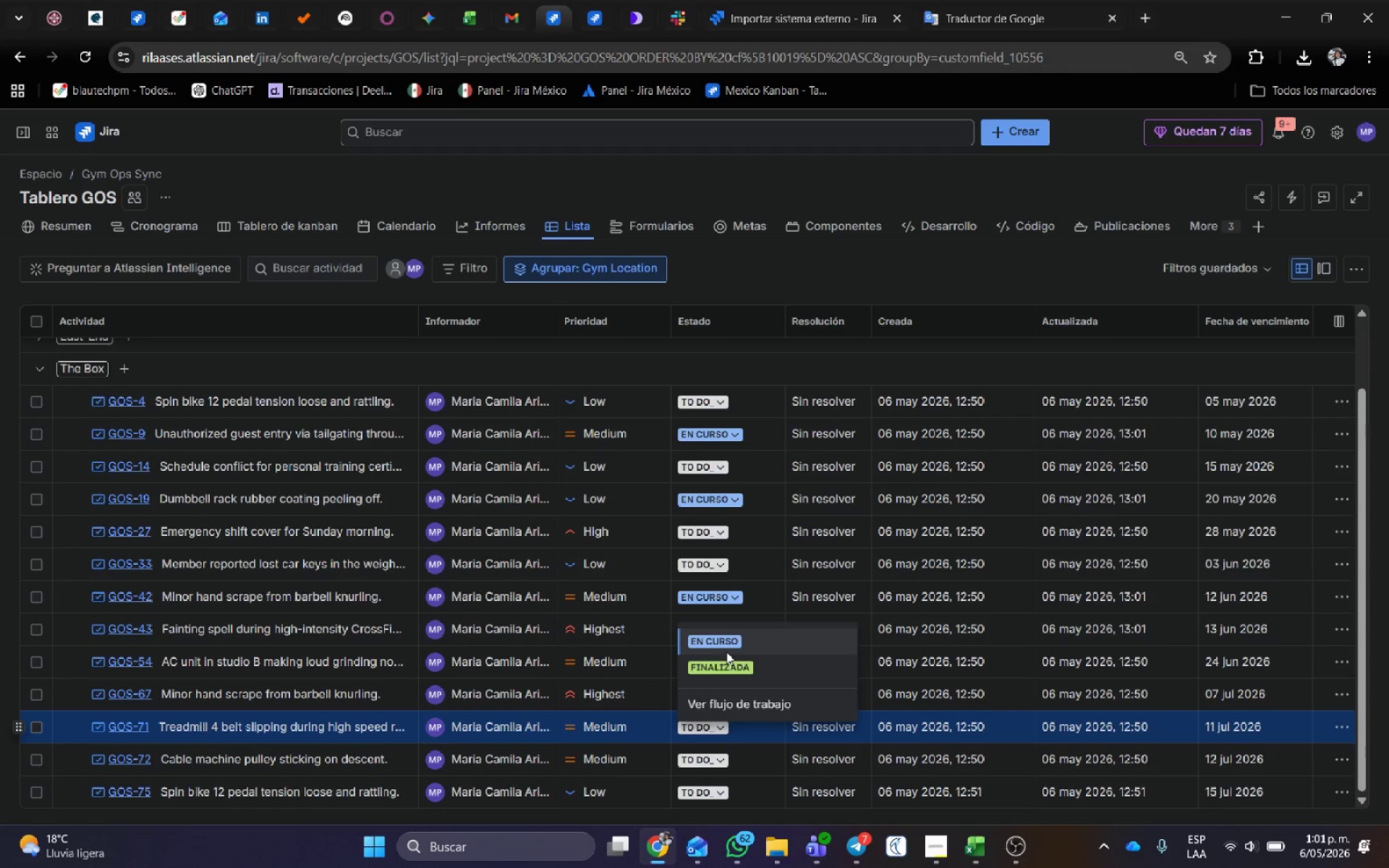 
left_click([731, 667])
 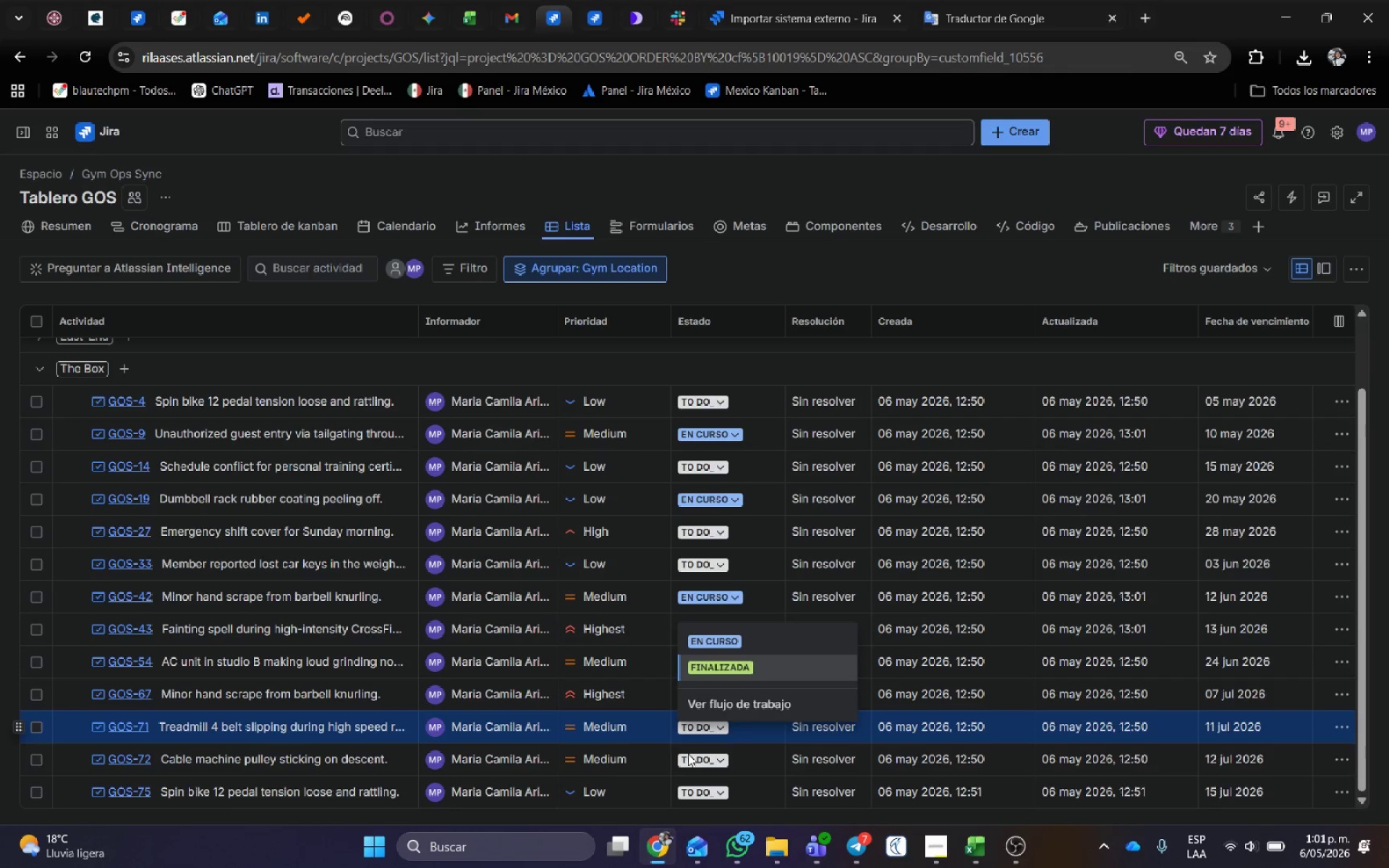 
scroll: coordinate [688, 754], scroll_direction: down, amount: 2.0
 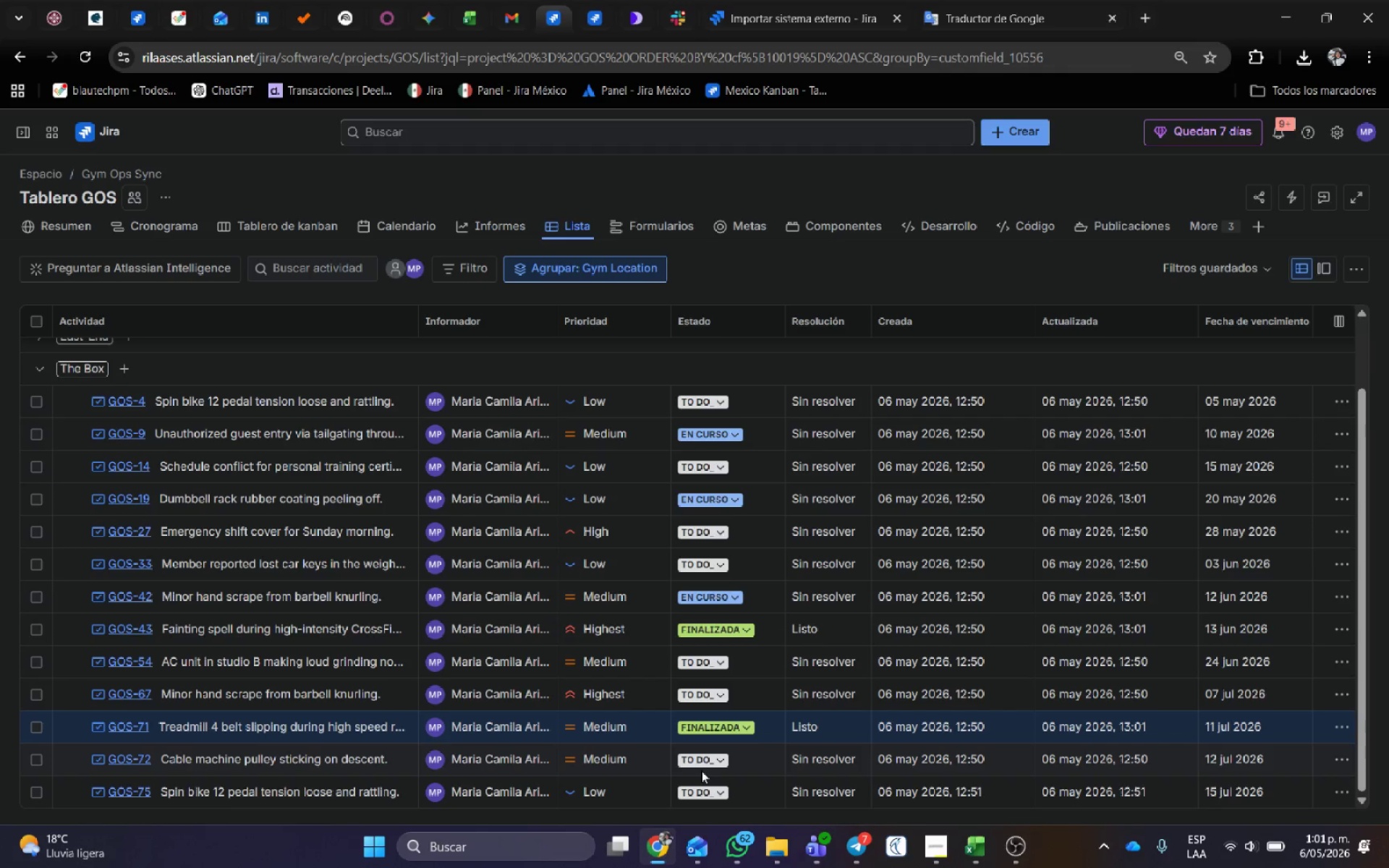 
left_click([701, 761])
 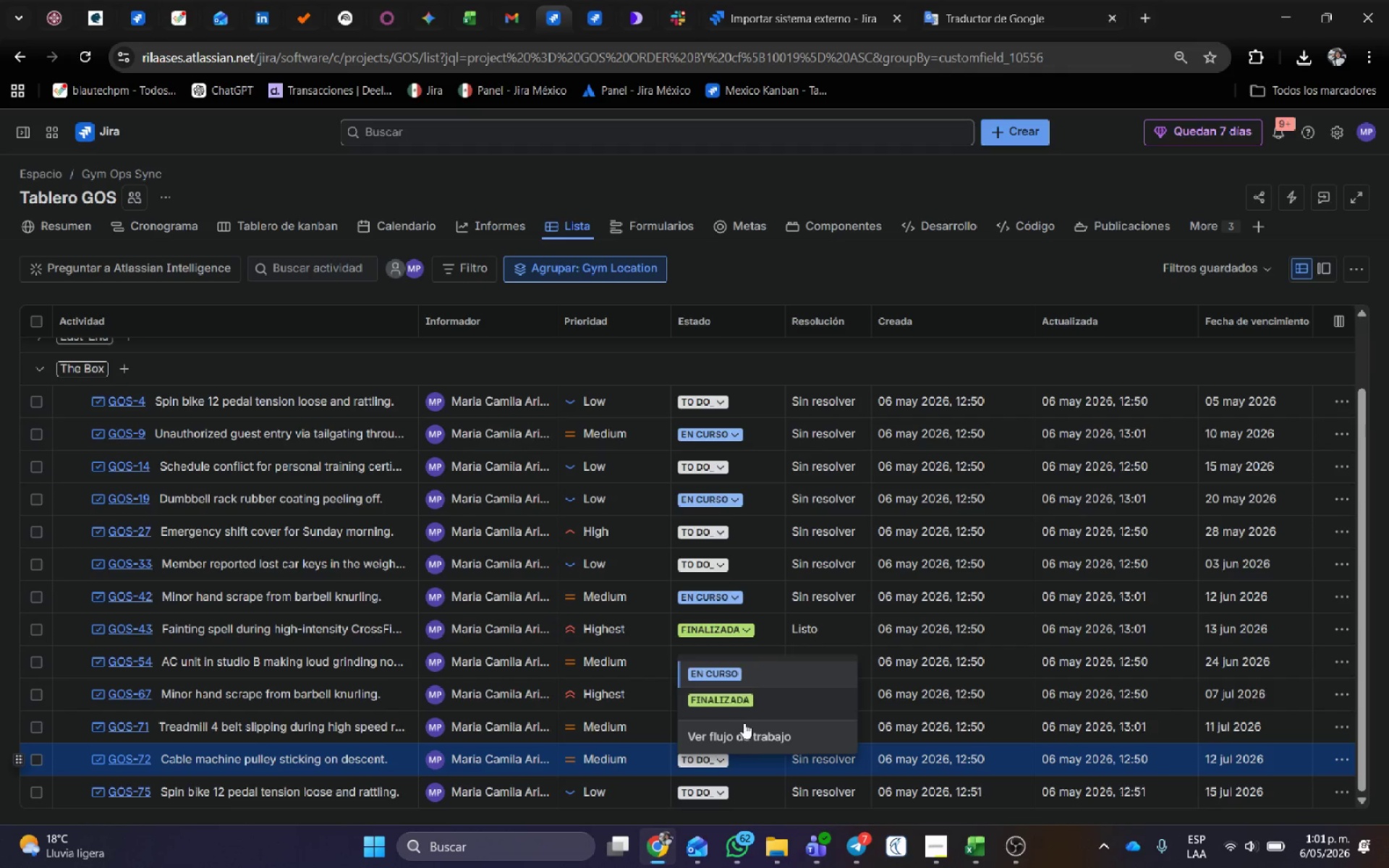 
left_click([739, 699])
 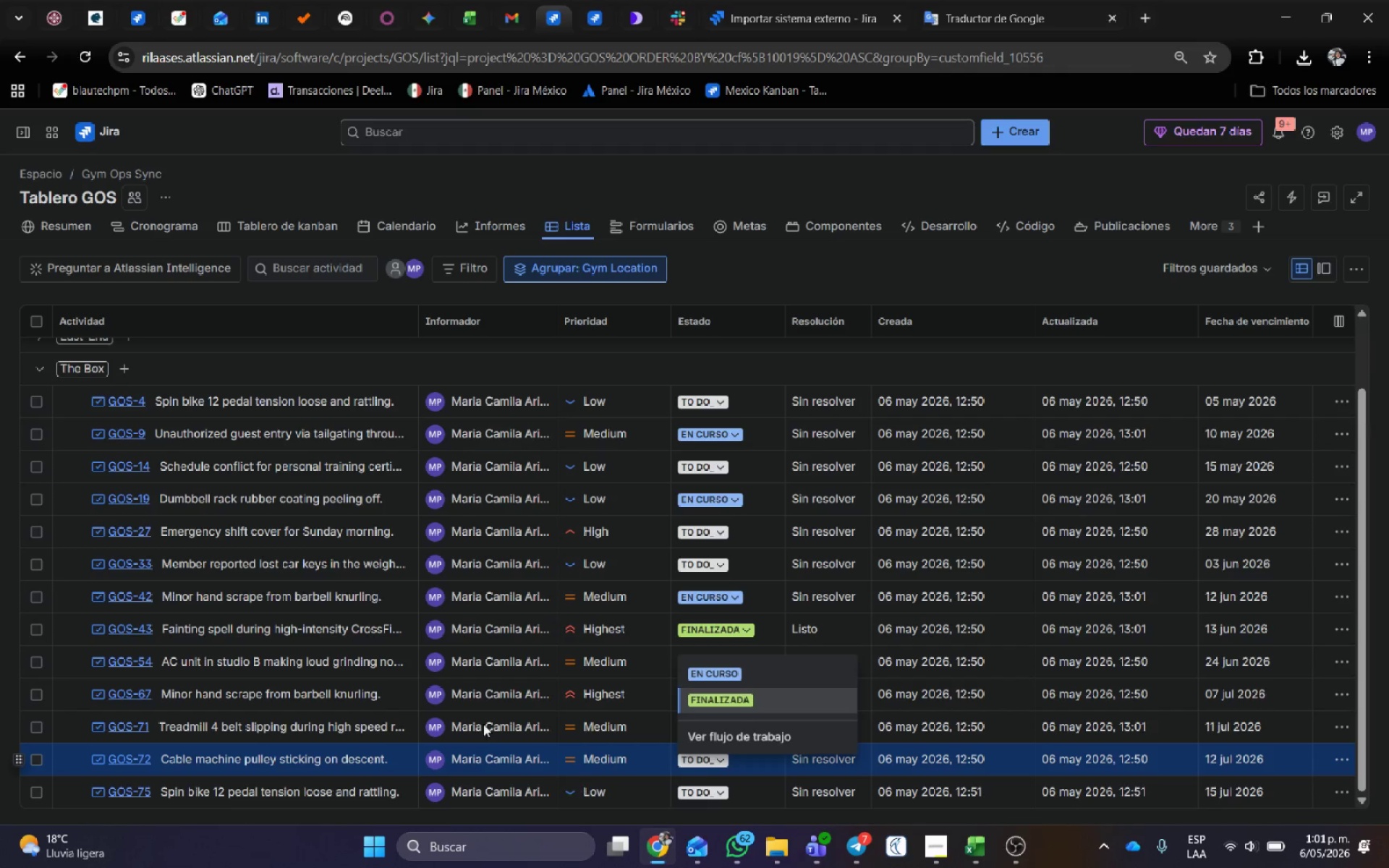 
scroll: coordinate [155, 549], scroll_direction: up, amount: 2.0
 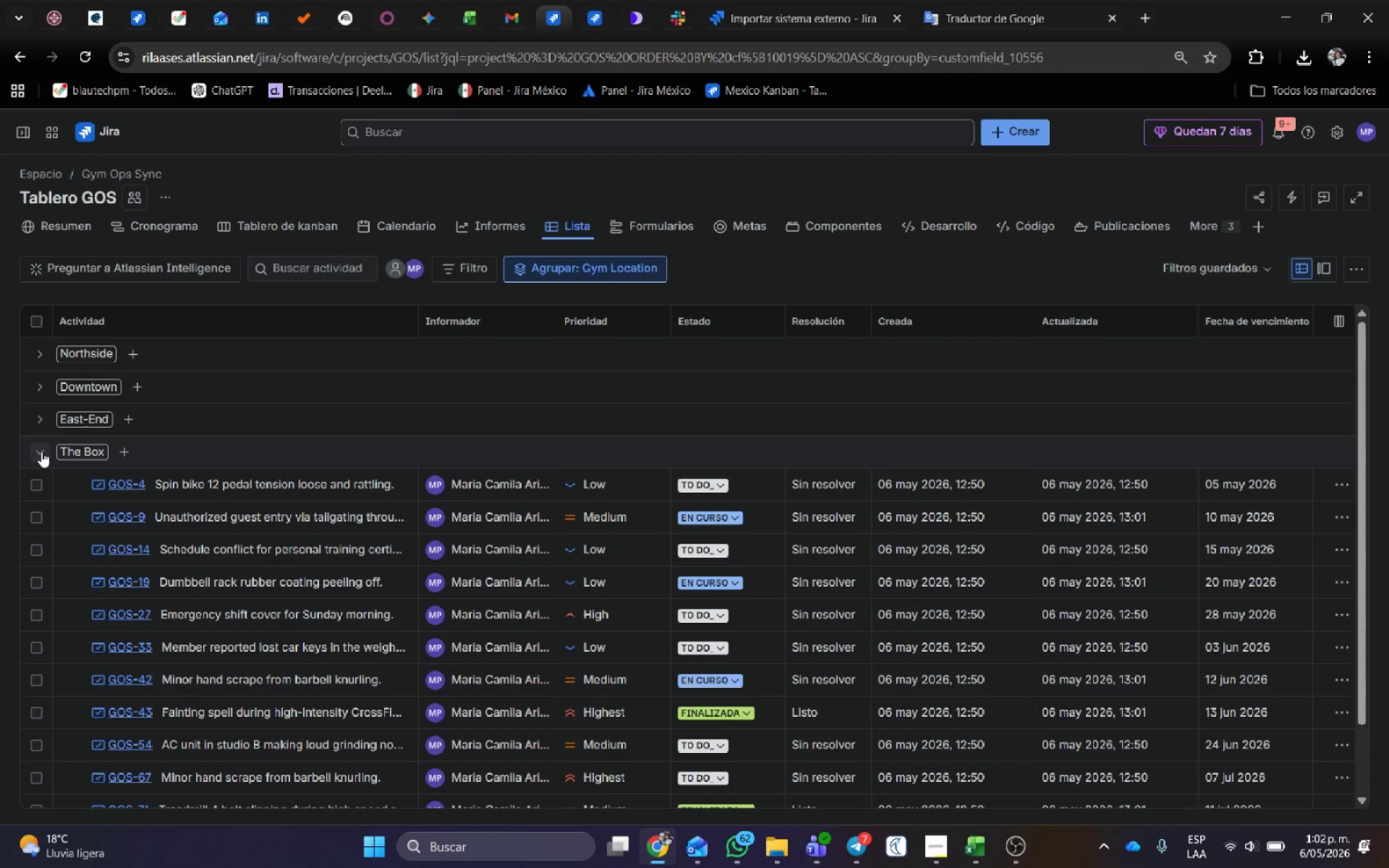 
left_click([41, 451])
 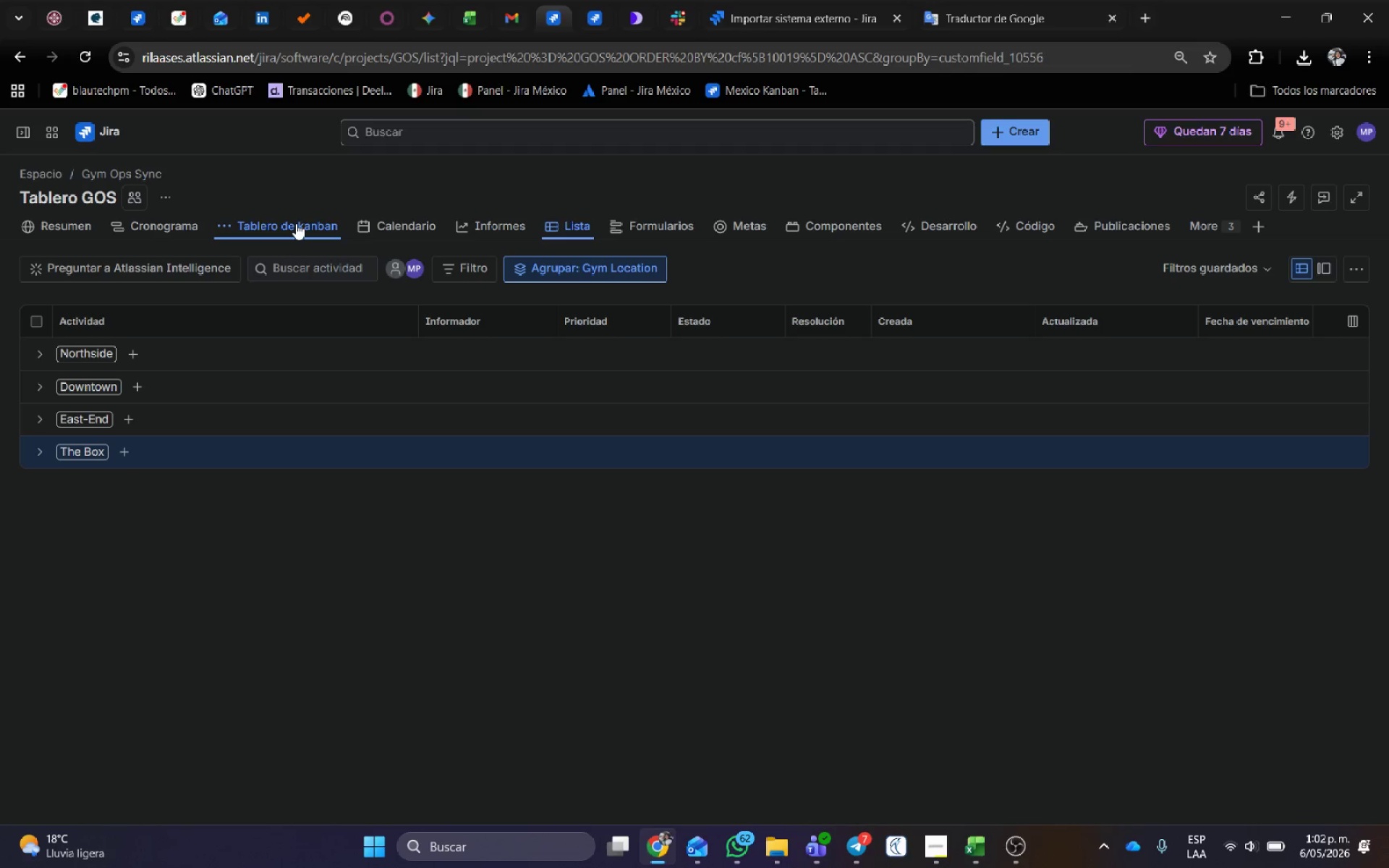 
left_click([297, 221])
 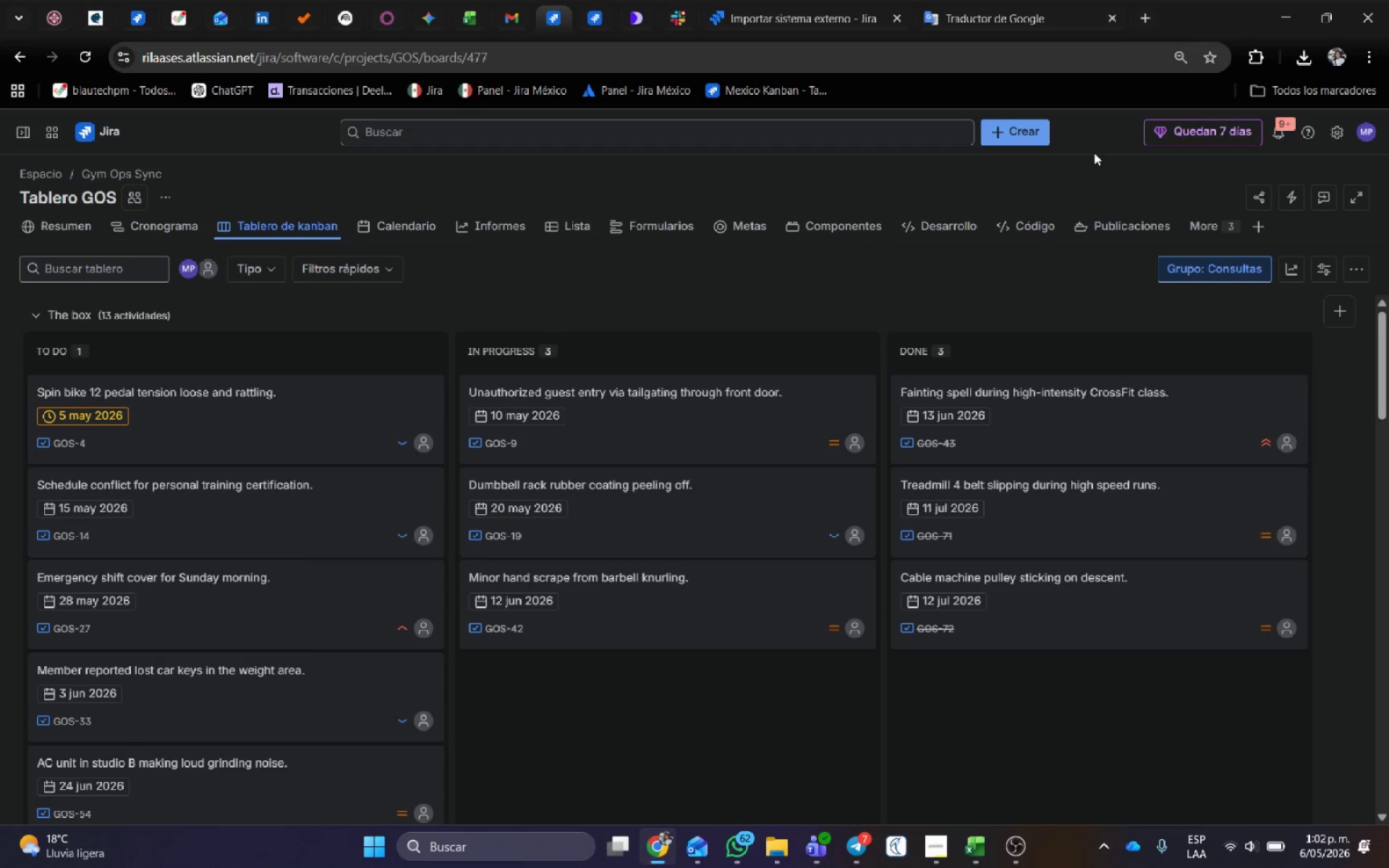 
left_click([1037, 134])
 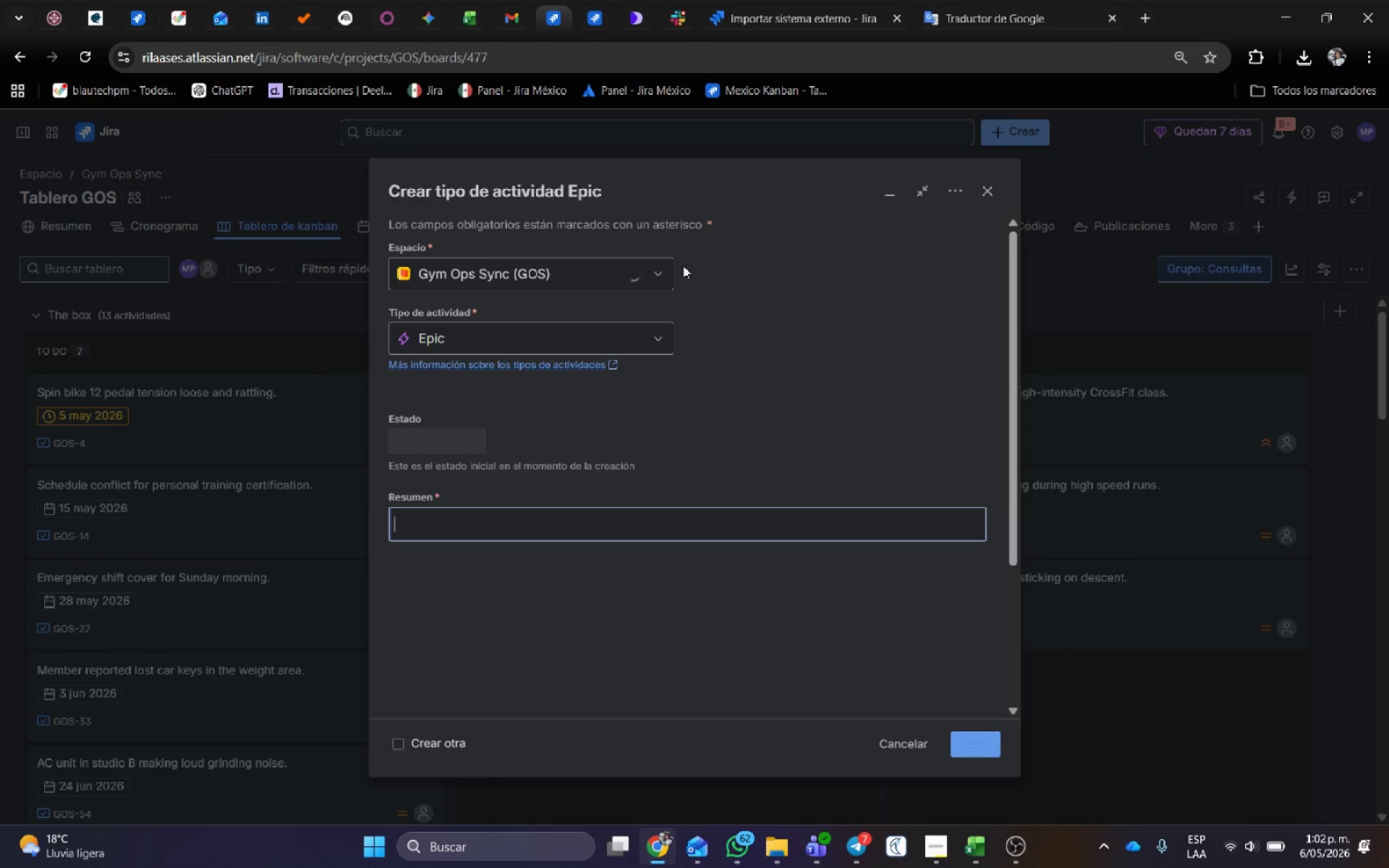 
left_click([663, 344])
 